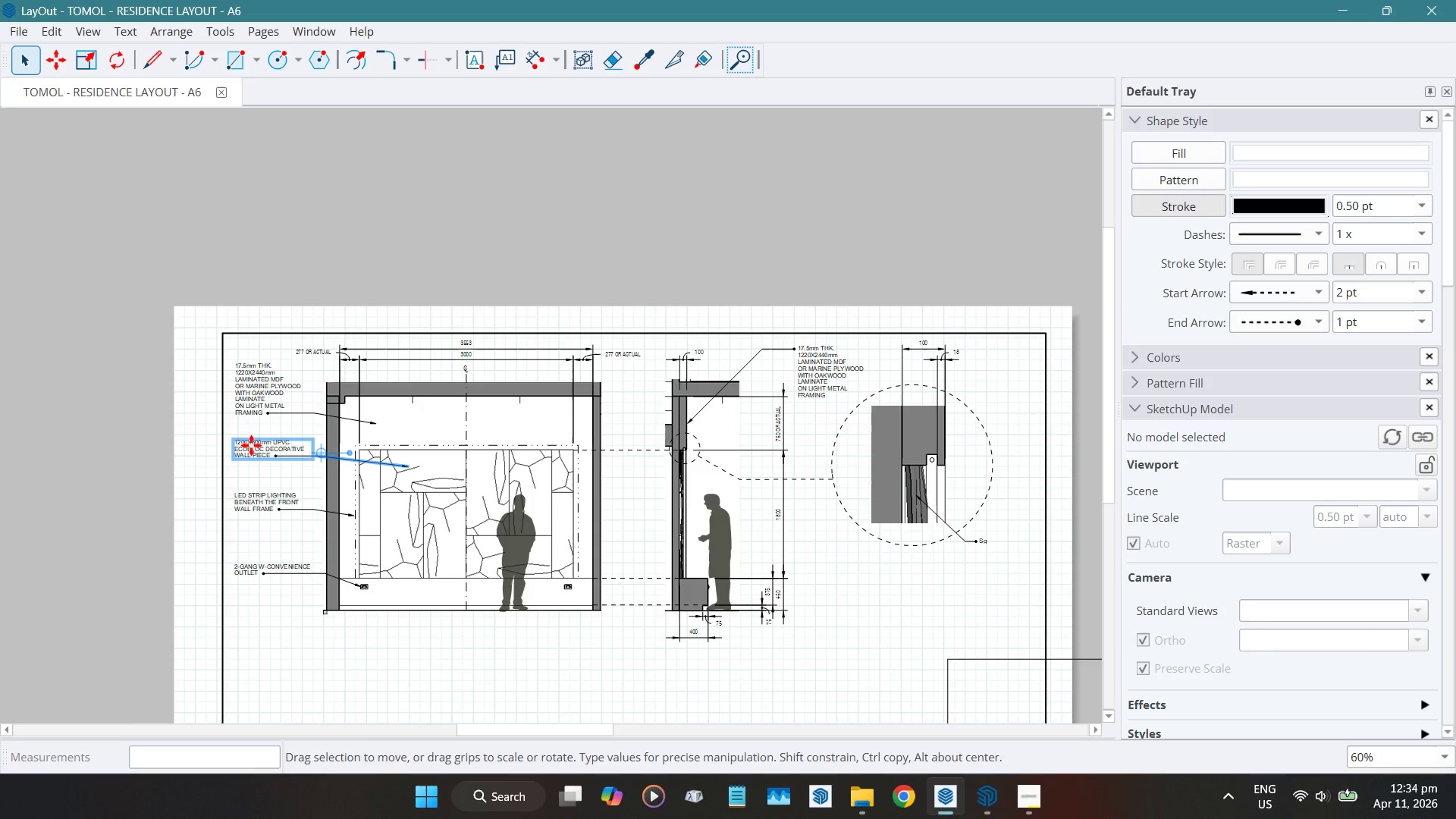 
double_click([250, 444])
 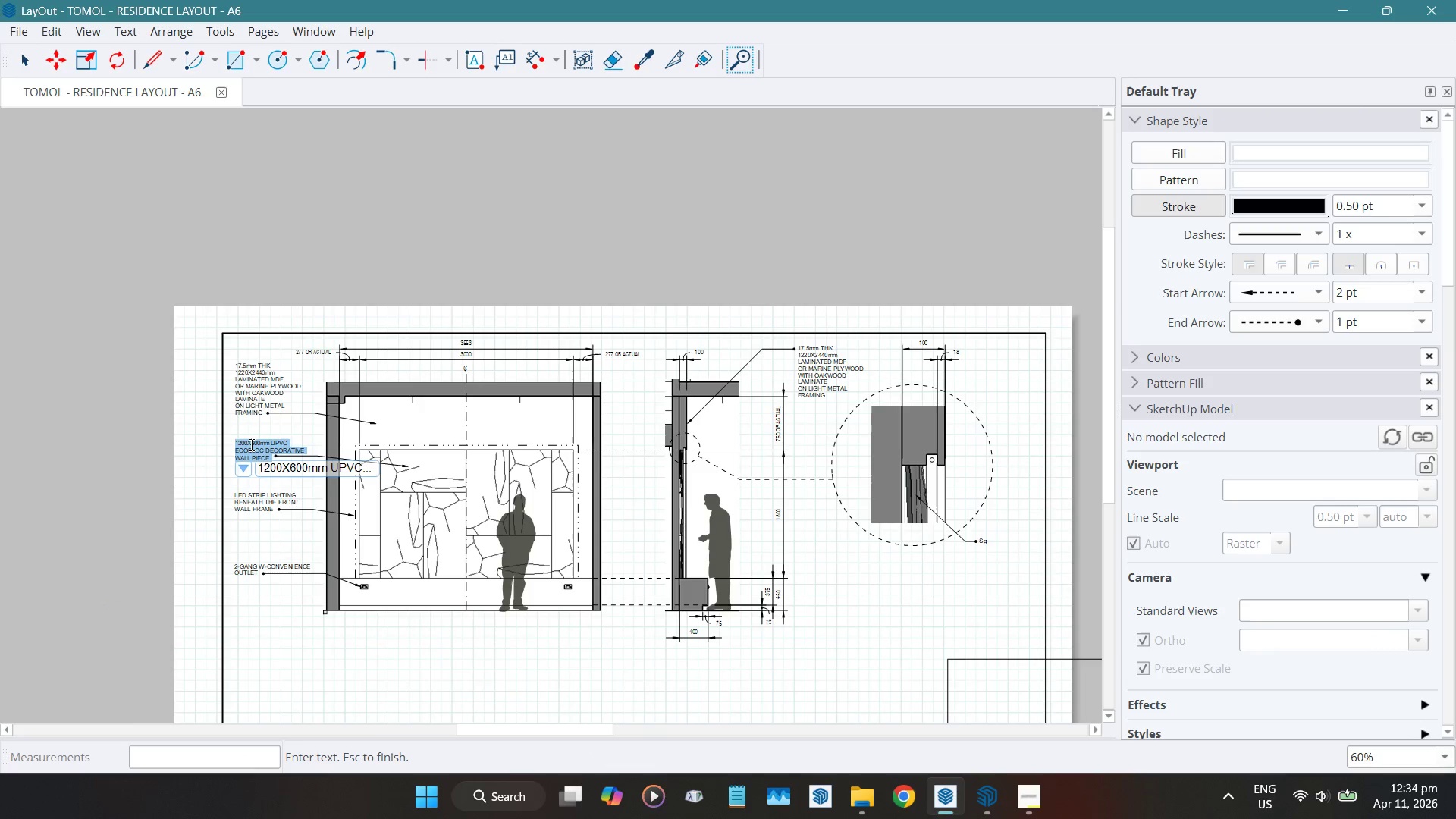 
key(Control+C)
 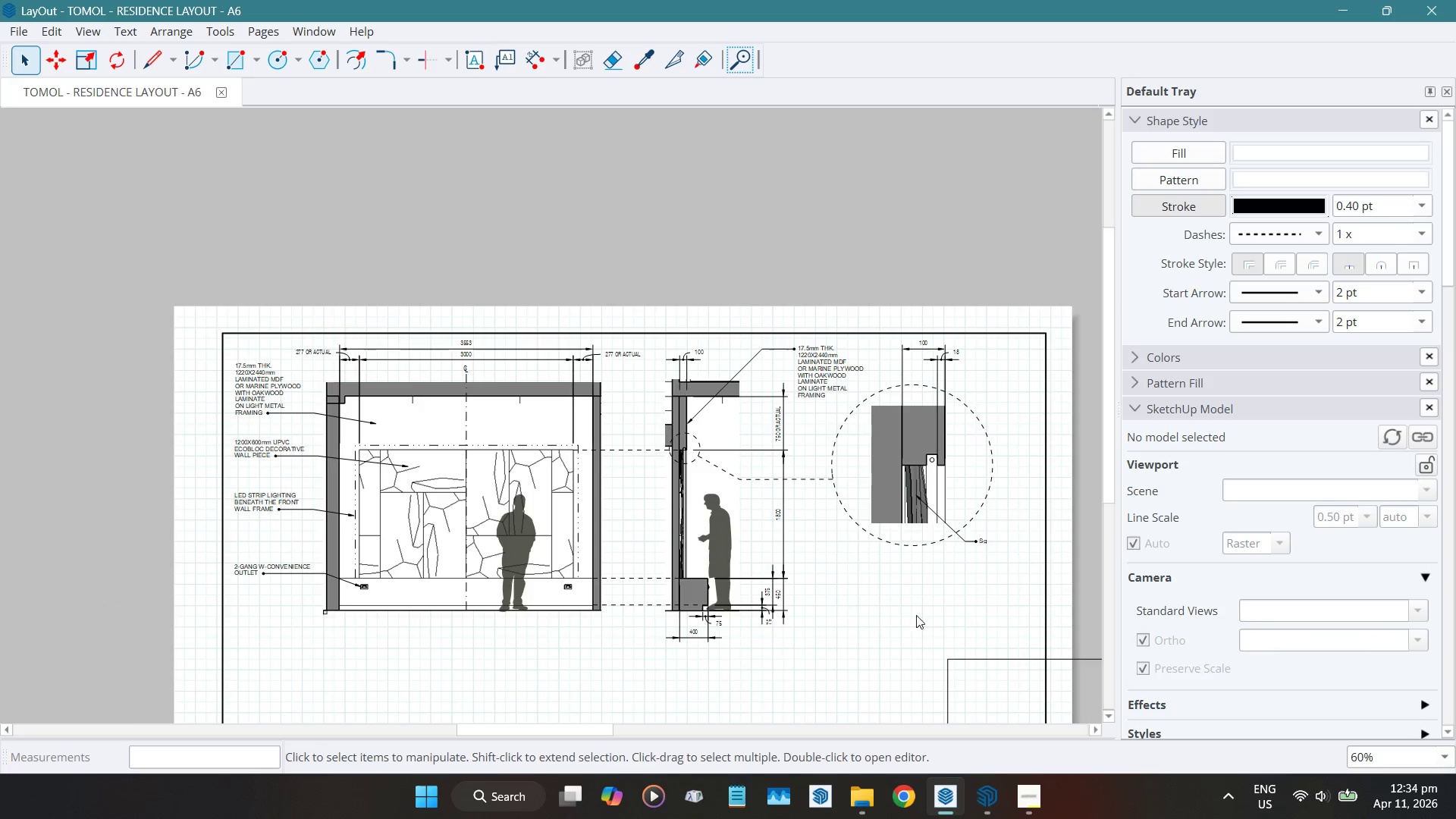 
scroll: coordinate [974, 540], scroll_direction: up, amount: 12.0
 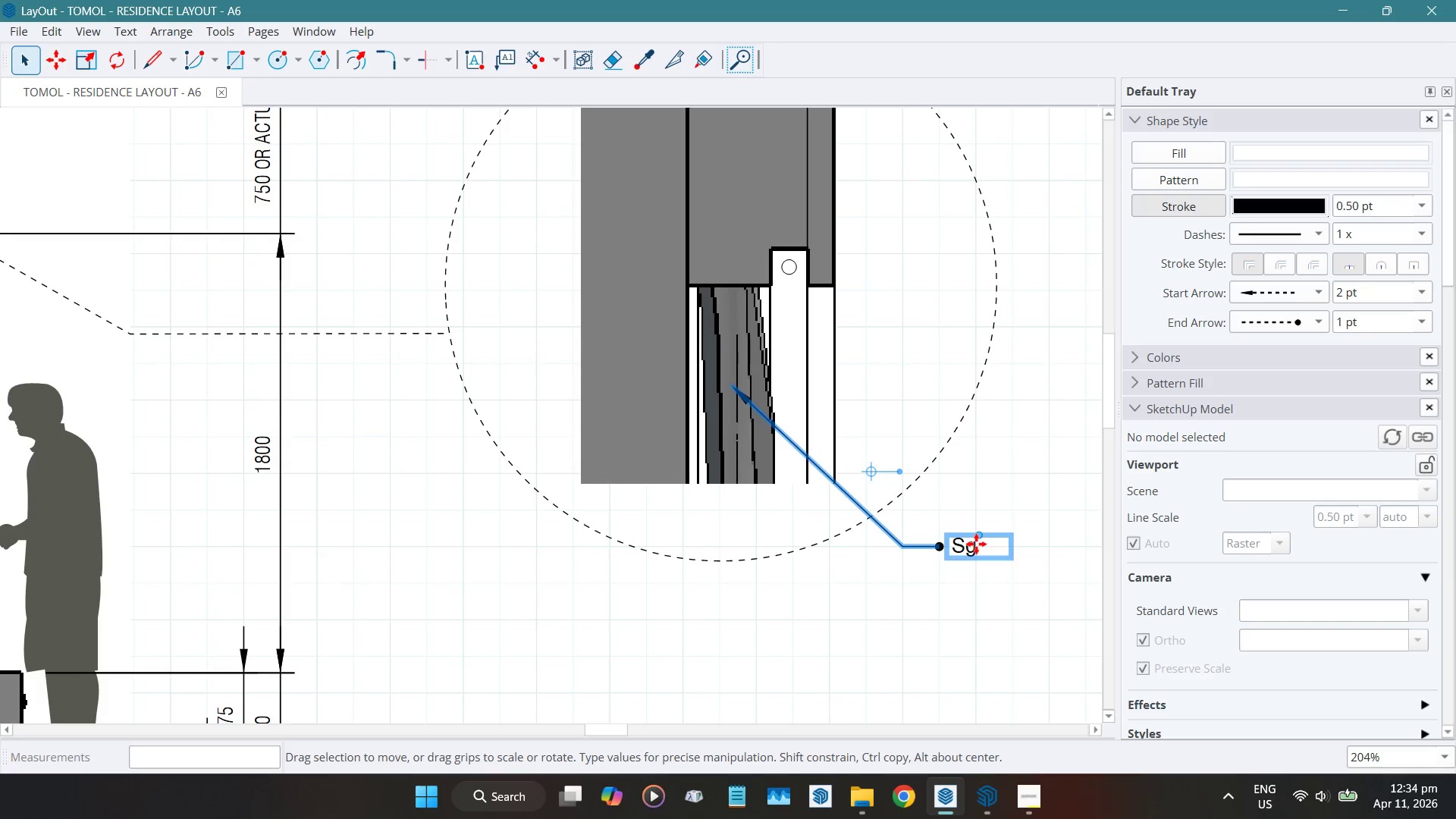 
double_click([975, 543])
 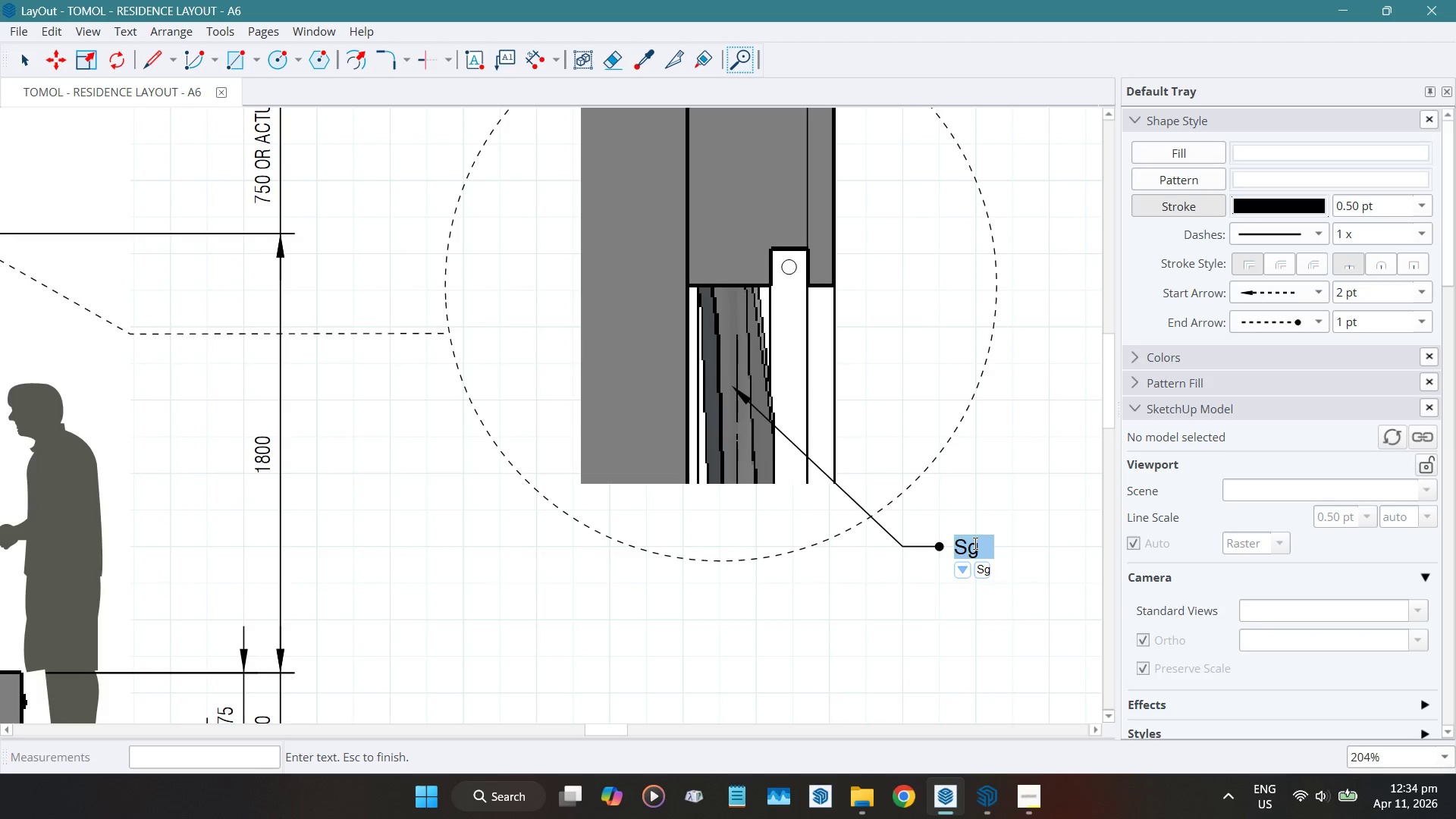 
key(Control+ControlLeft)
 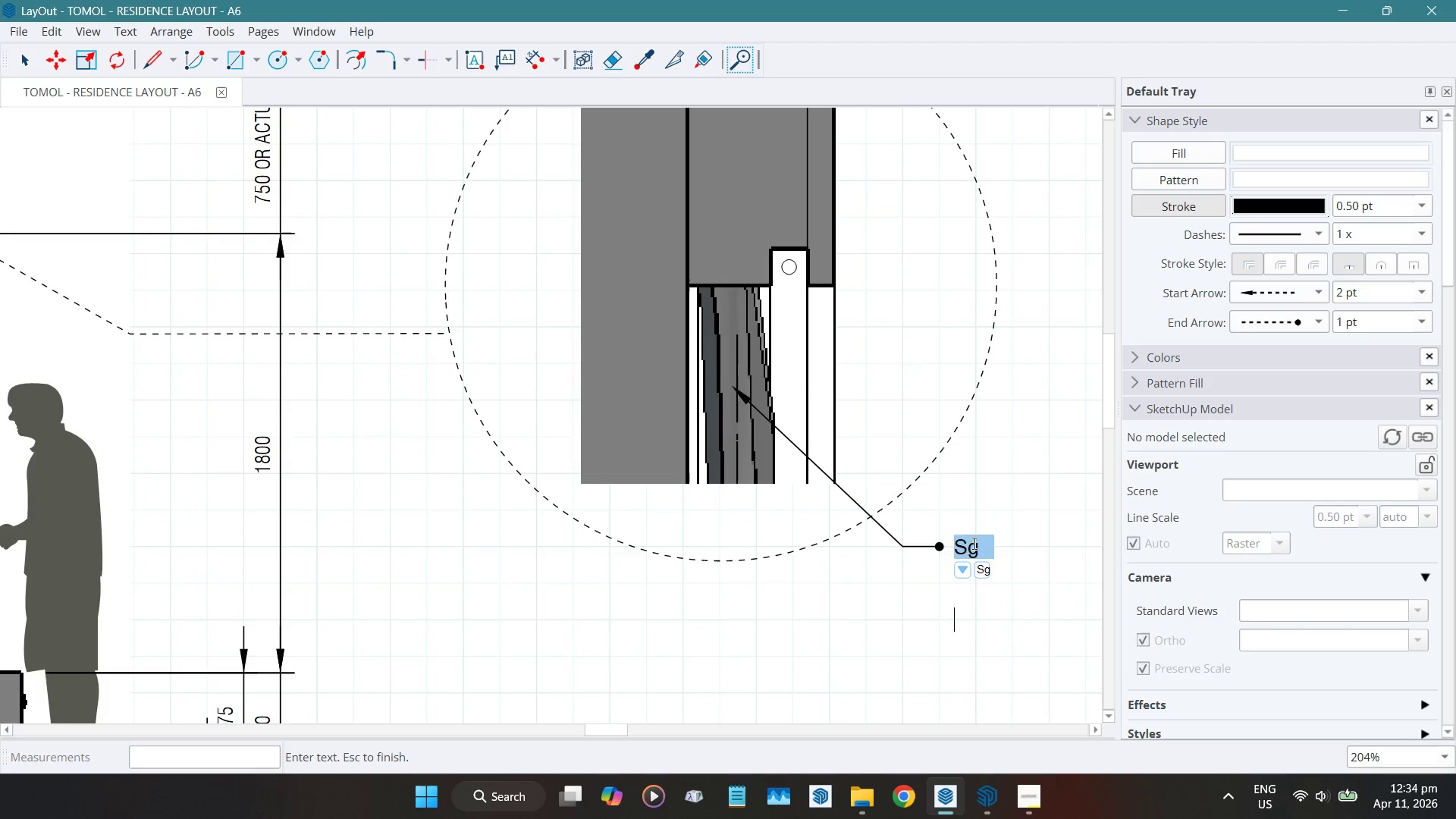 
key(Control+V)
 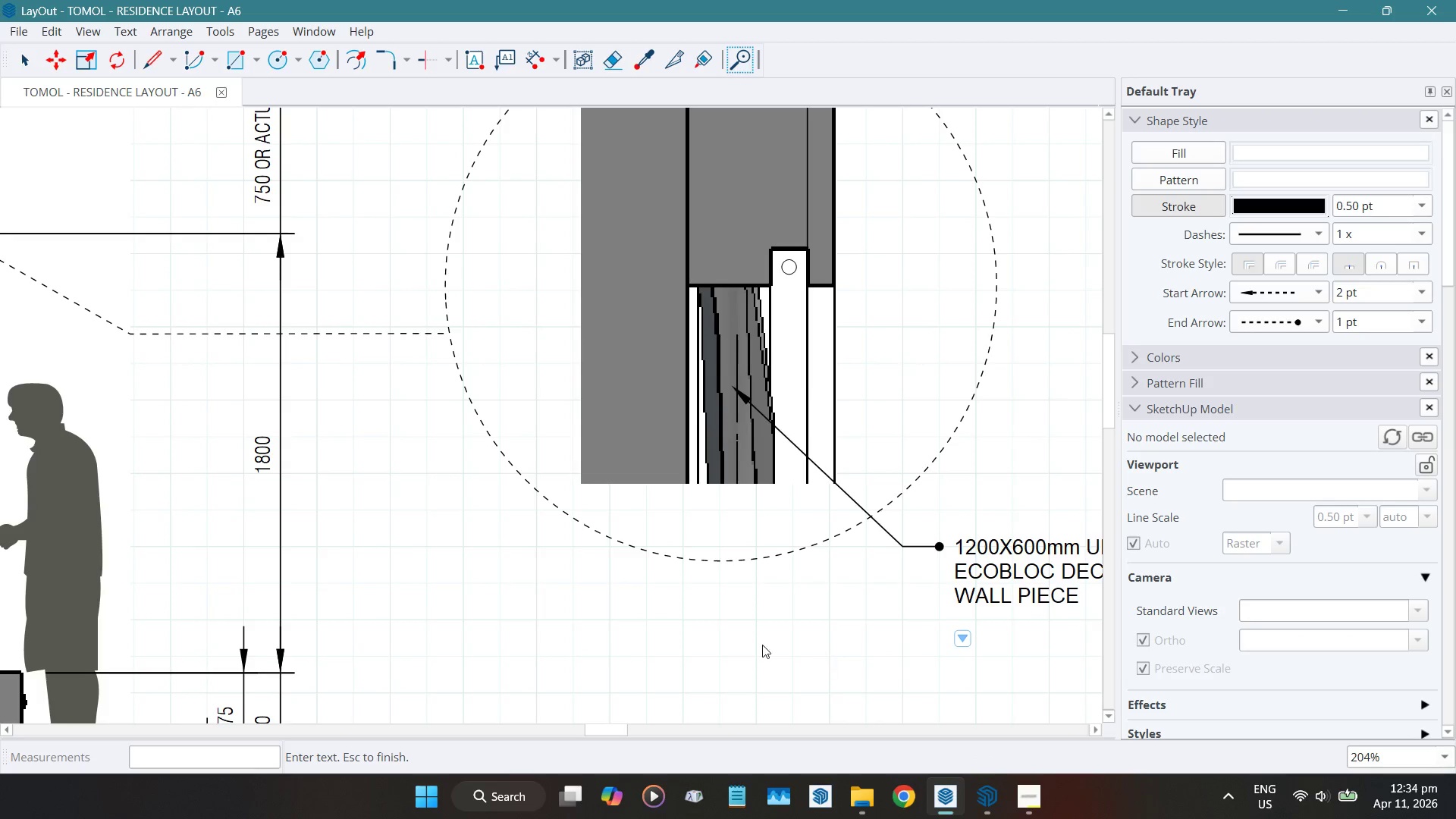 
scroll: coordinate [474, 566], scroll_direction: down, amount: 5.0
 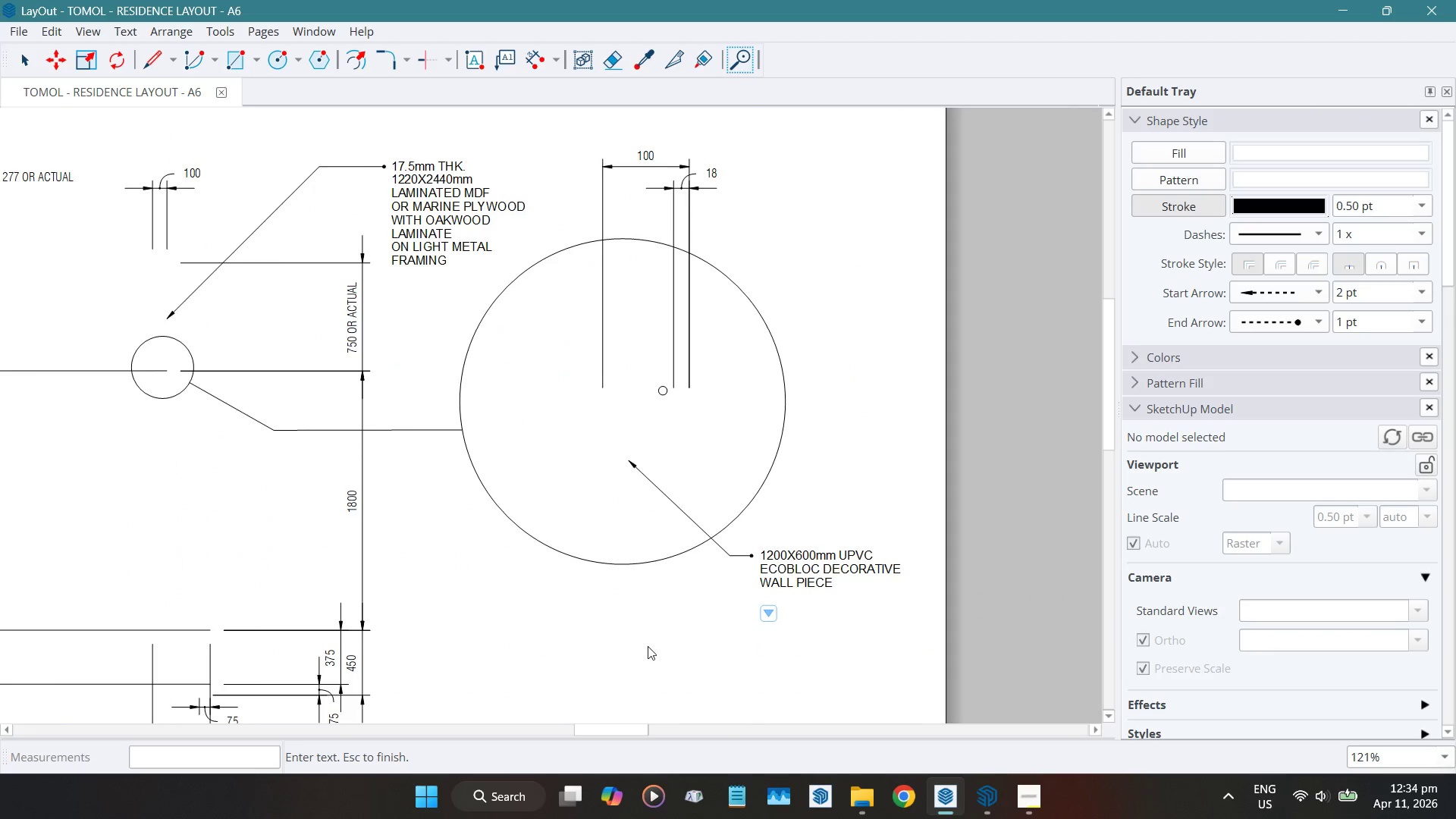 
left_click([648, 646])
 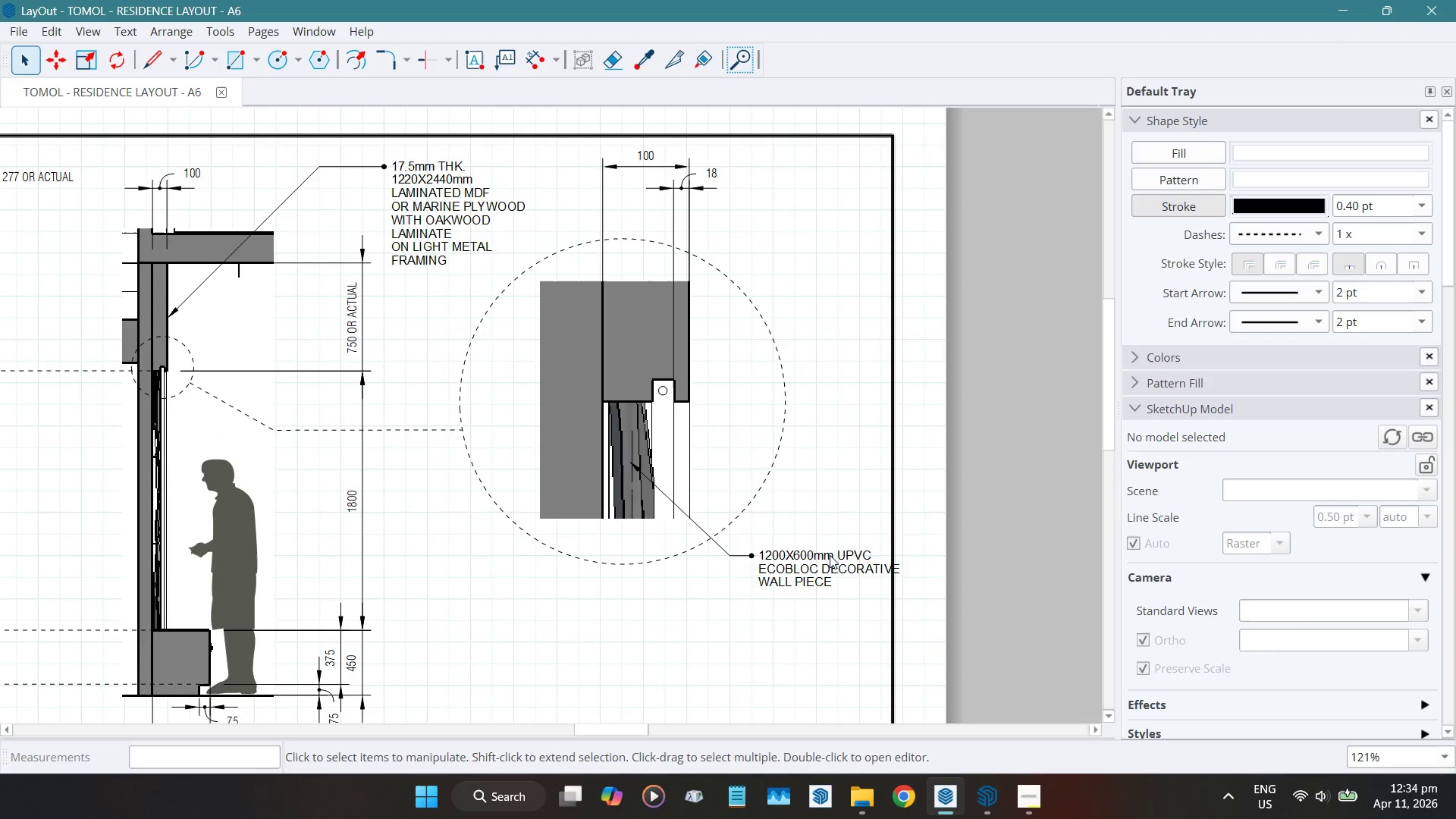 
double_click([830, 555])
 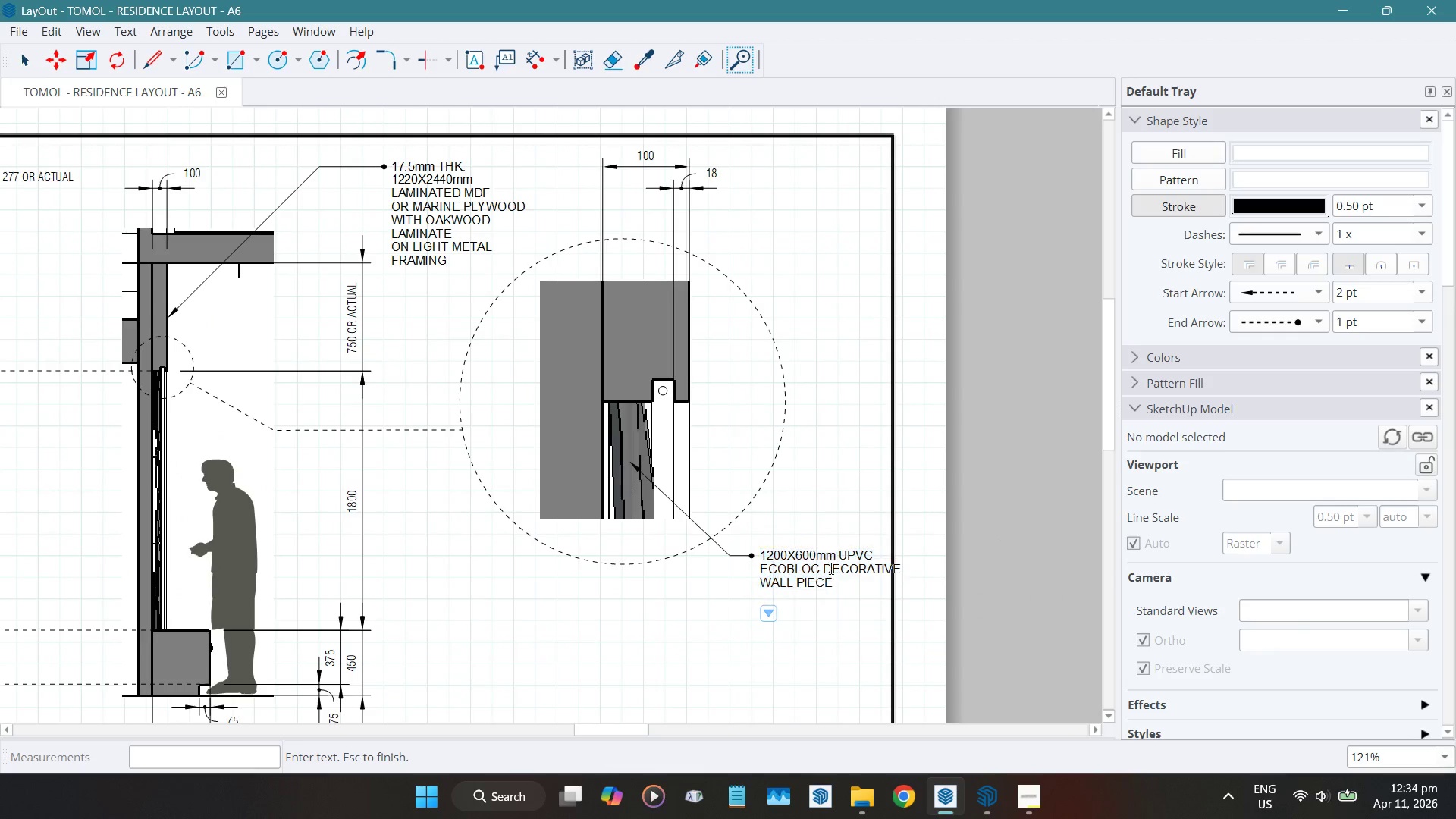 
wait(6.12)
 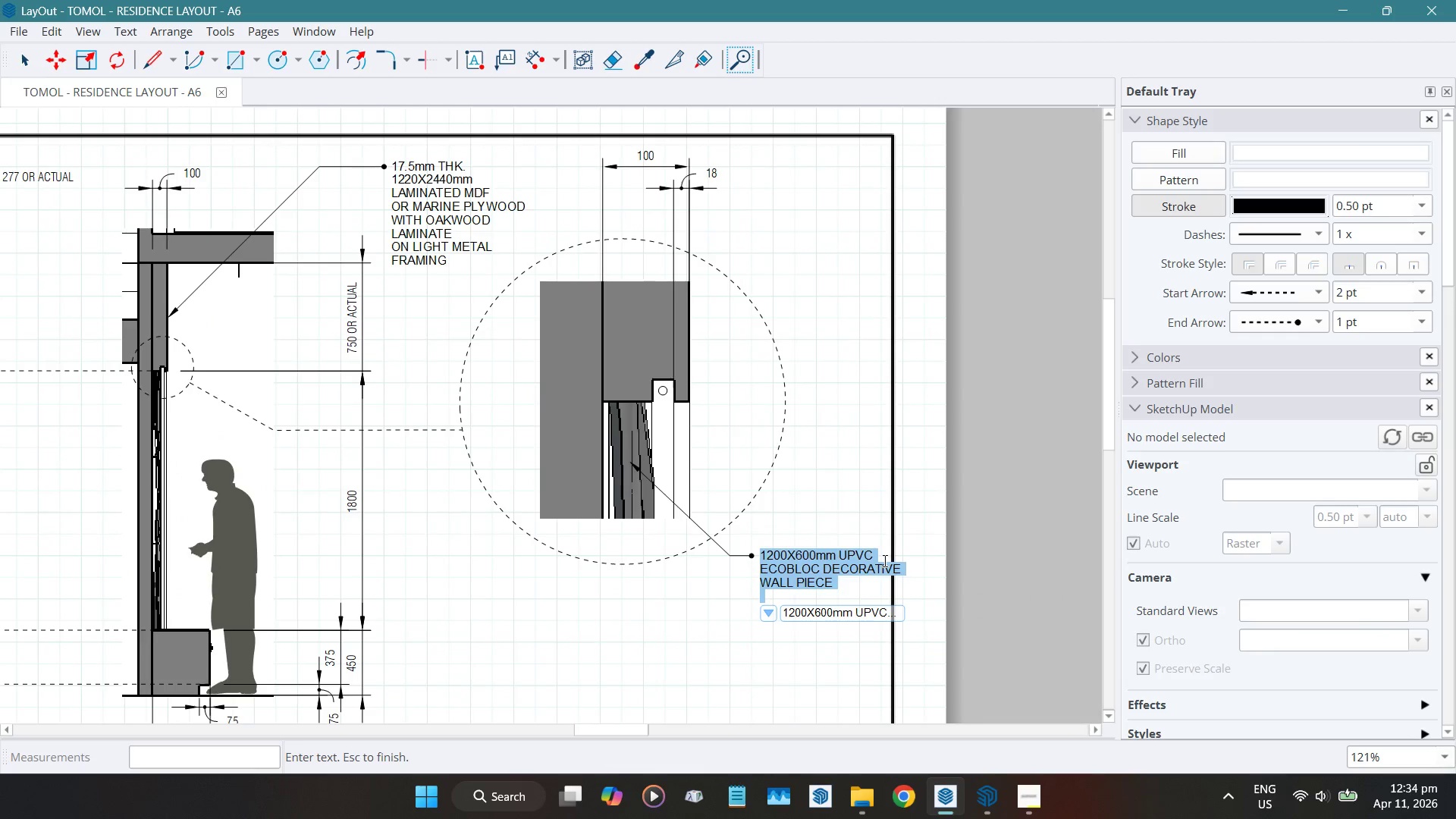 
left_click([822, 565])
 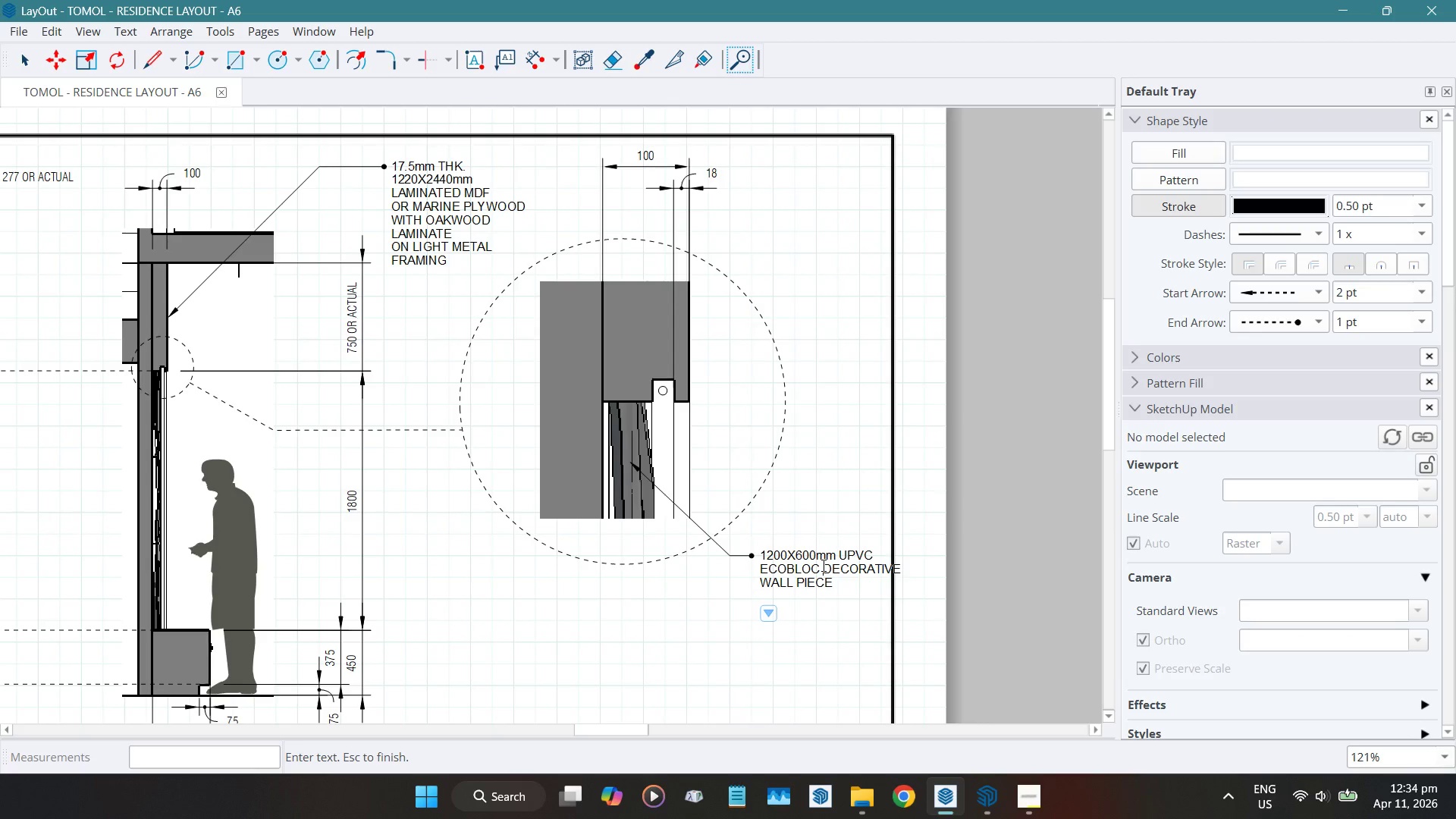 
key(Backspace)
 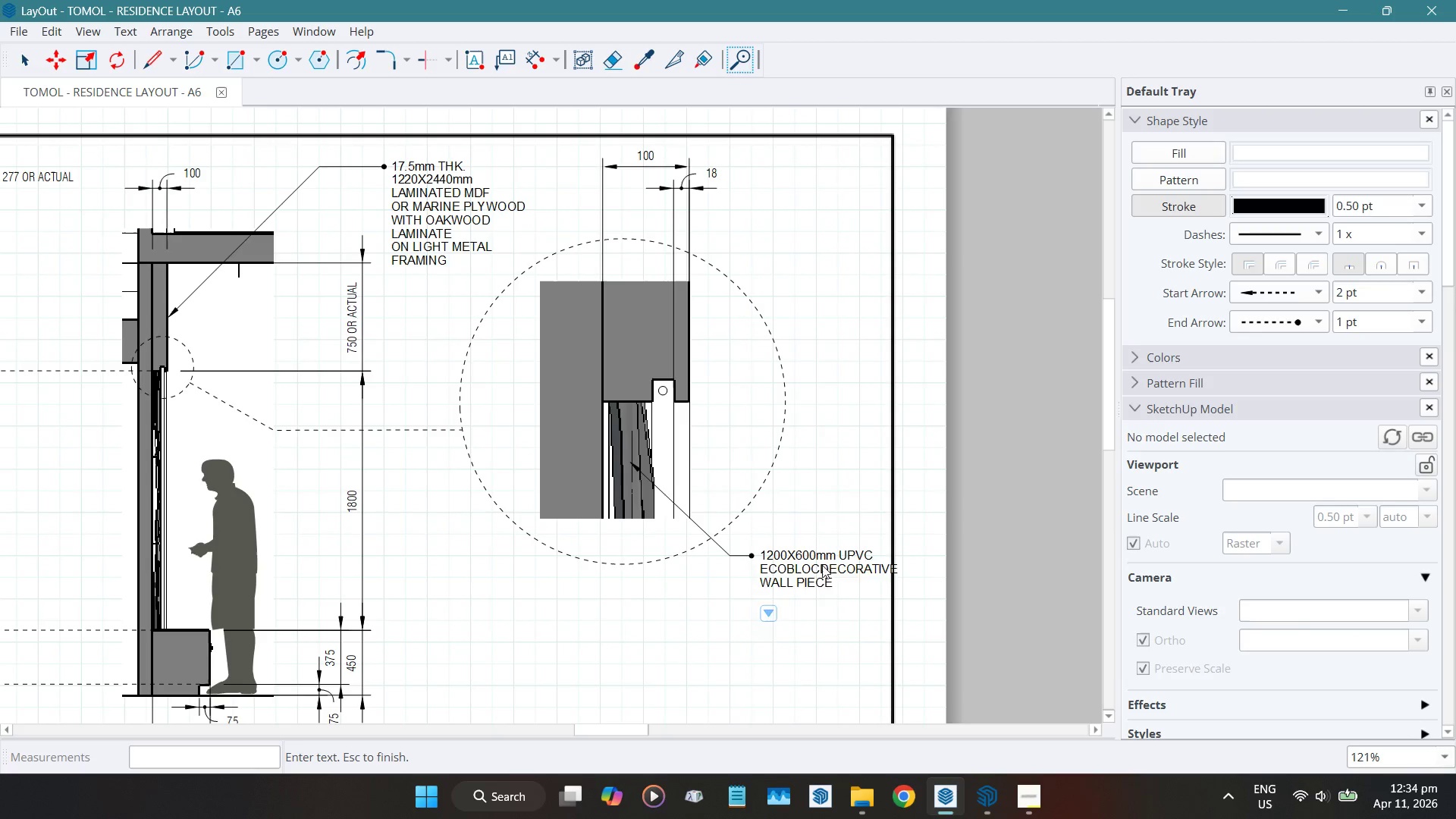 
key(Enter)
 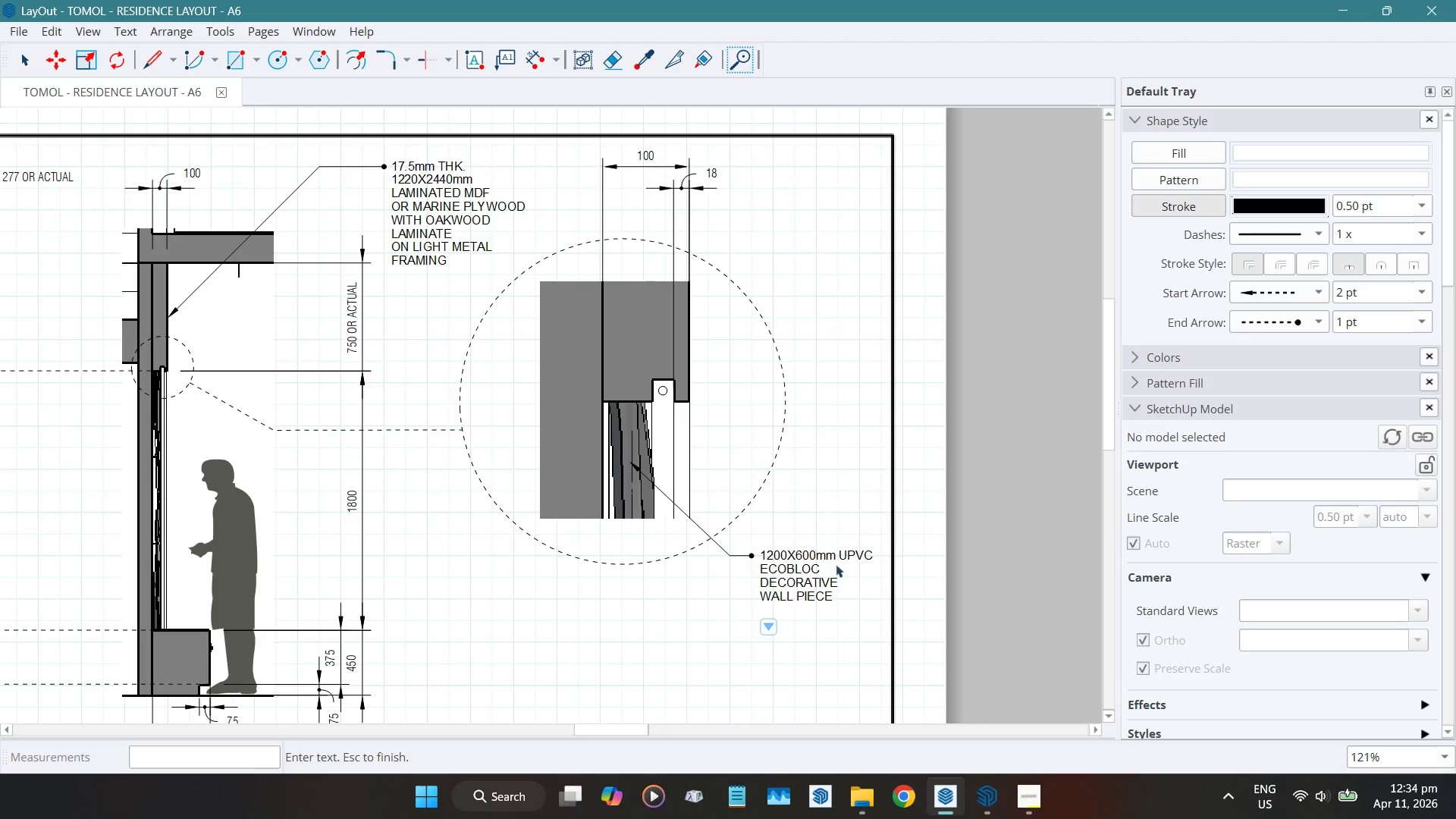 
left_click([840, 559])
 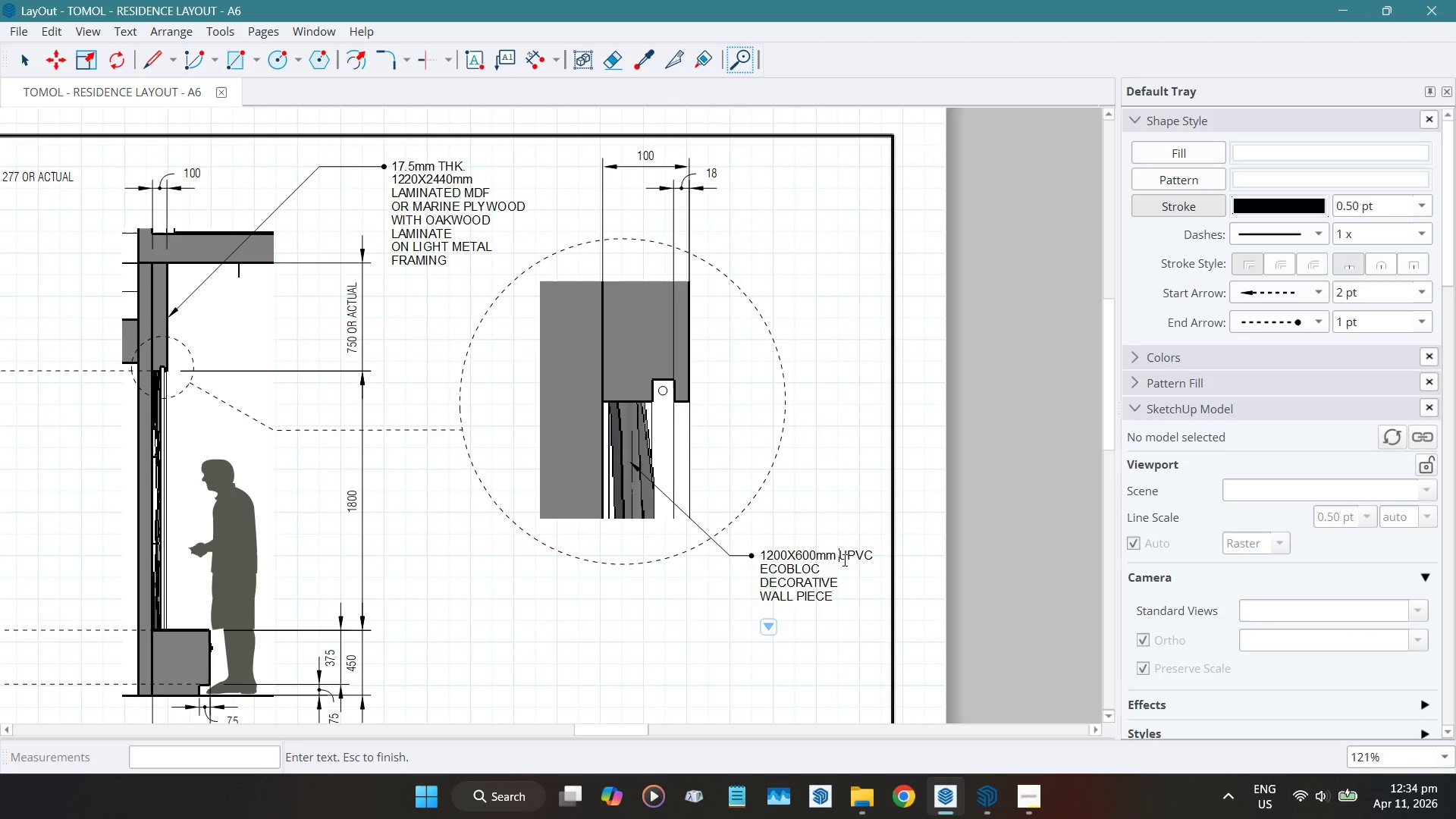 
key(Backspace)
 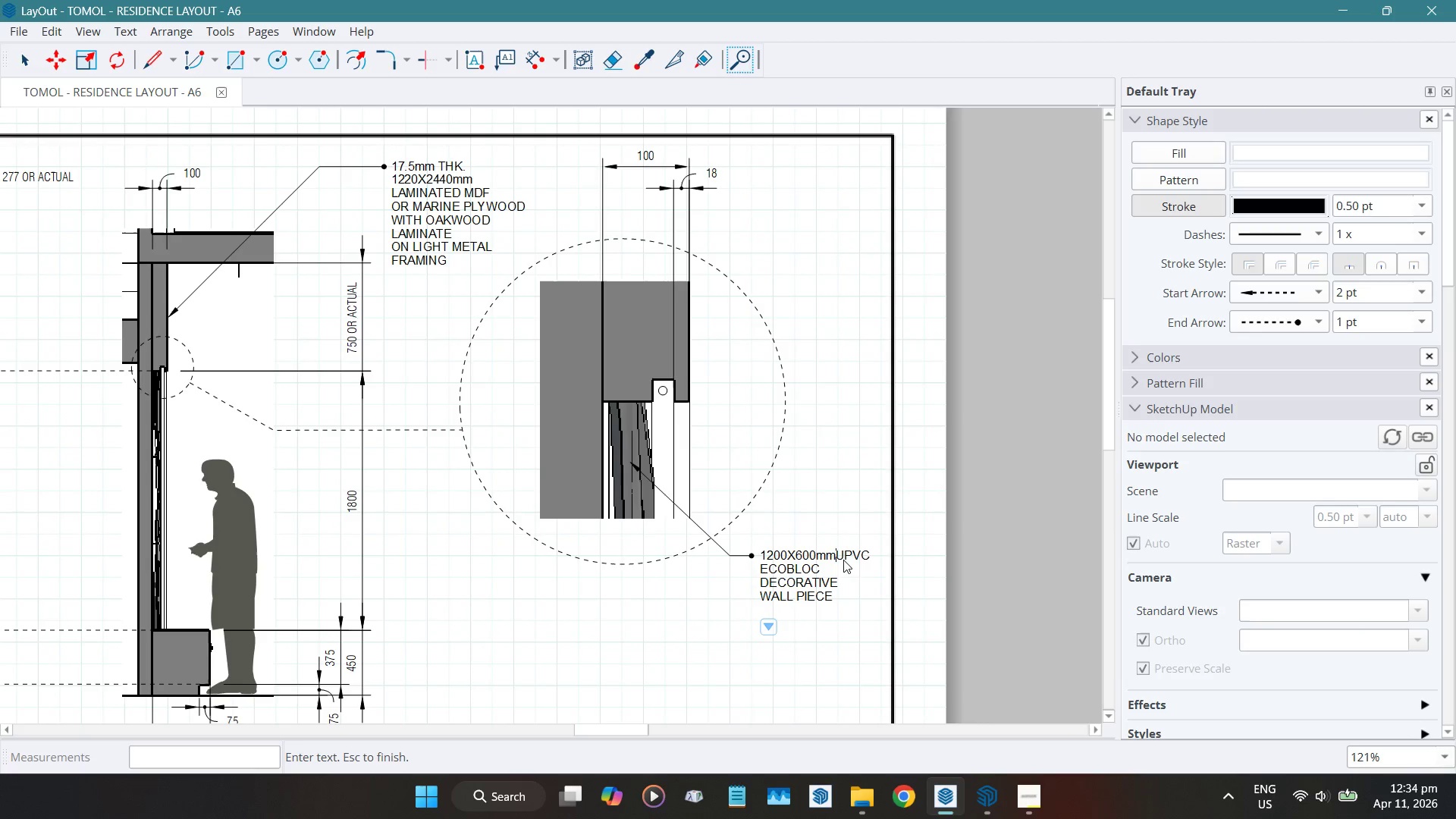 
key(Enter)
 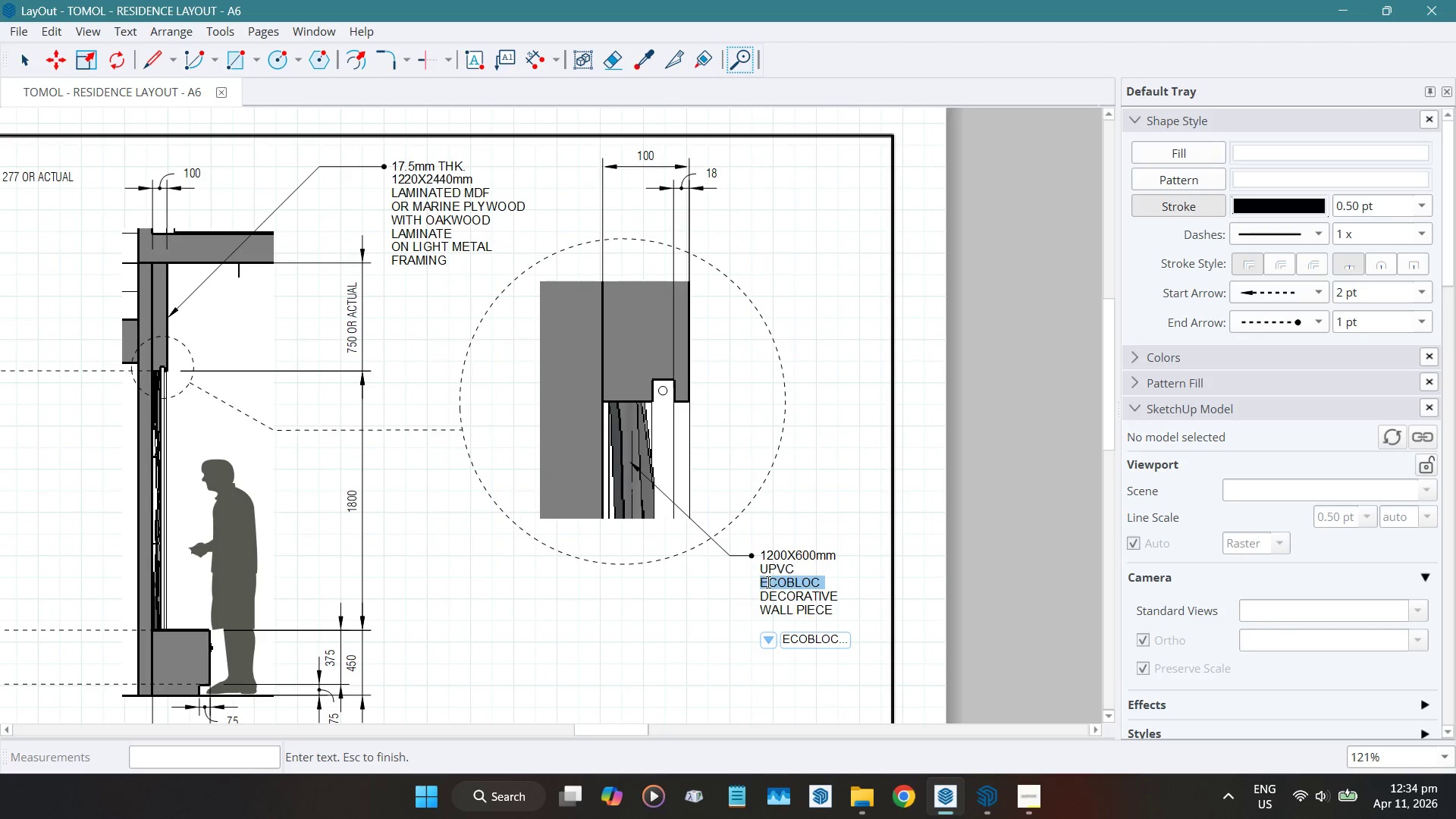 
key(ArrowLeft)
 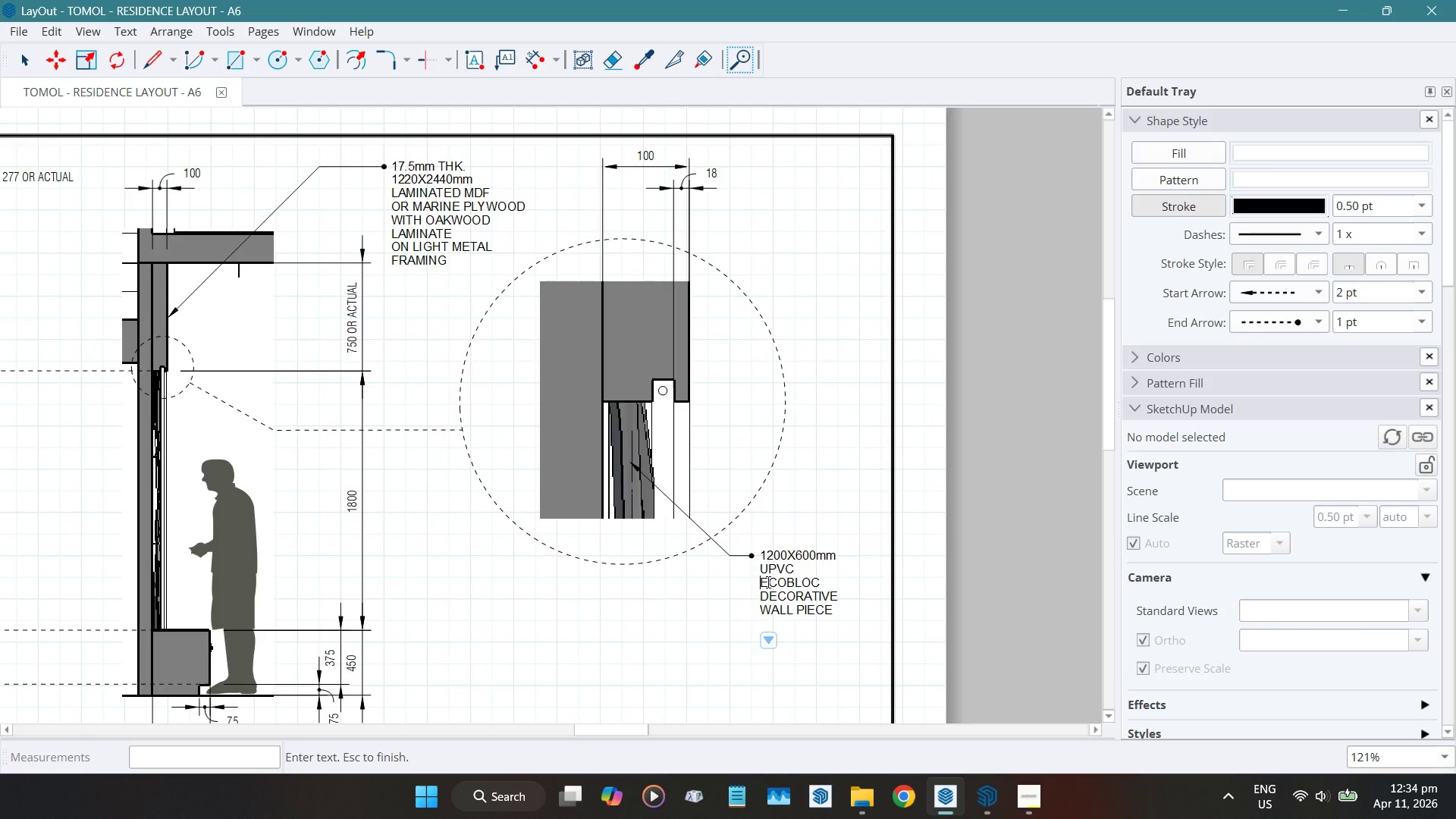 
key(Backspace)
 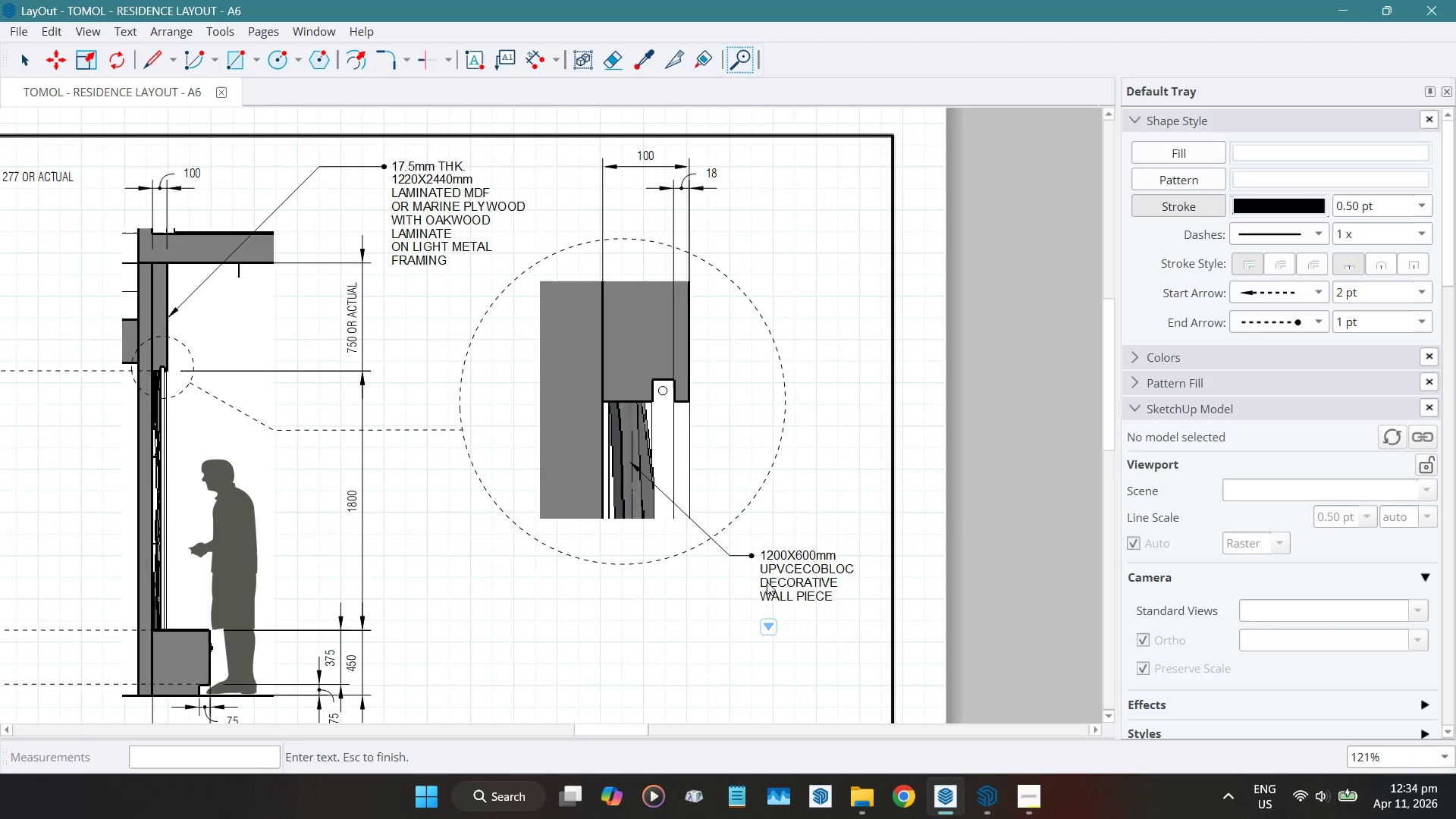 
key(Space)
 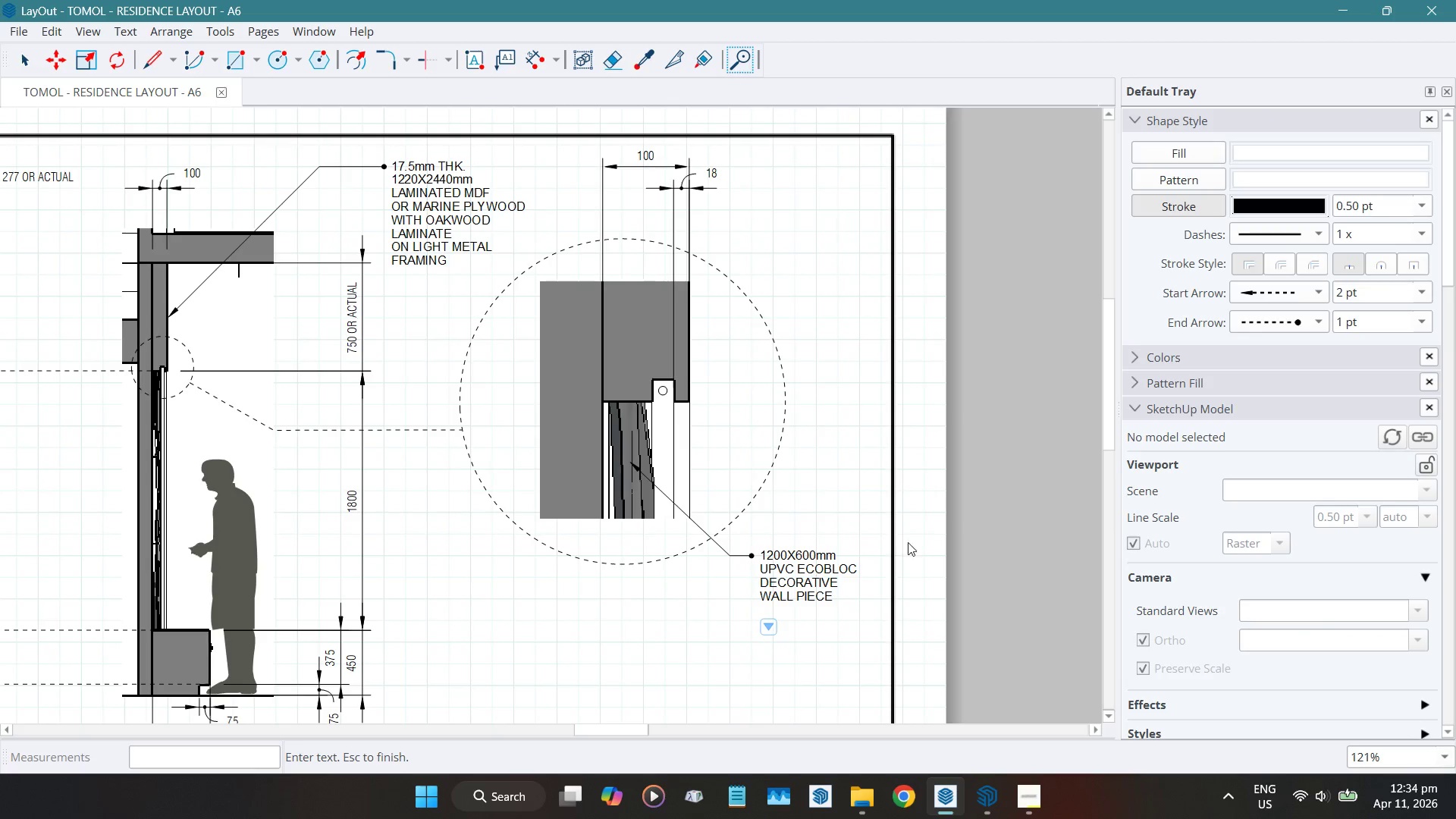 
left_click([1028, 450])
 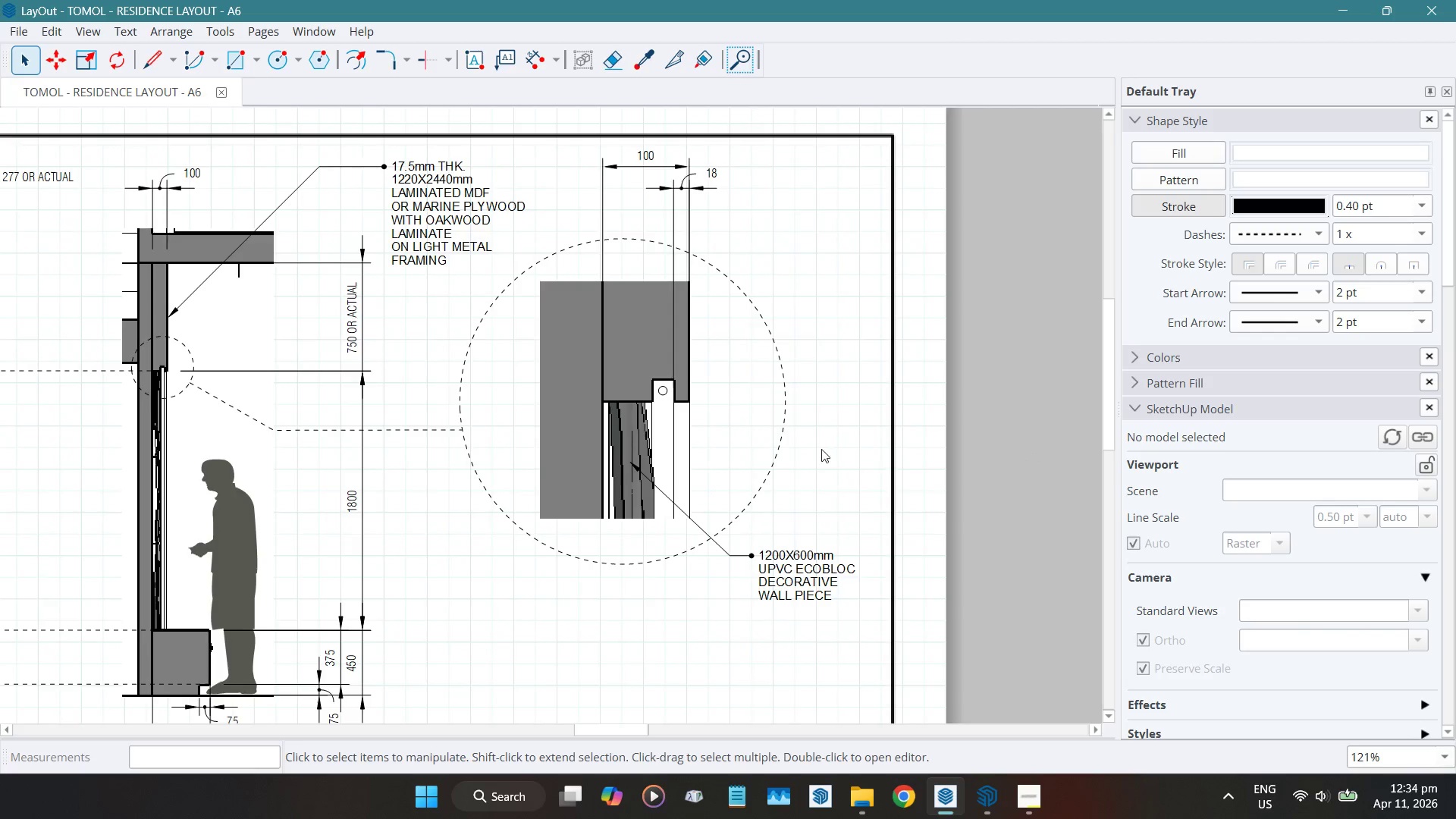 
scroll: coordinate [793, 448], scroll_direction: down, amount: 4.0
 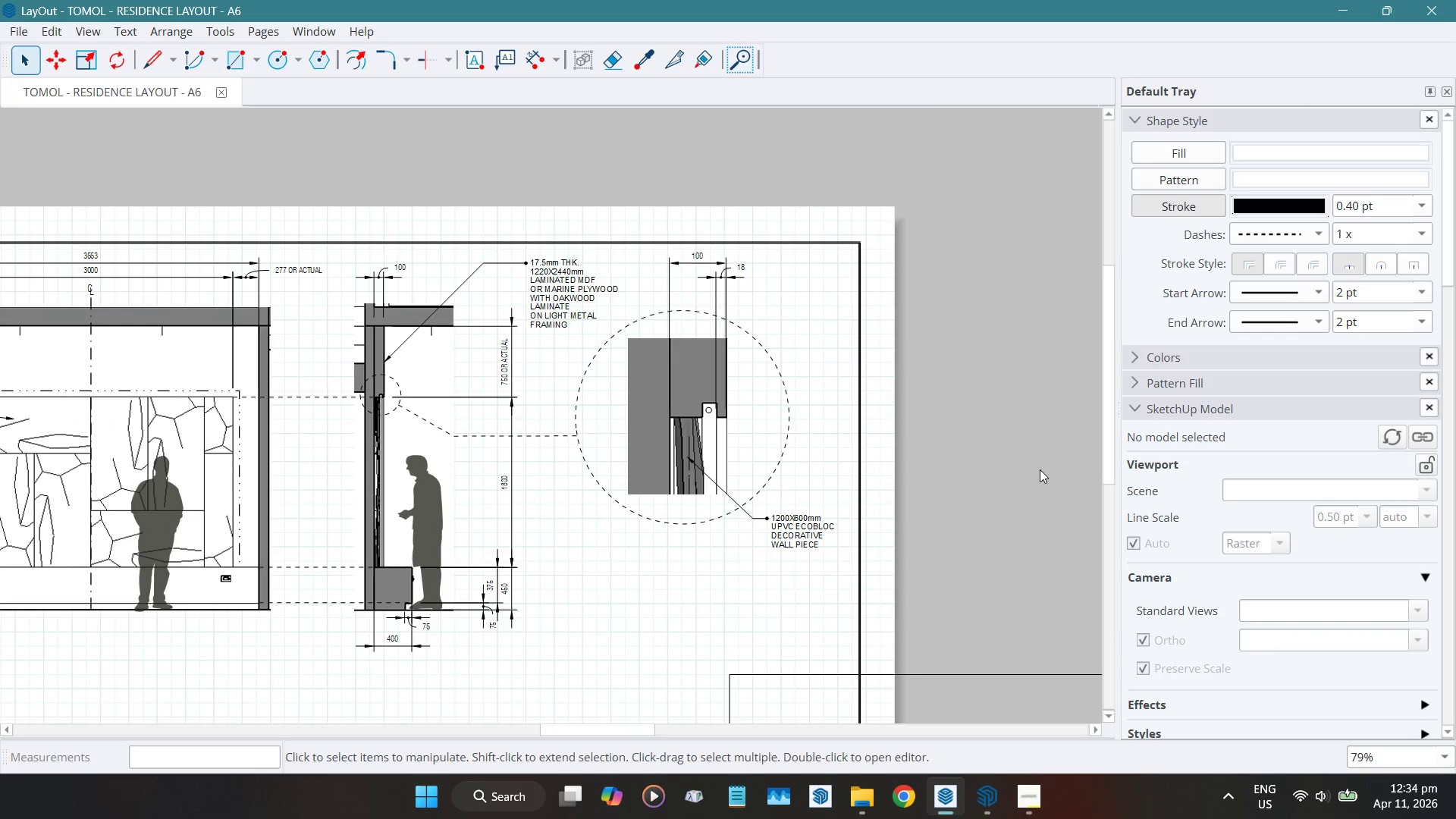 
wait(5.7)
 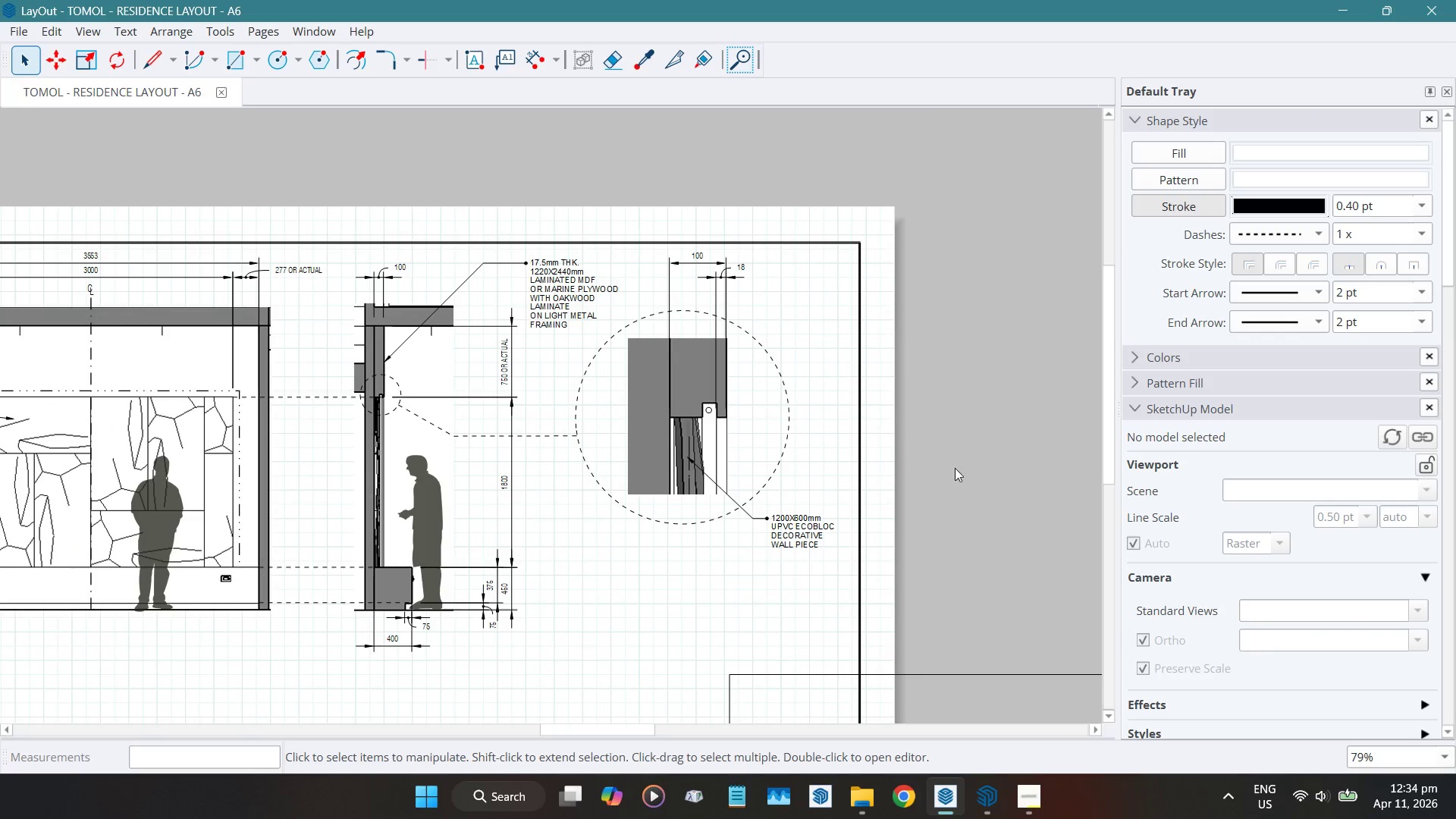 
scroll: coordinate [645, 438], scroll_direction: up, amount: 14.0
 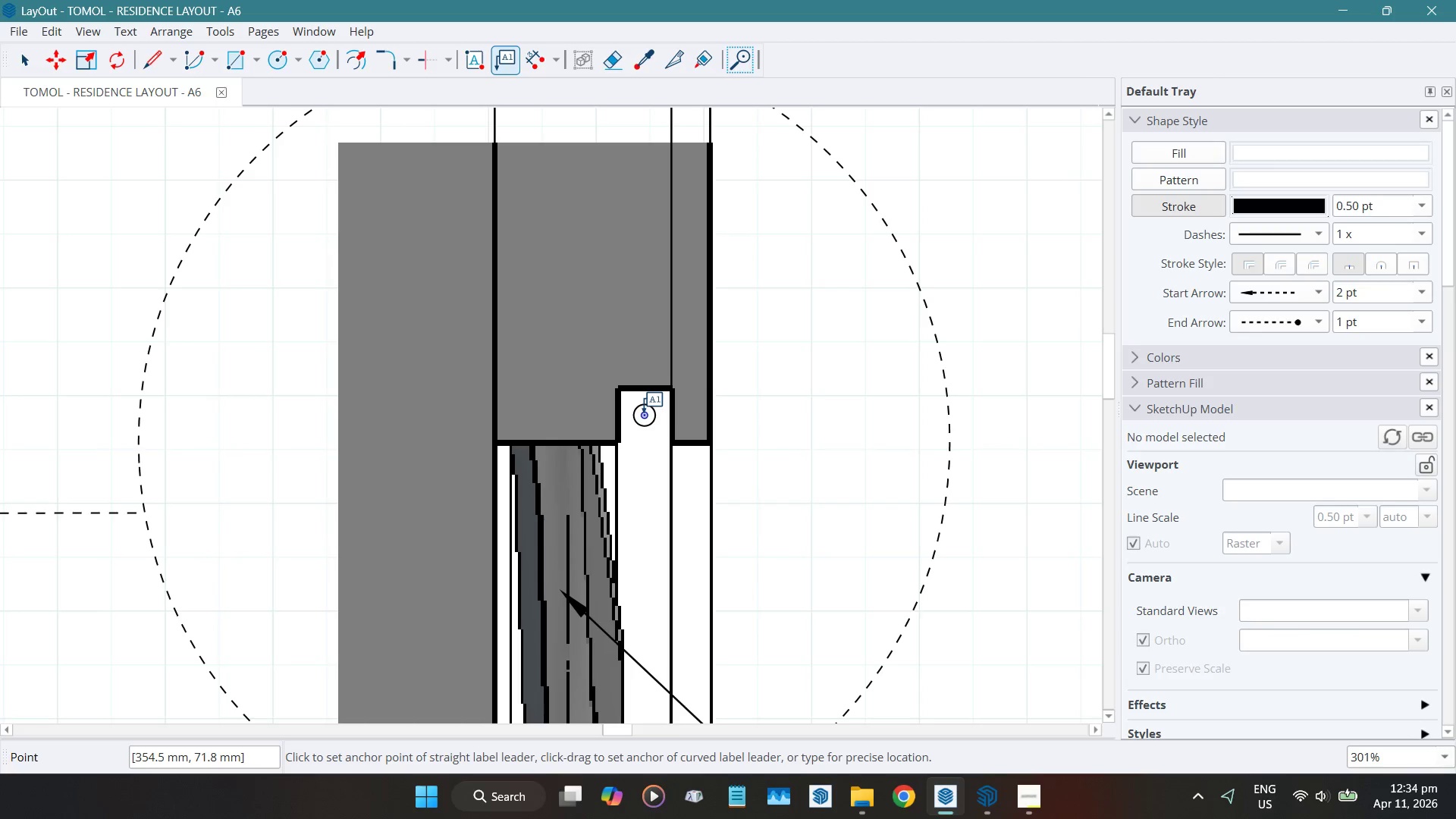 
left_click([645, 412])
 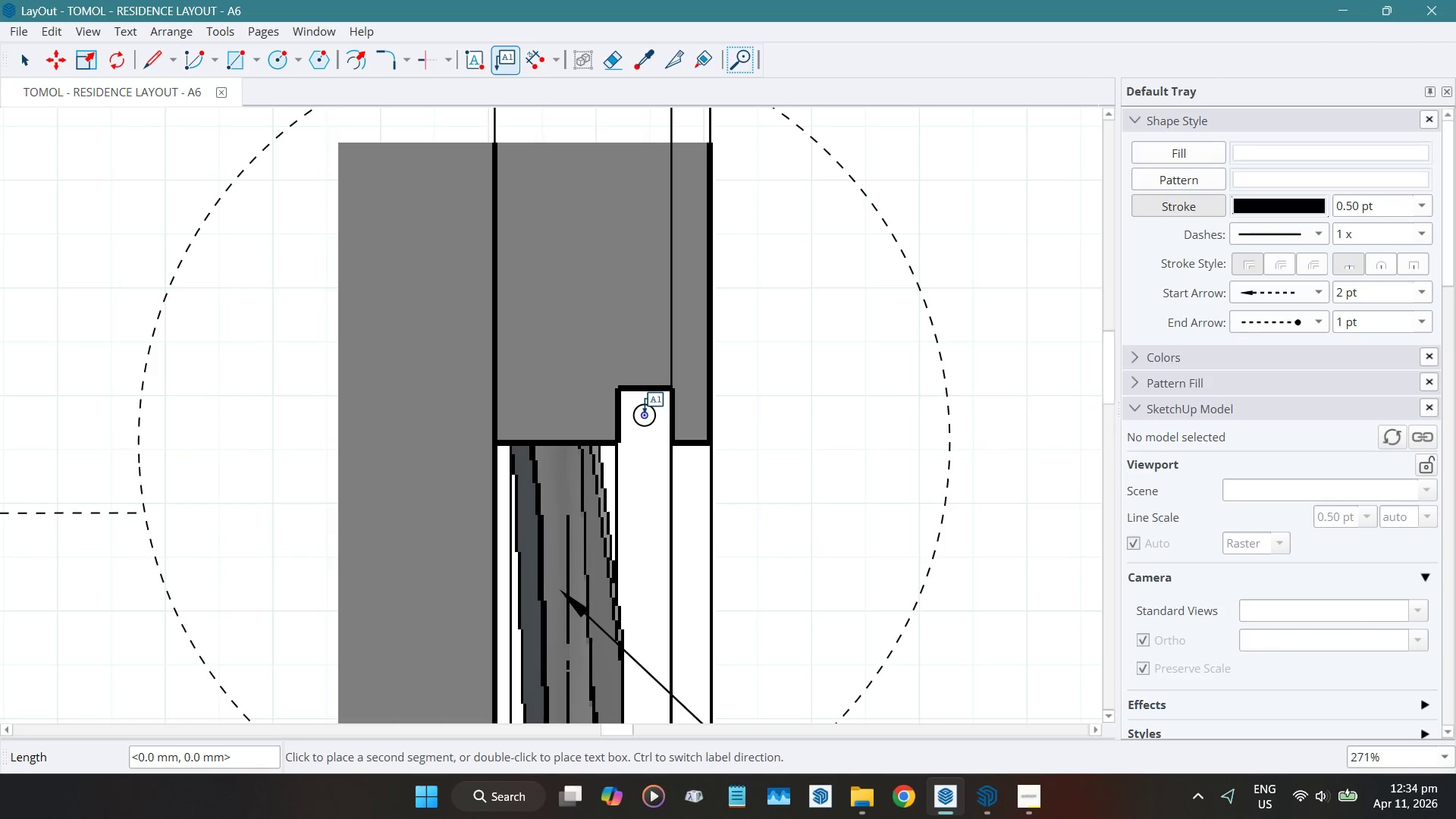 
scroll: coordinate [645, 412], scroll_direction: down, amount: 5.0
 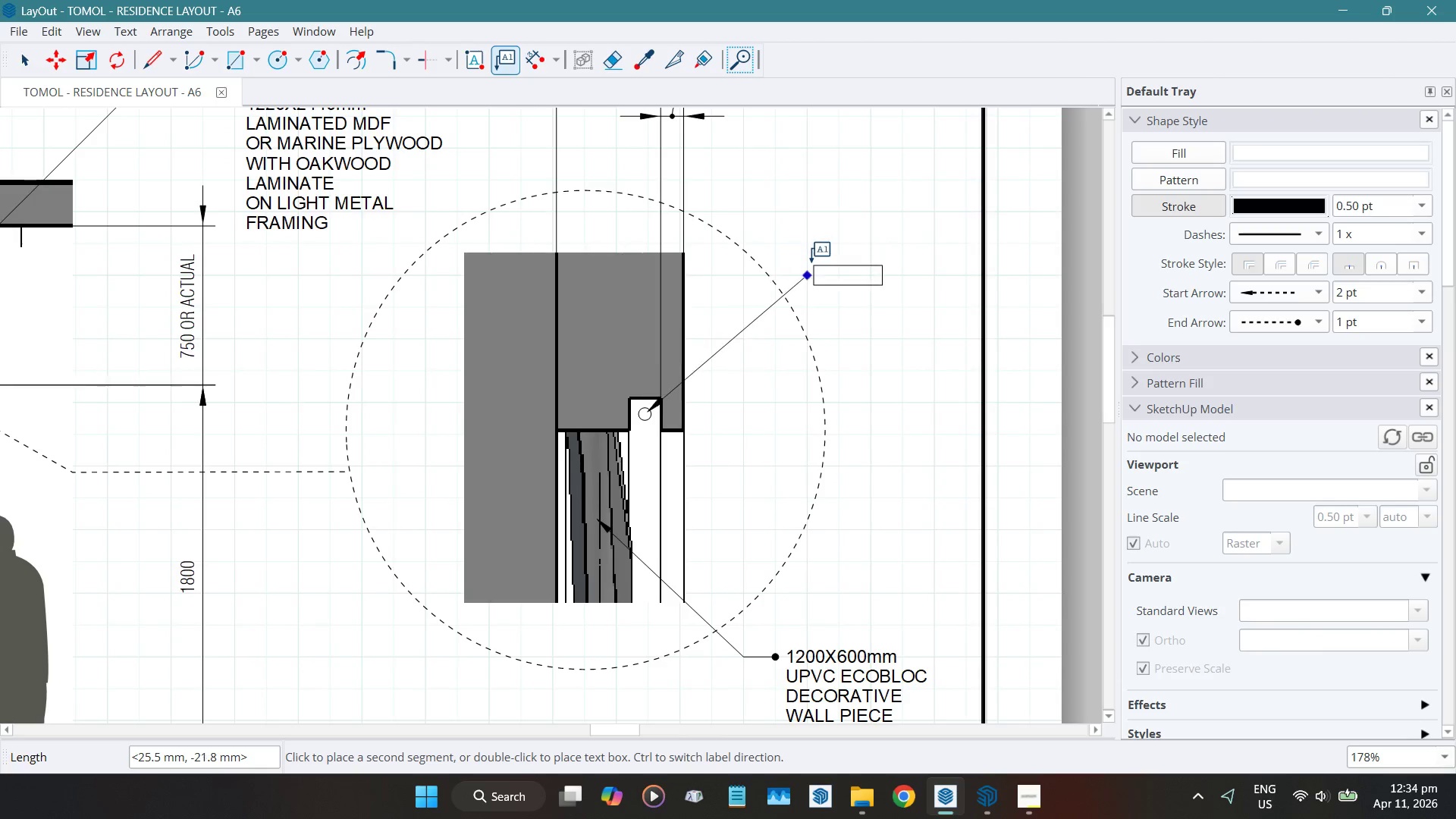 
left_click([811, 262])
 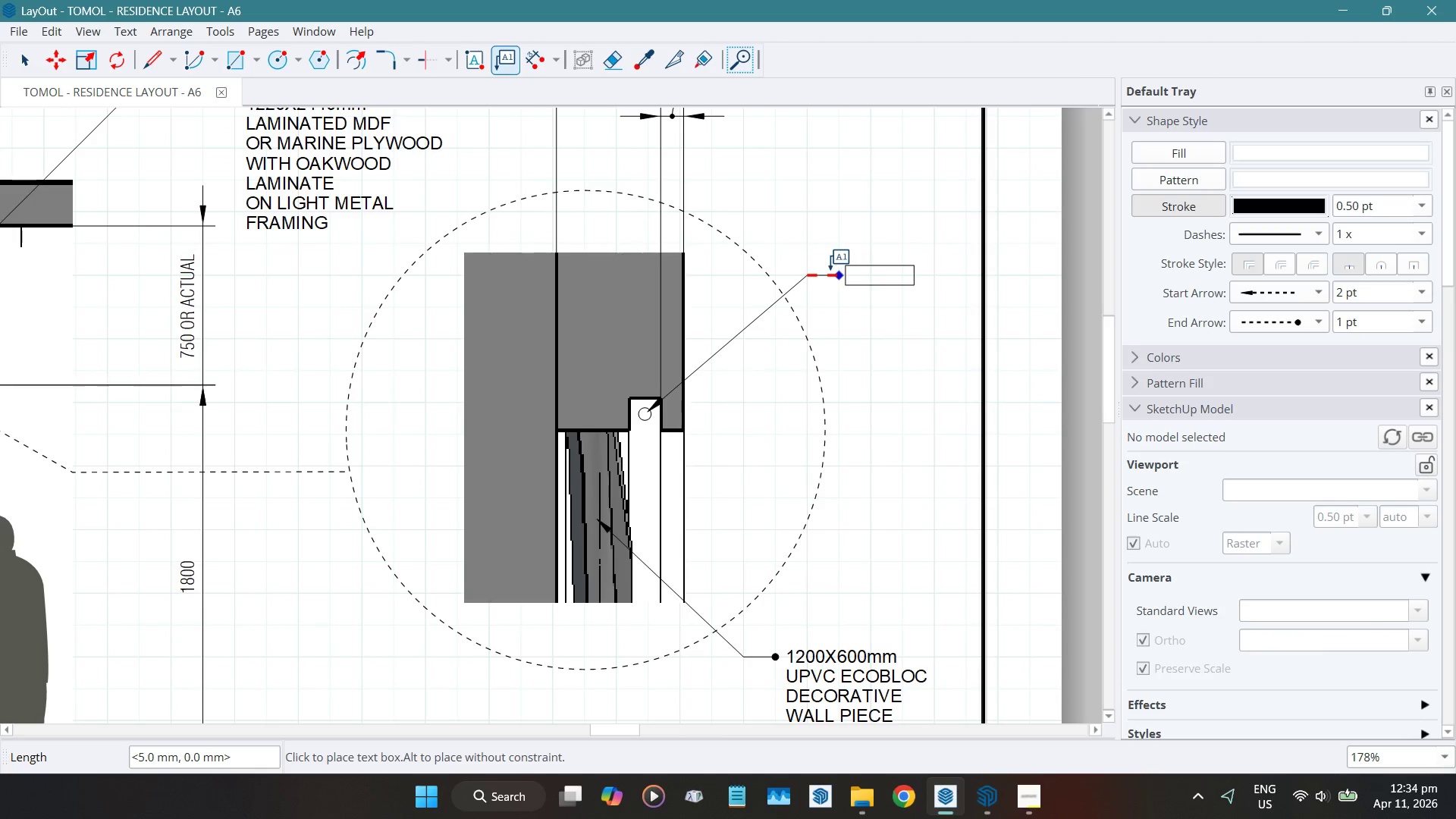 
left_click([830, 269])
 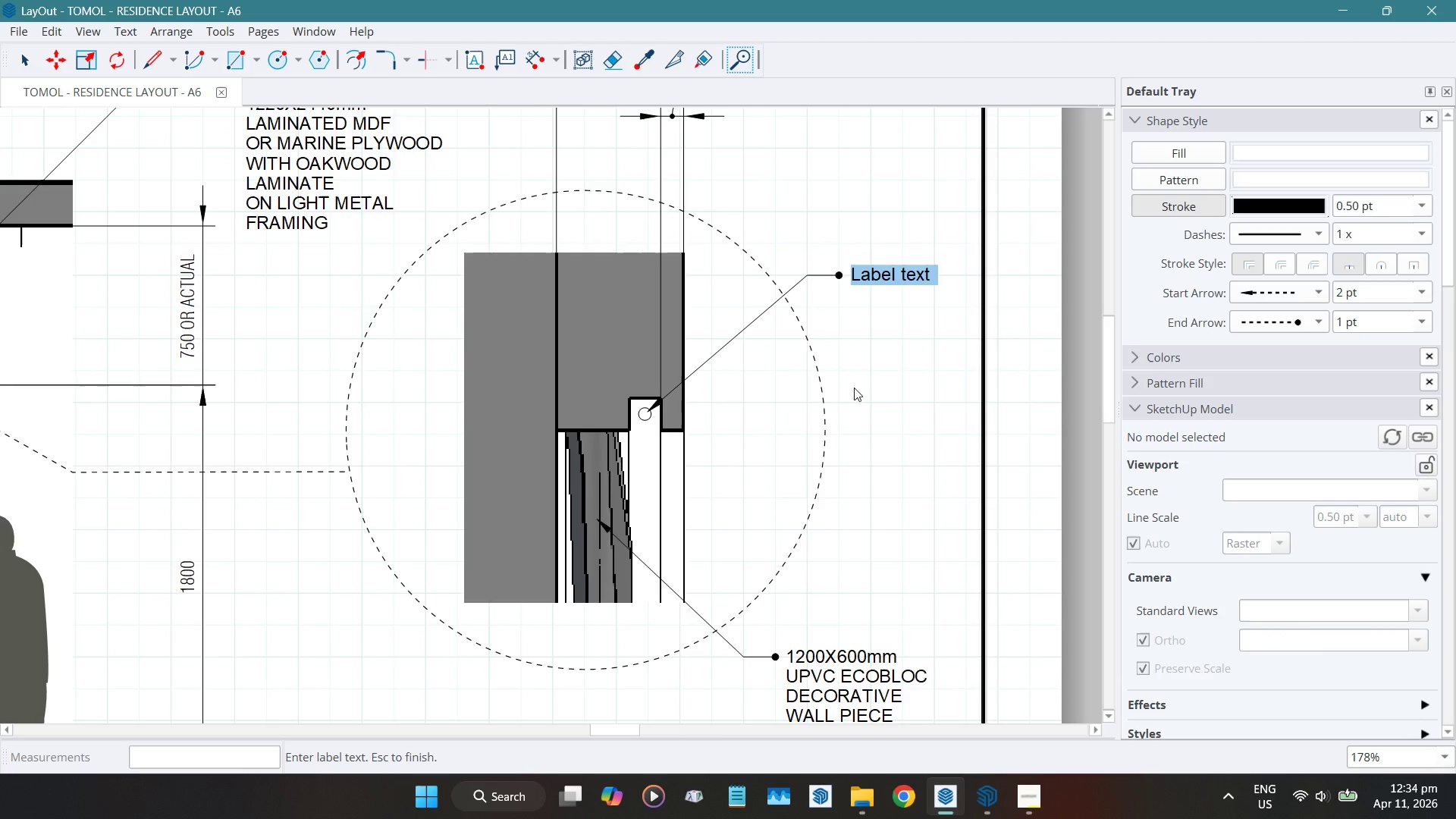 
type(led stru)
key(Backspace)
type(ip)
 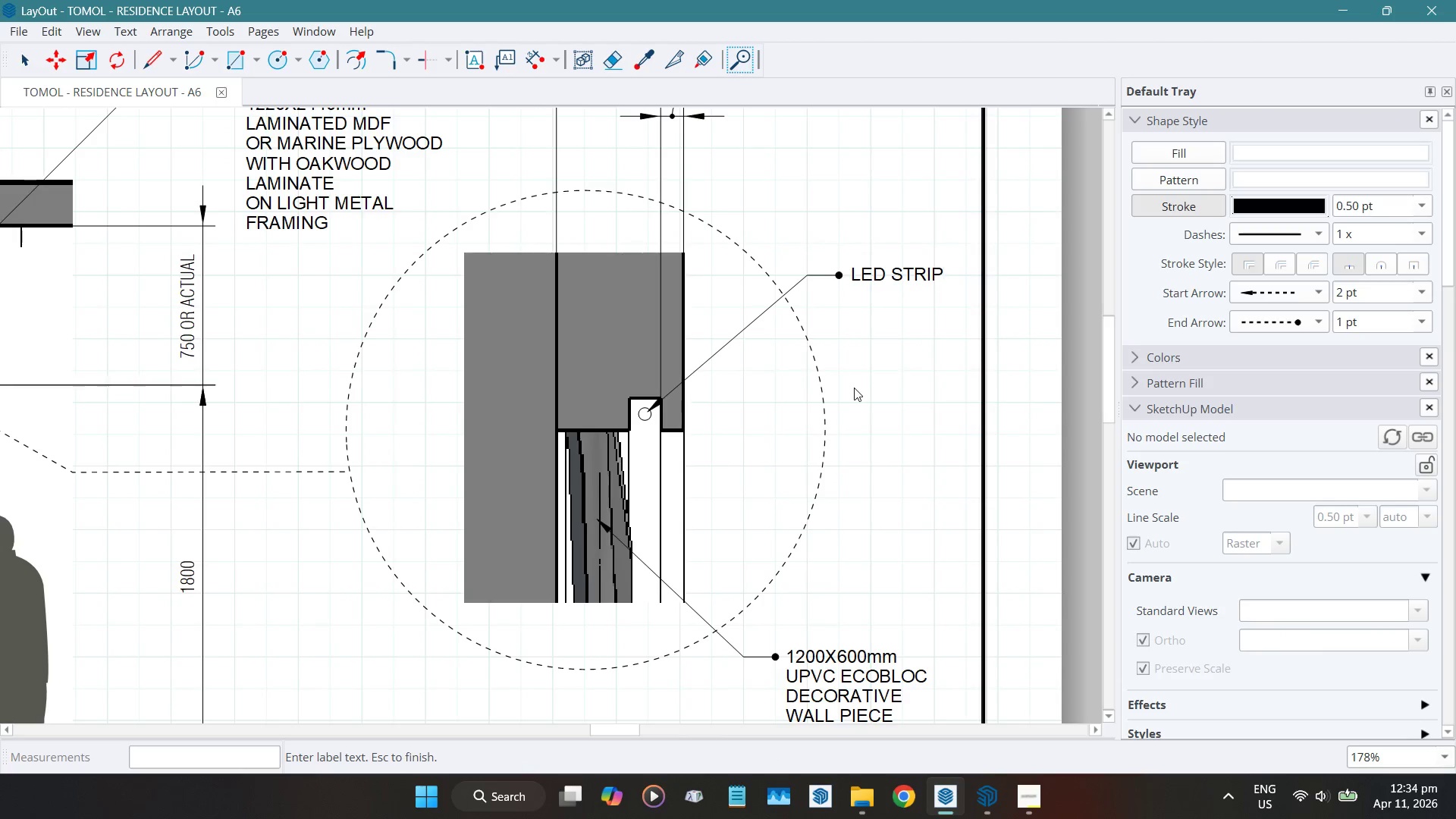 
key(Enter)
 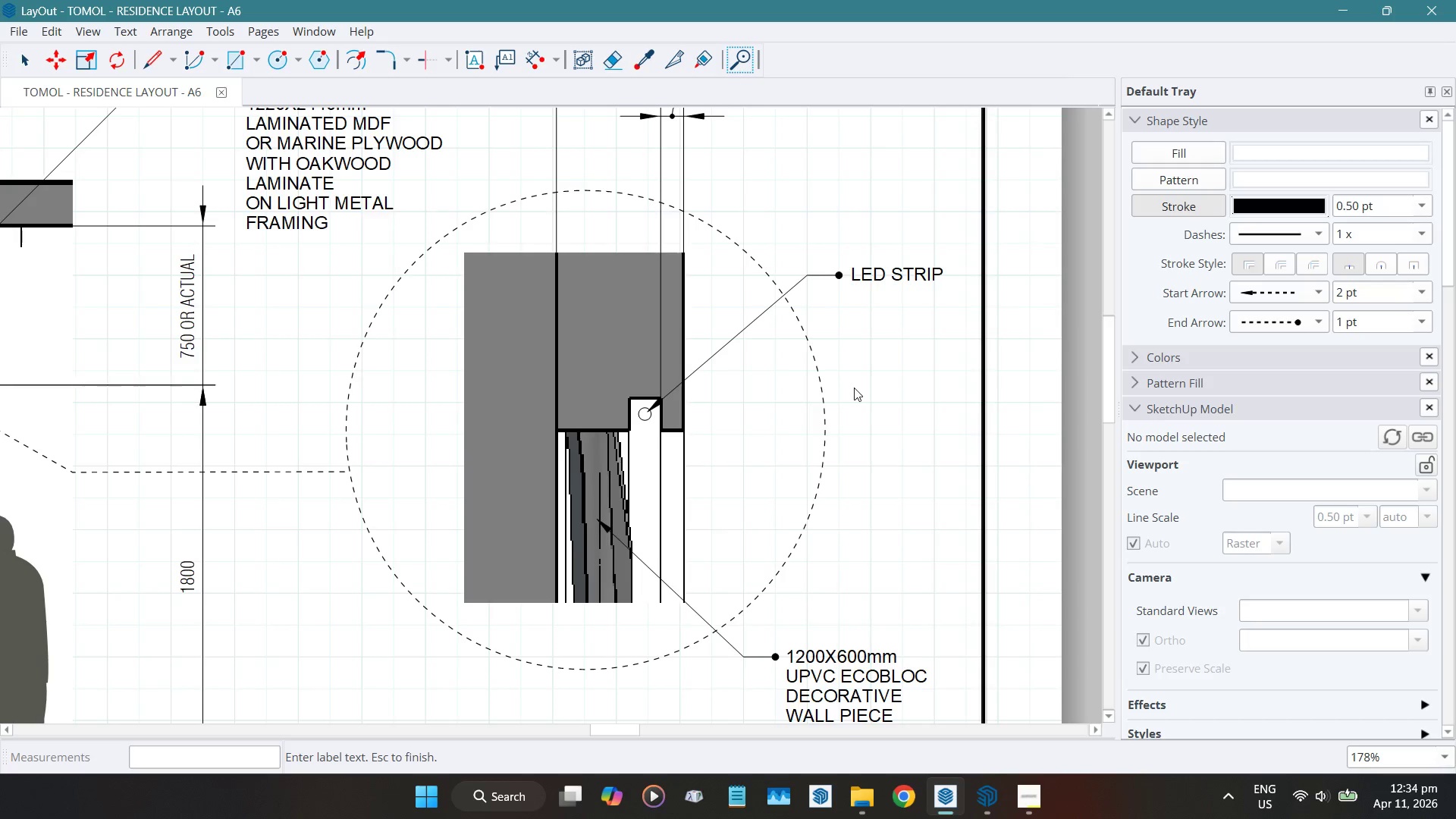 
type(beneath)
 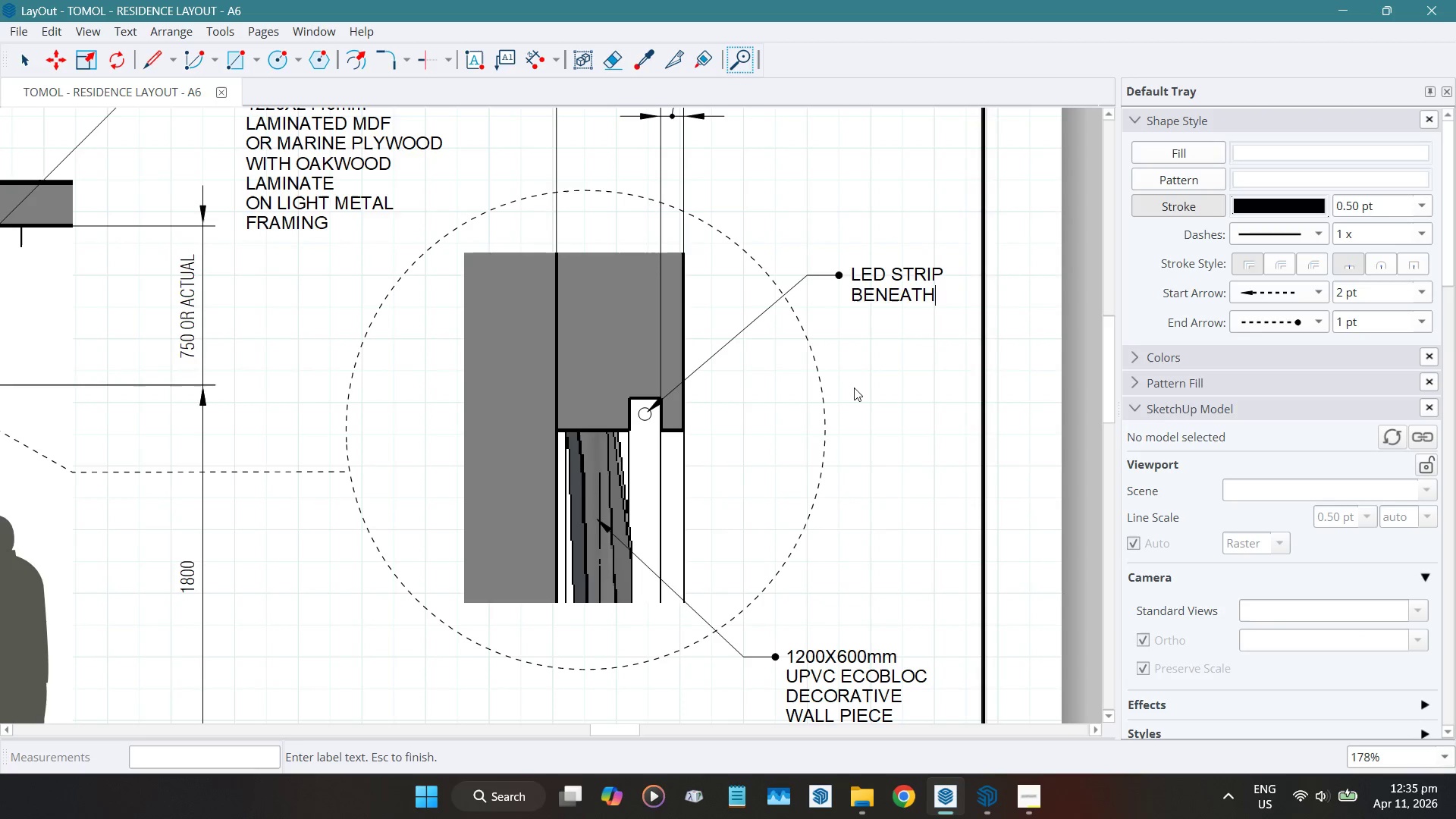 
key(Enter)
 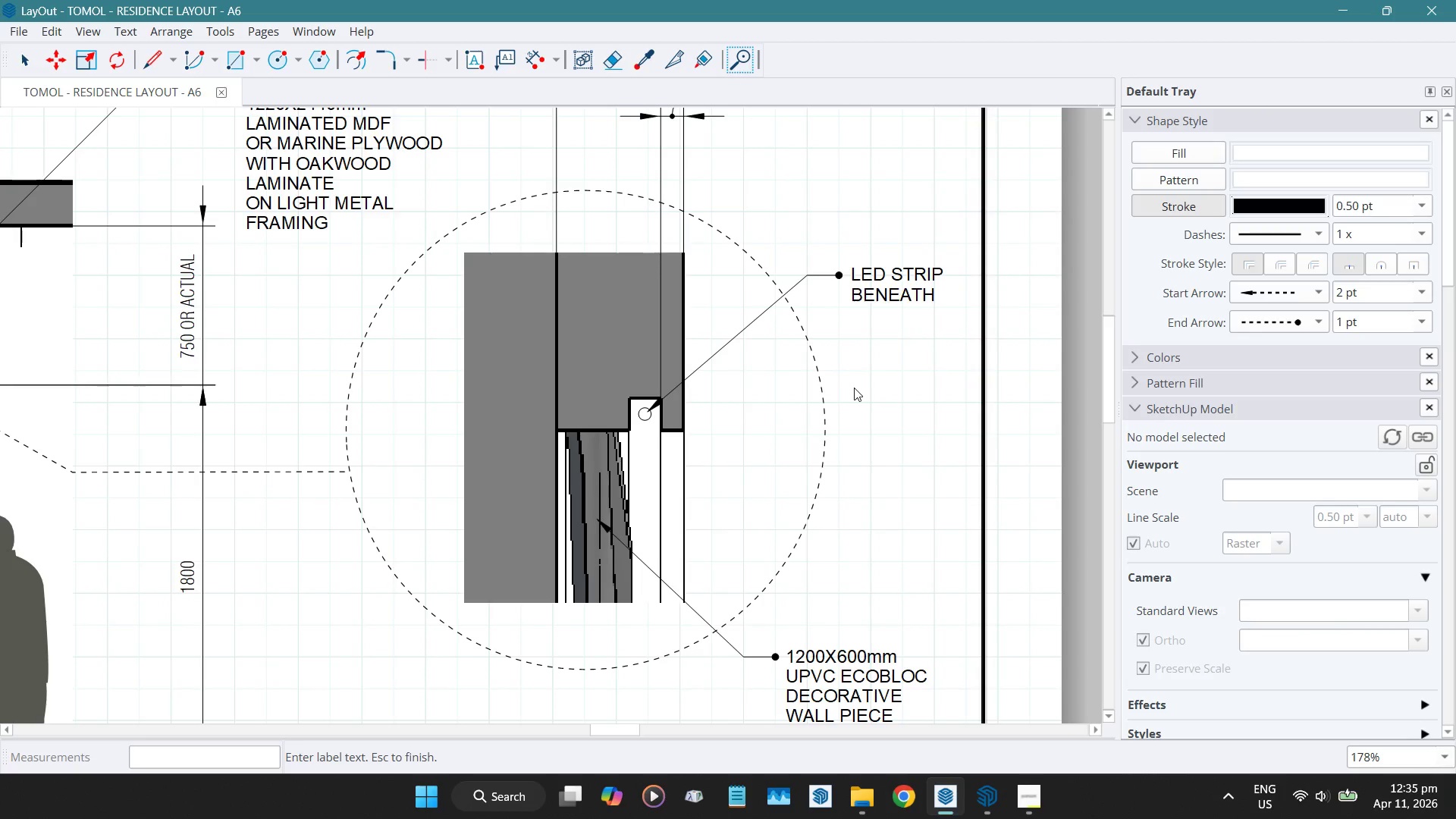 
type(wall frame)
 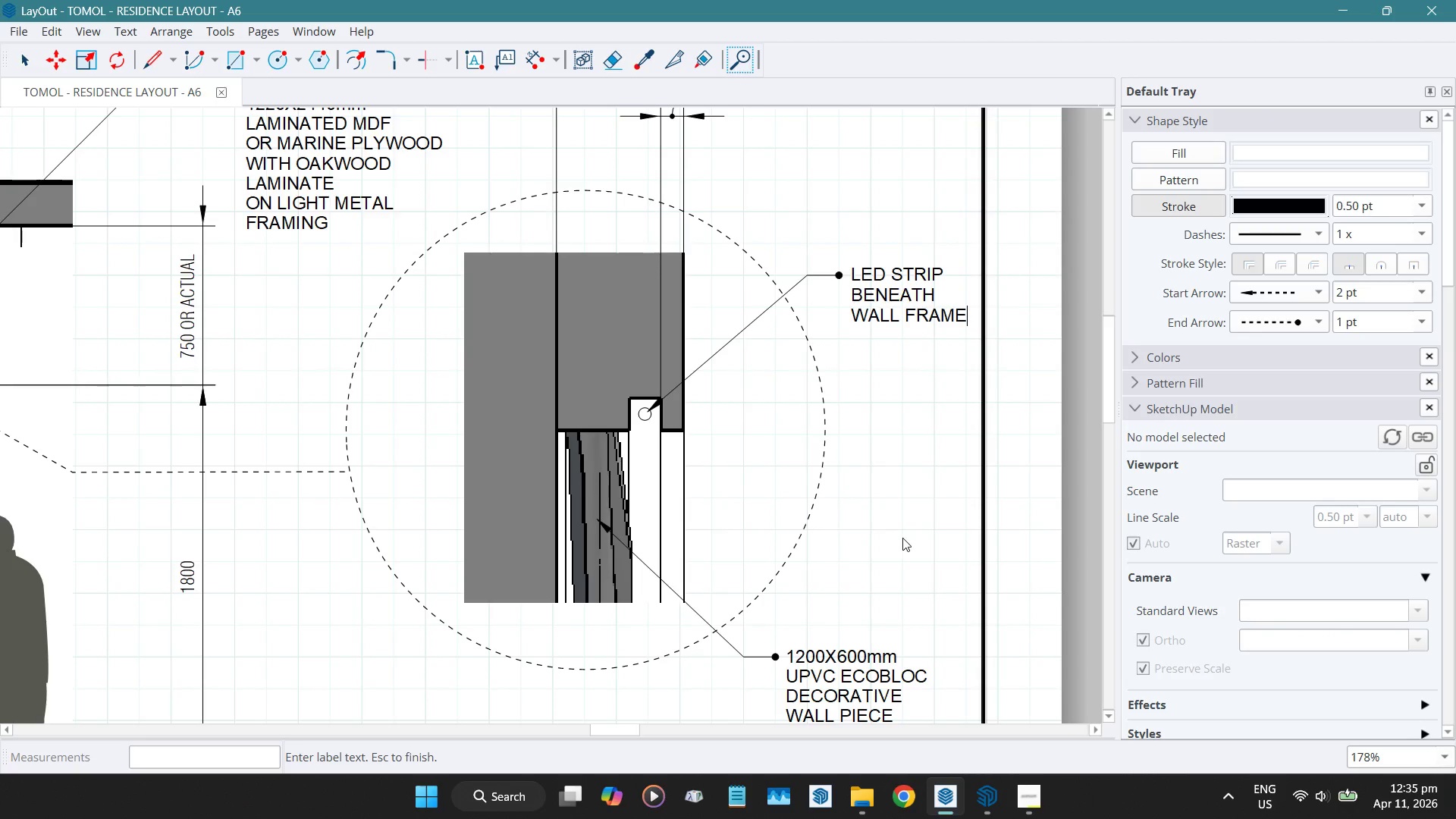 
key(Space)
 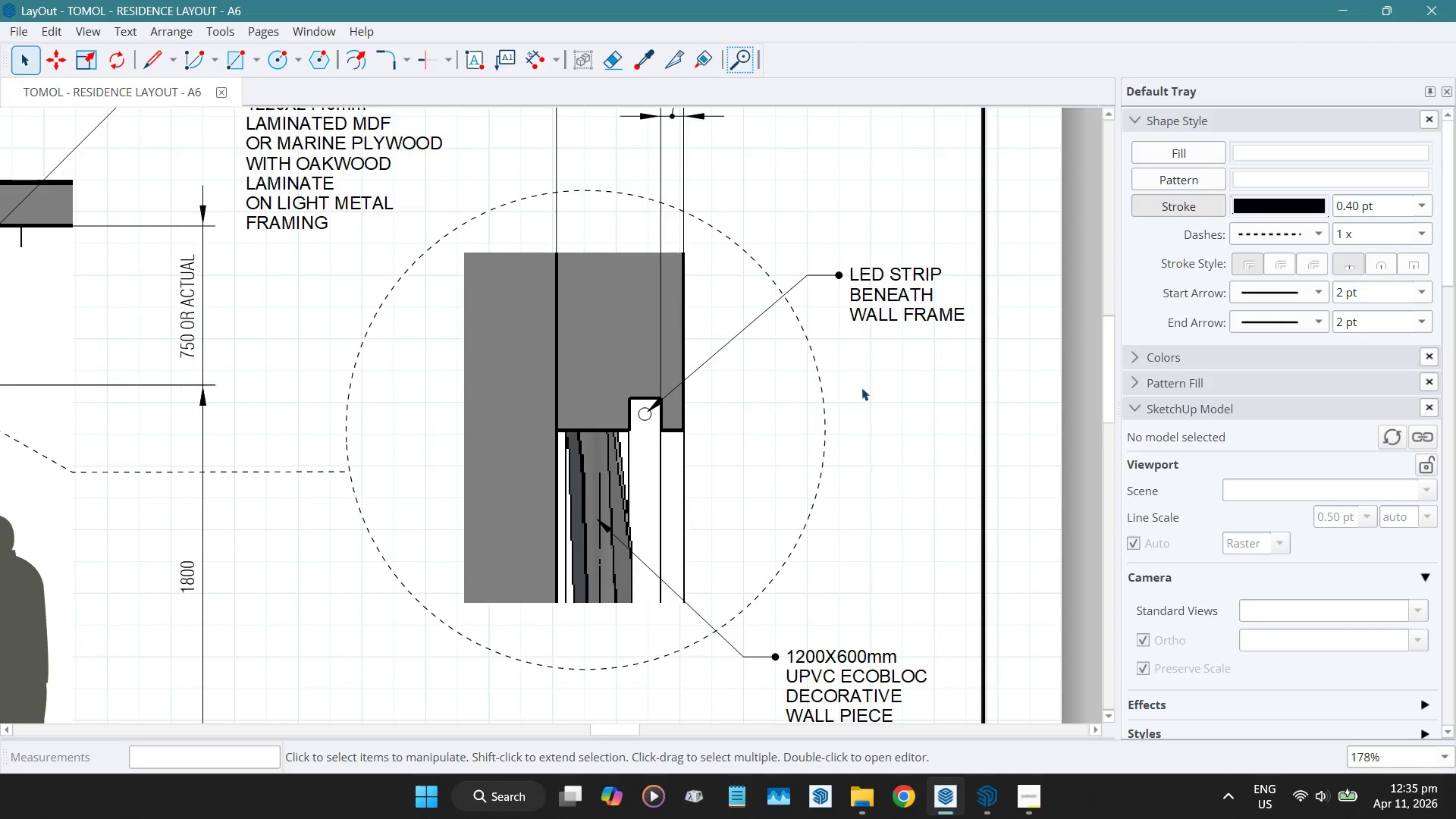 
scroll: coordinate [860, 389], scroll_direction: down, amount: 9.0
 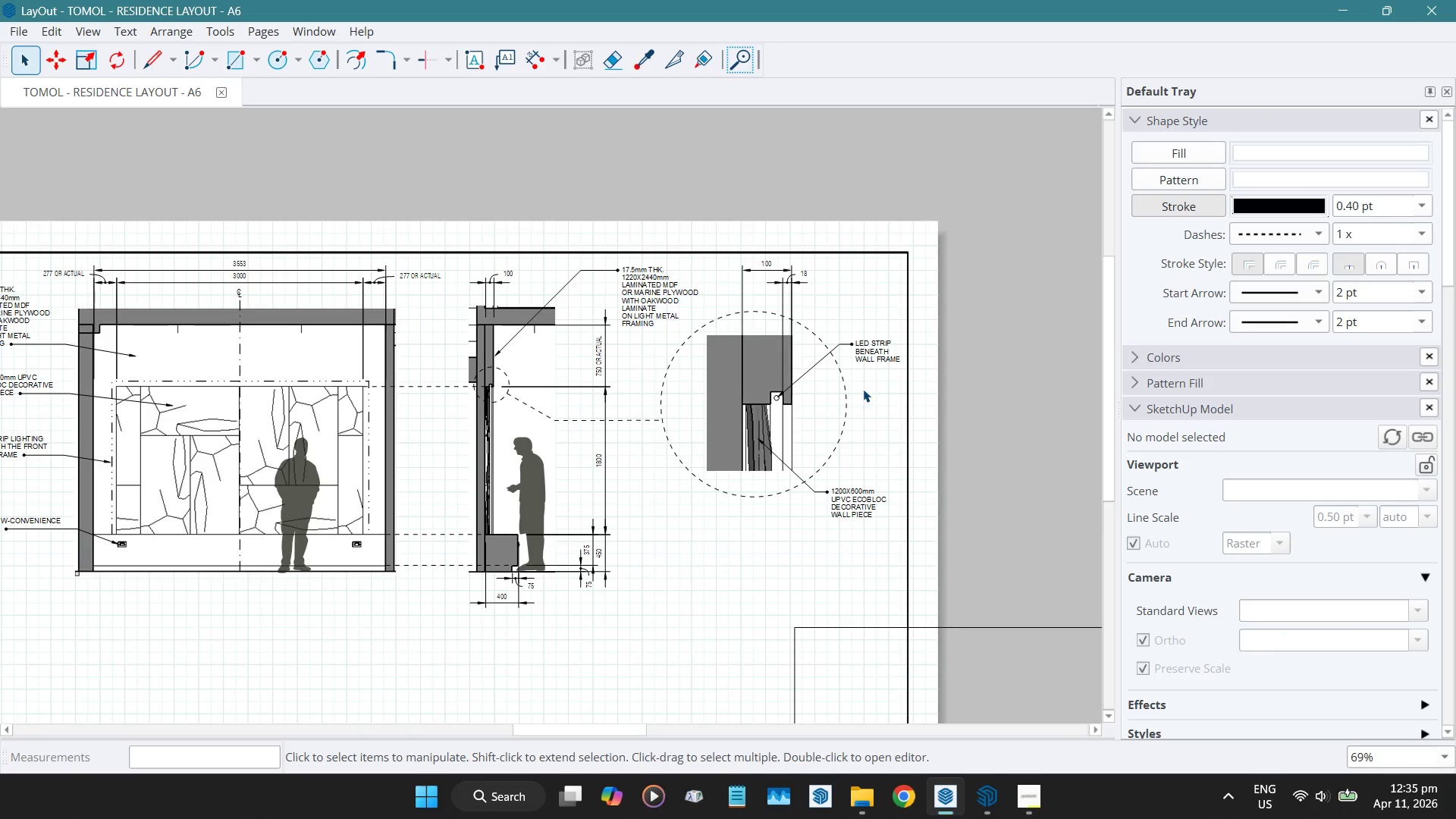 
scroll: coordinate [789, 303], scroll_direction: up, amount: 16.0
 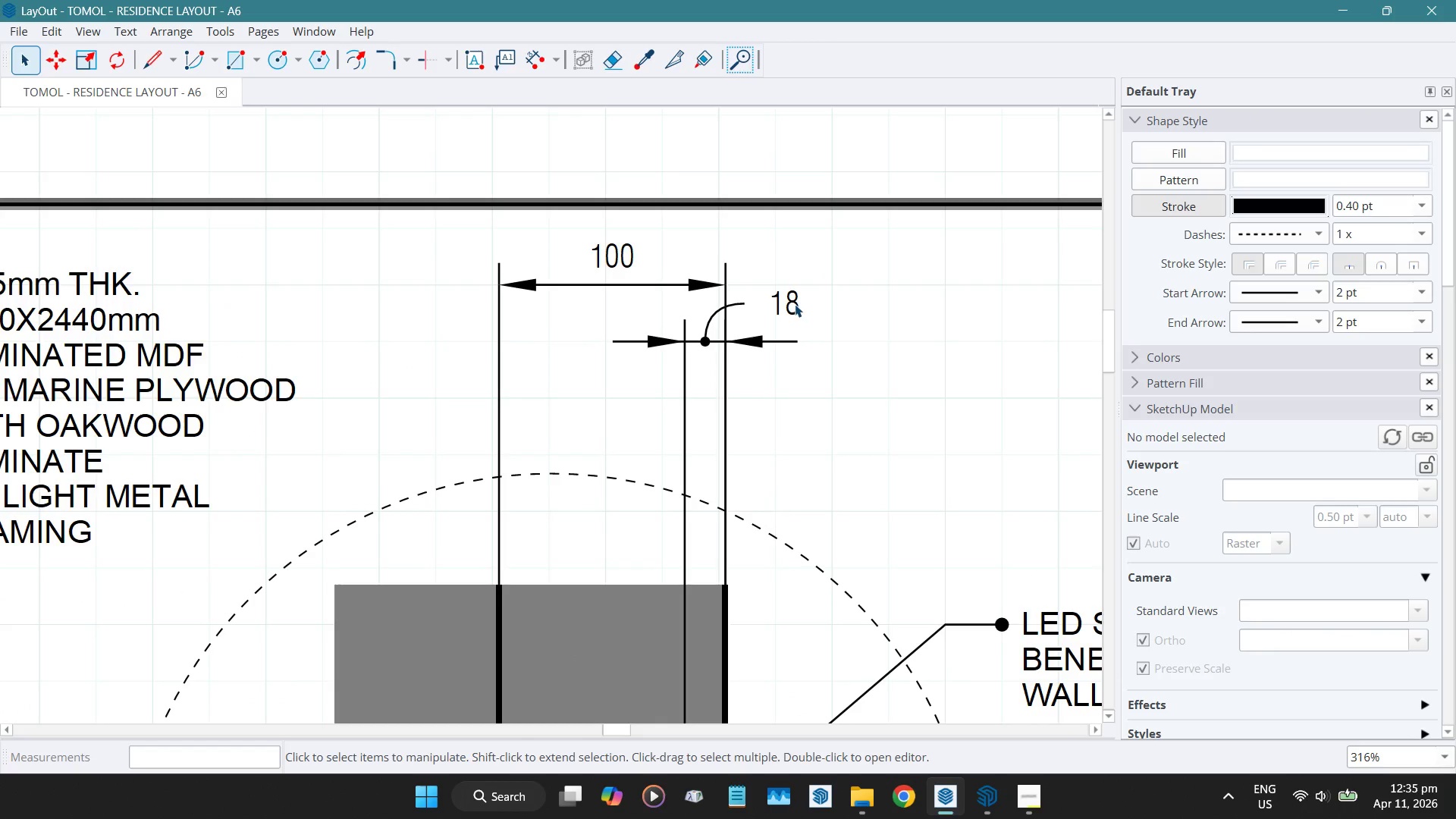 
double_click([795, 304])
 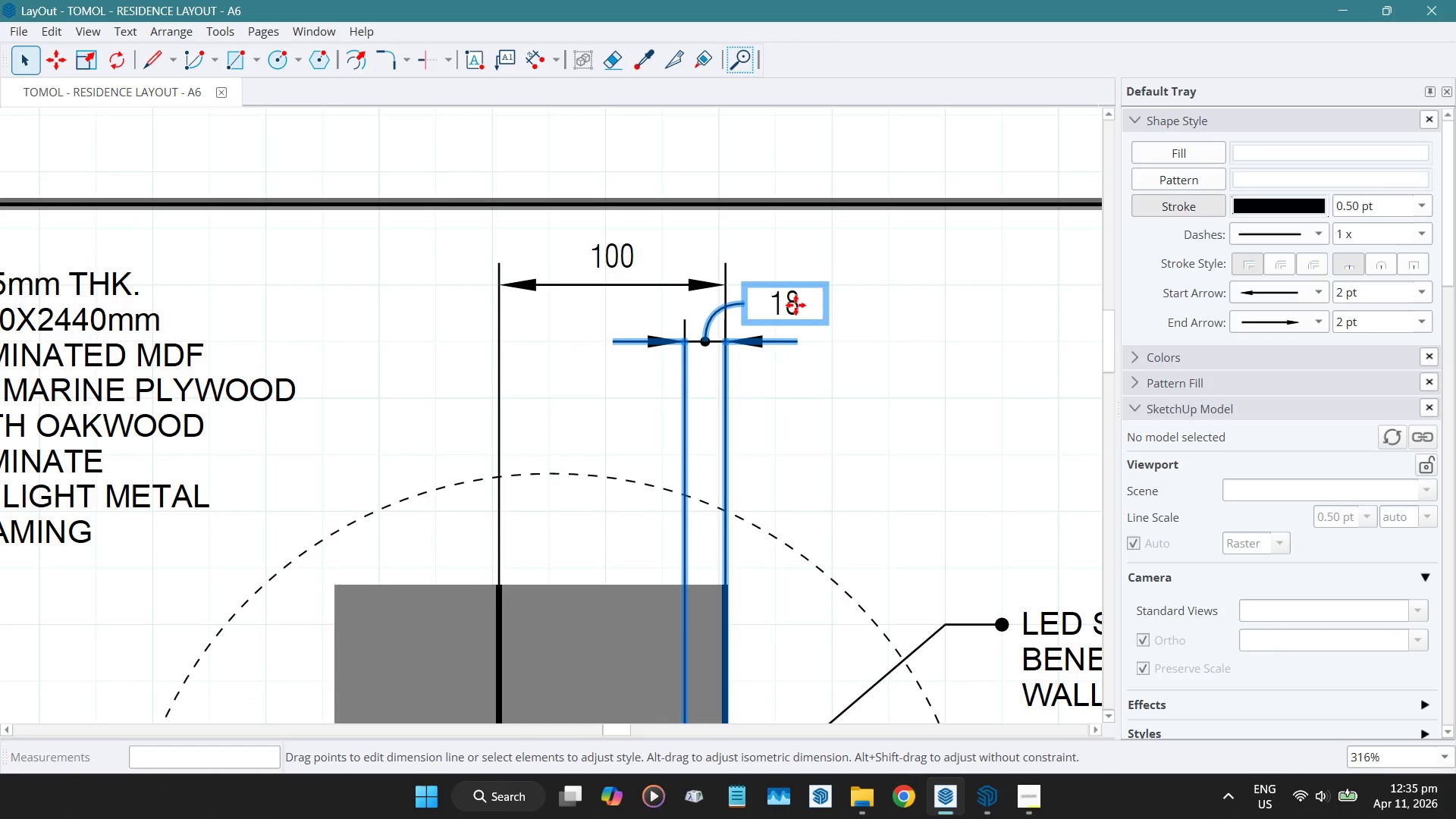 
double_click([795, 304])
 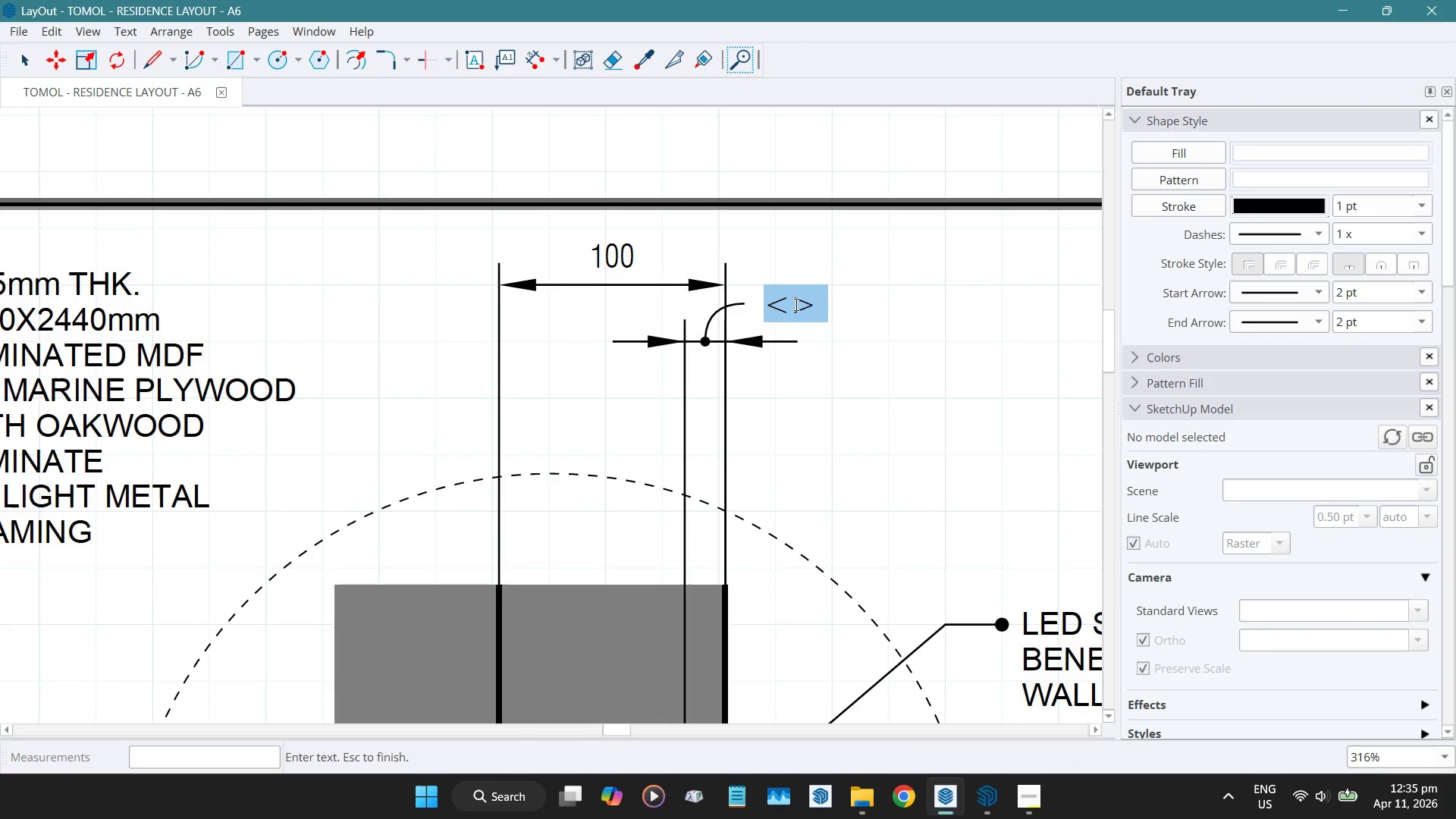 
type(17.7MM or thinkness of plywoo)
key(Backspace)
key(Backspace)
key(Backspace)
key(Backspace)
key(Backspace)
key(Backspace)
type(mdf/plywood)
 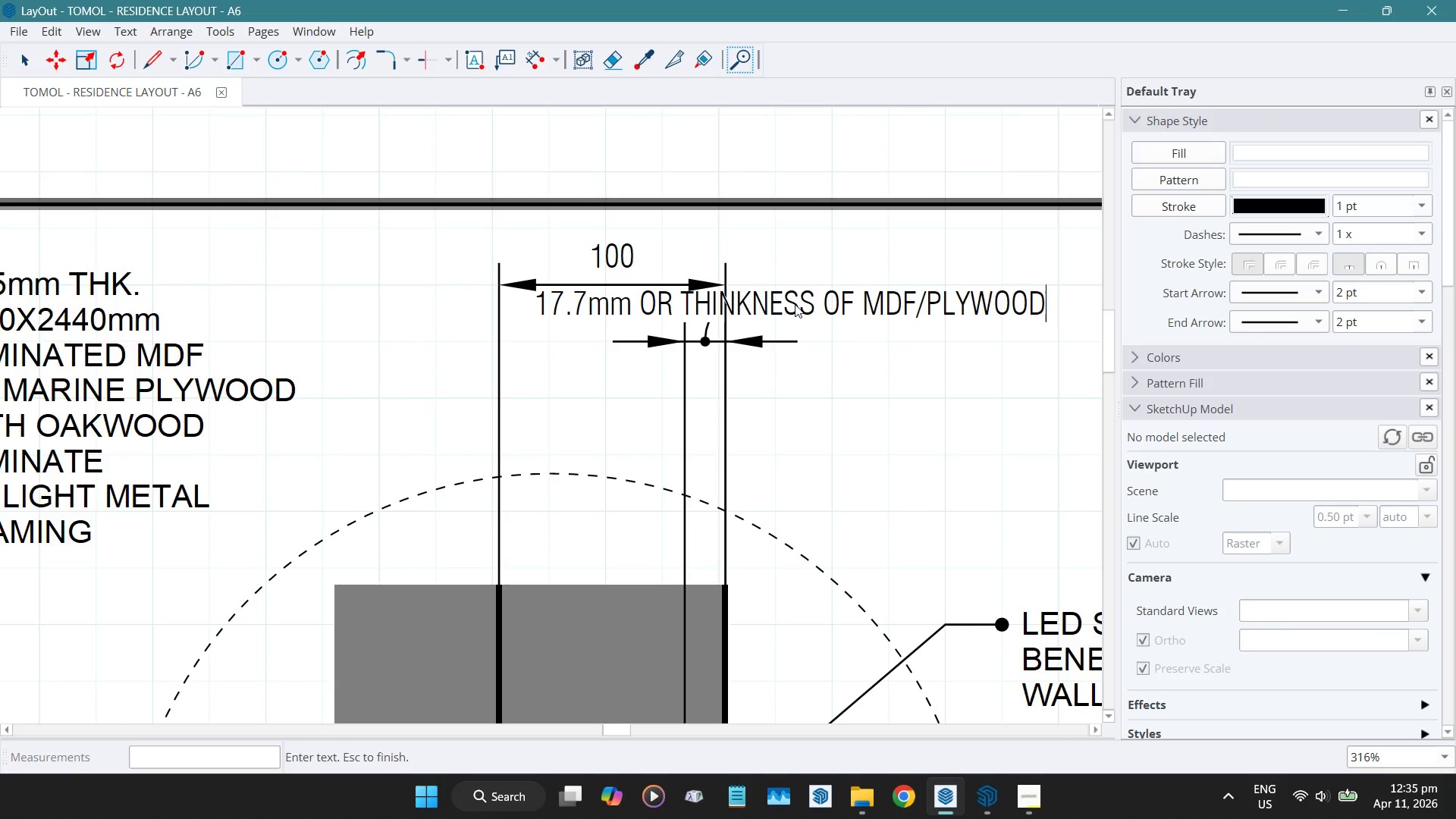 
key(Space)
 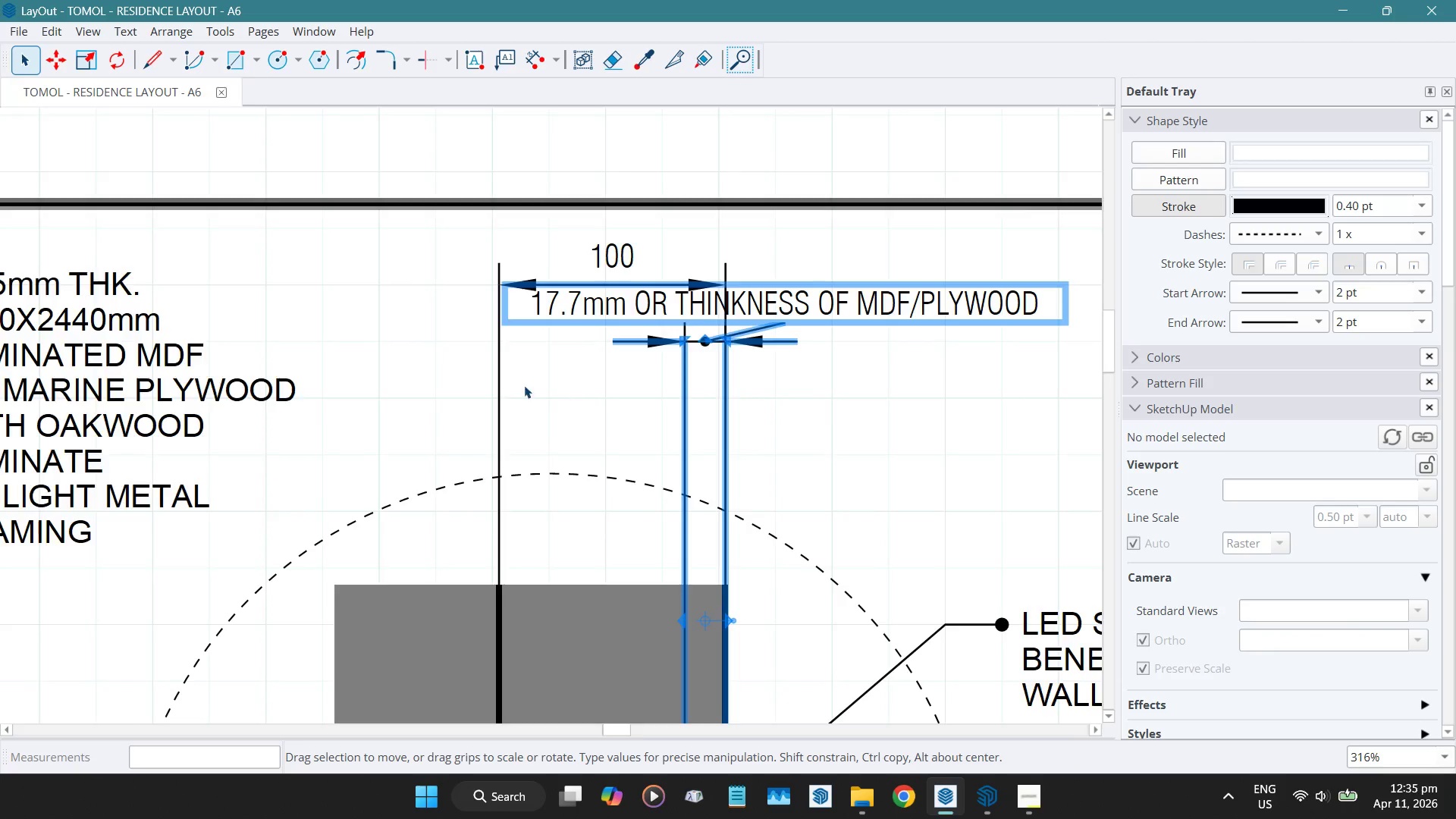 
scroll: coordinate [505, 391], scroll_direction: down, amount: 5.0
 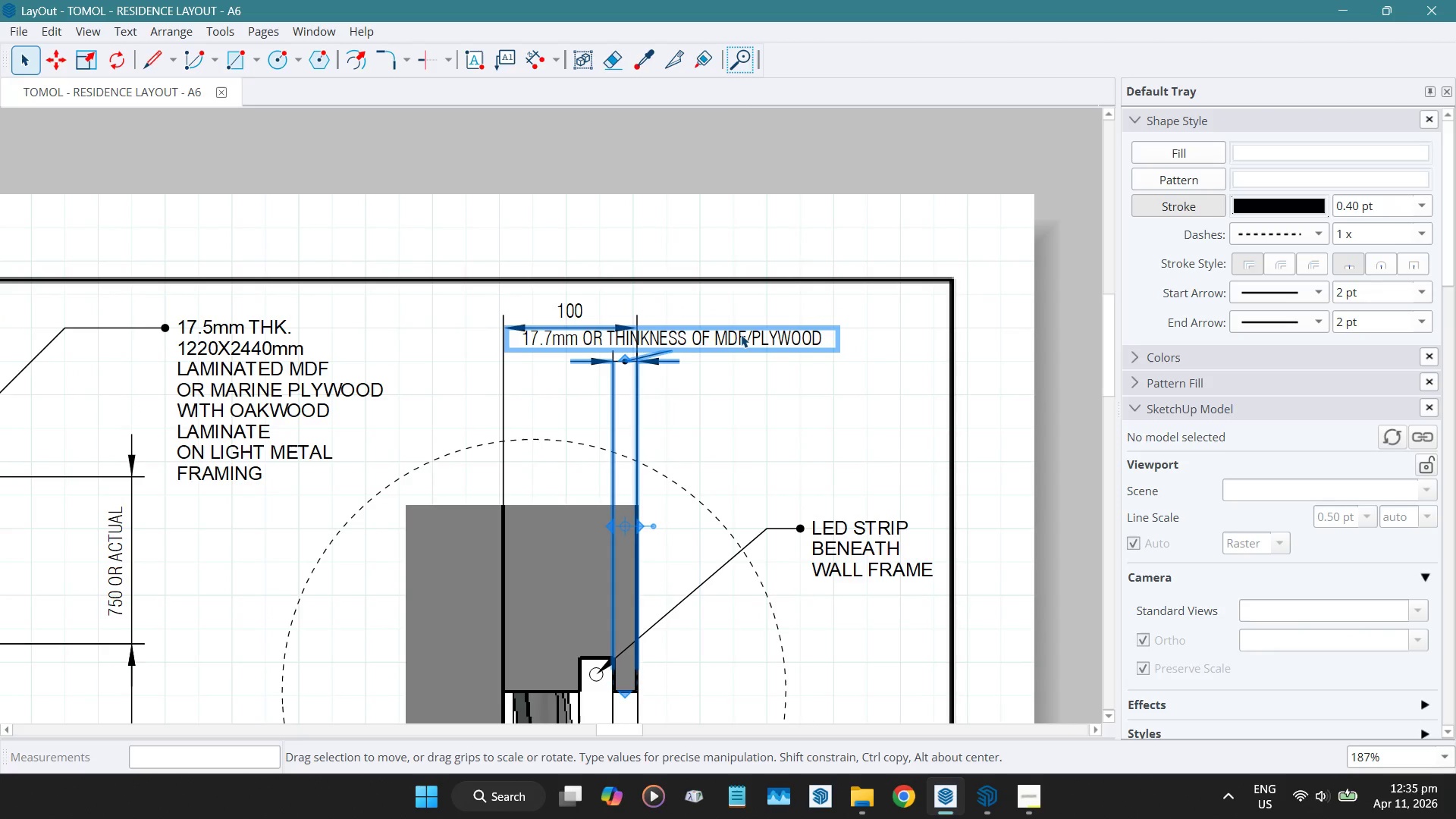 
double_click([741, 334])
 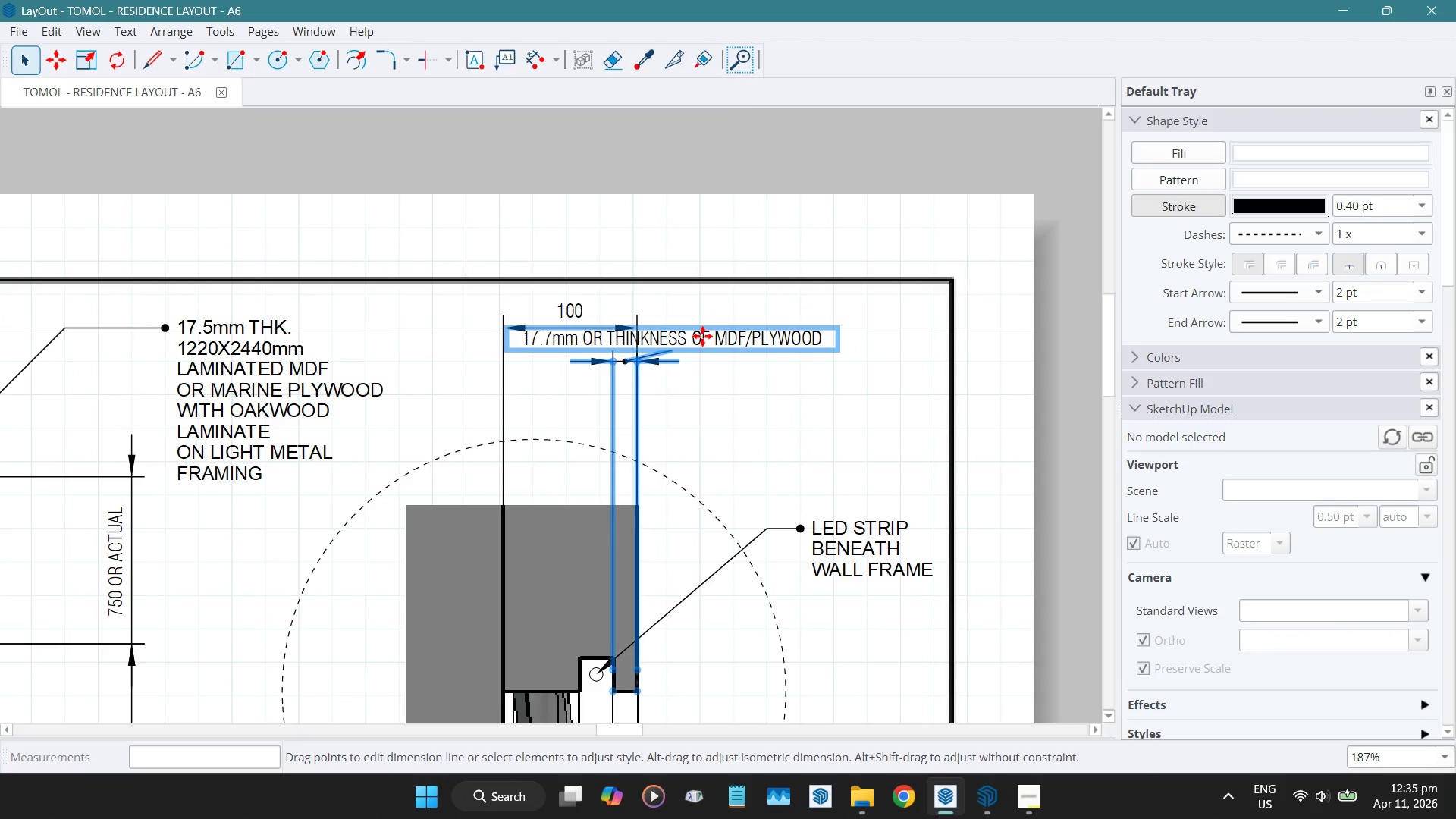 
left_click_drag(start_coordinate=[701, 335], to_coordinate=[878, 333])
 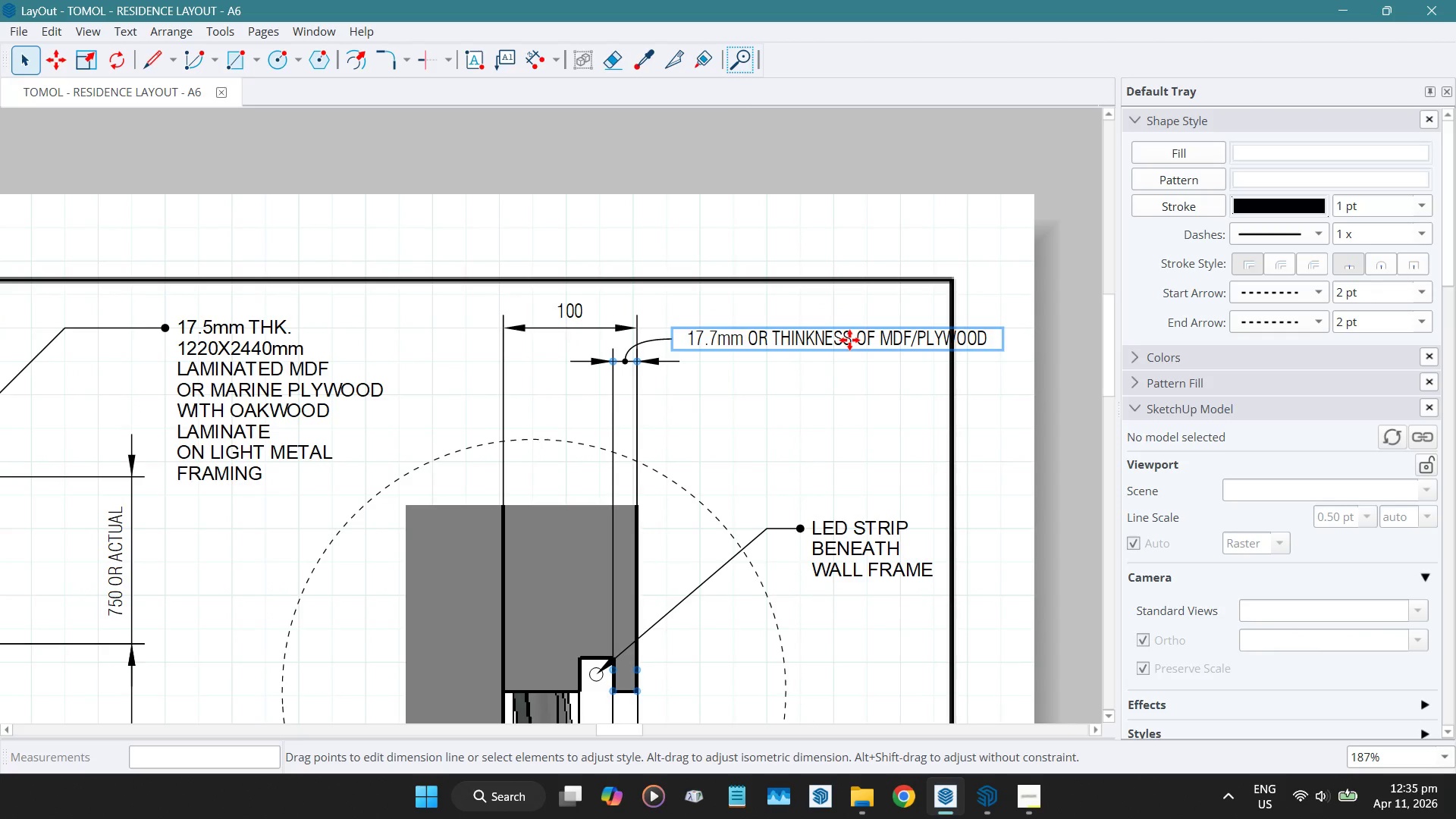 
left_click([849, 339])
 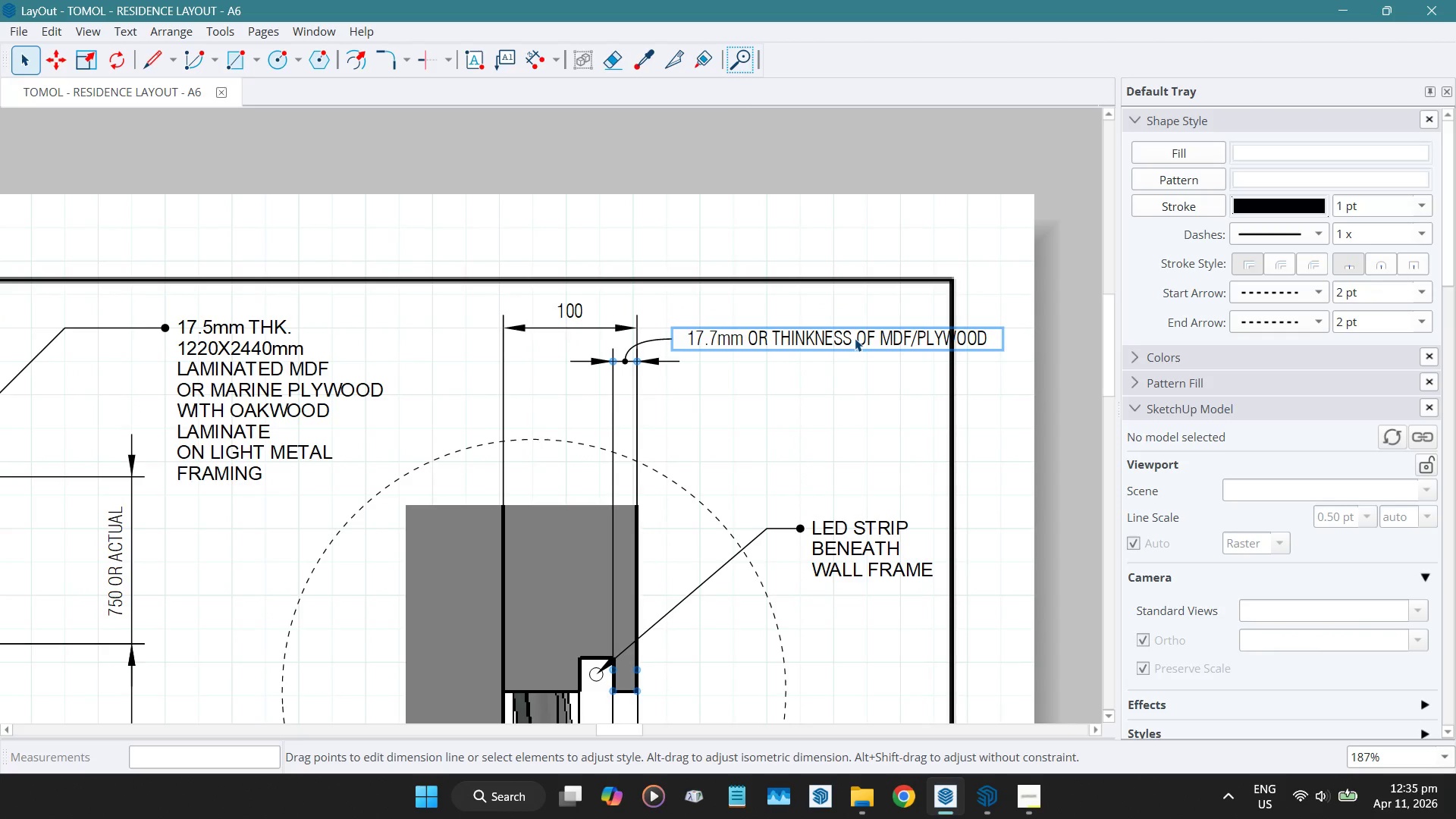 
double_click([852, 338])
 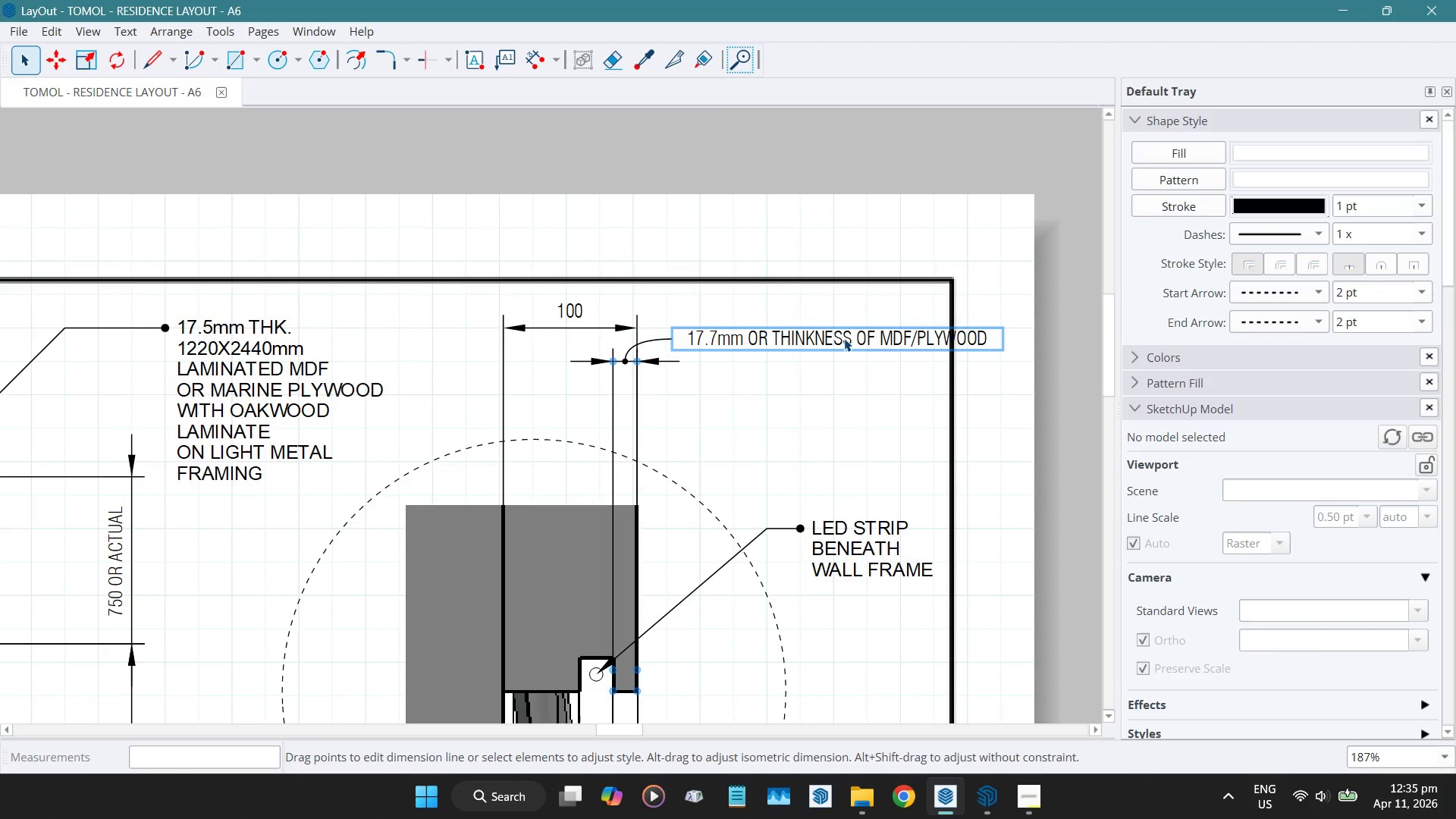 
double_click([844, 338])
 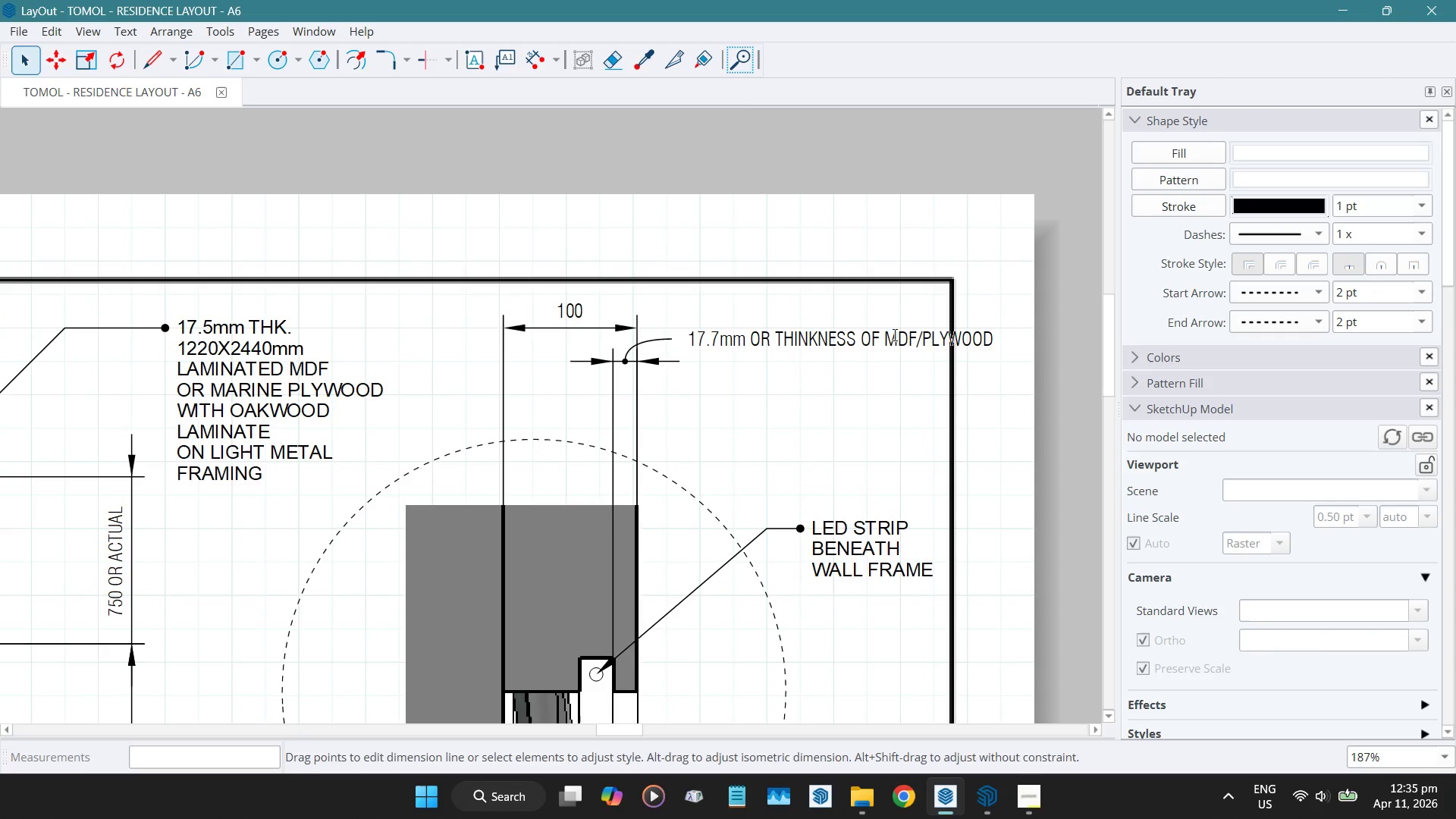 
left_click([896, 334])
 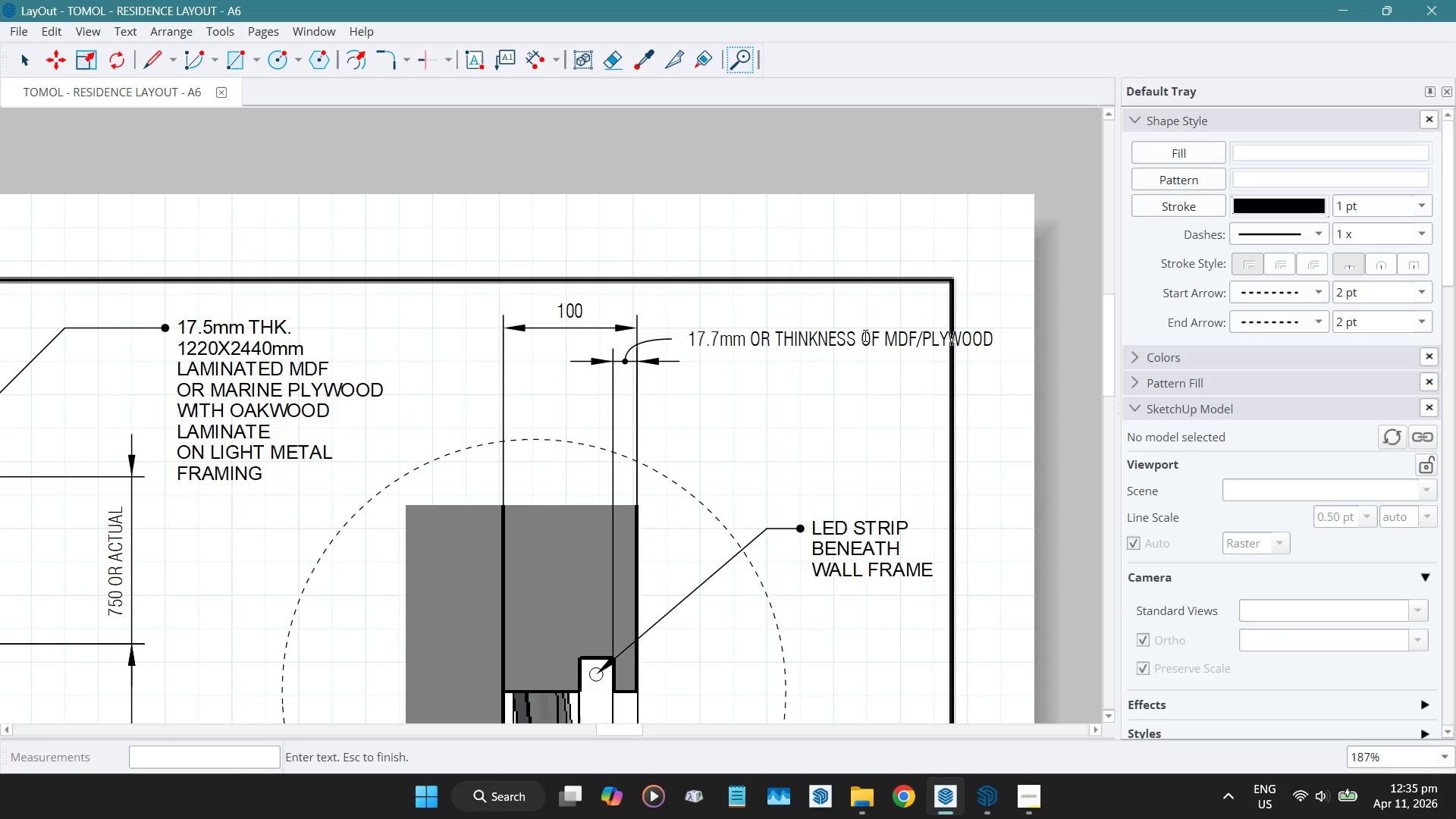 
left_click([863, 335])
 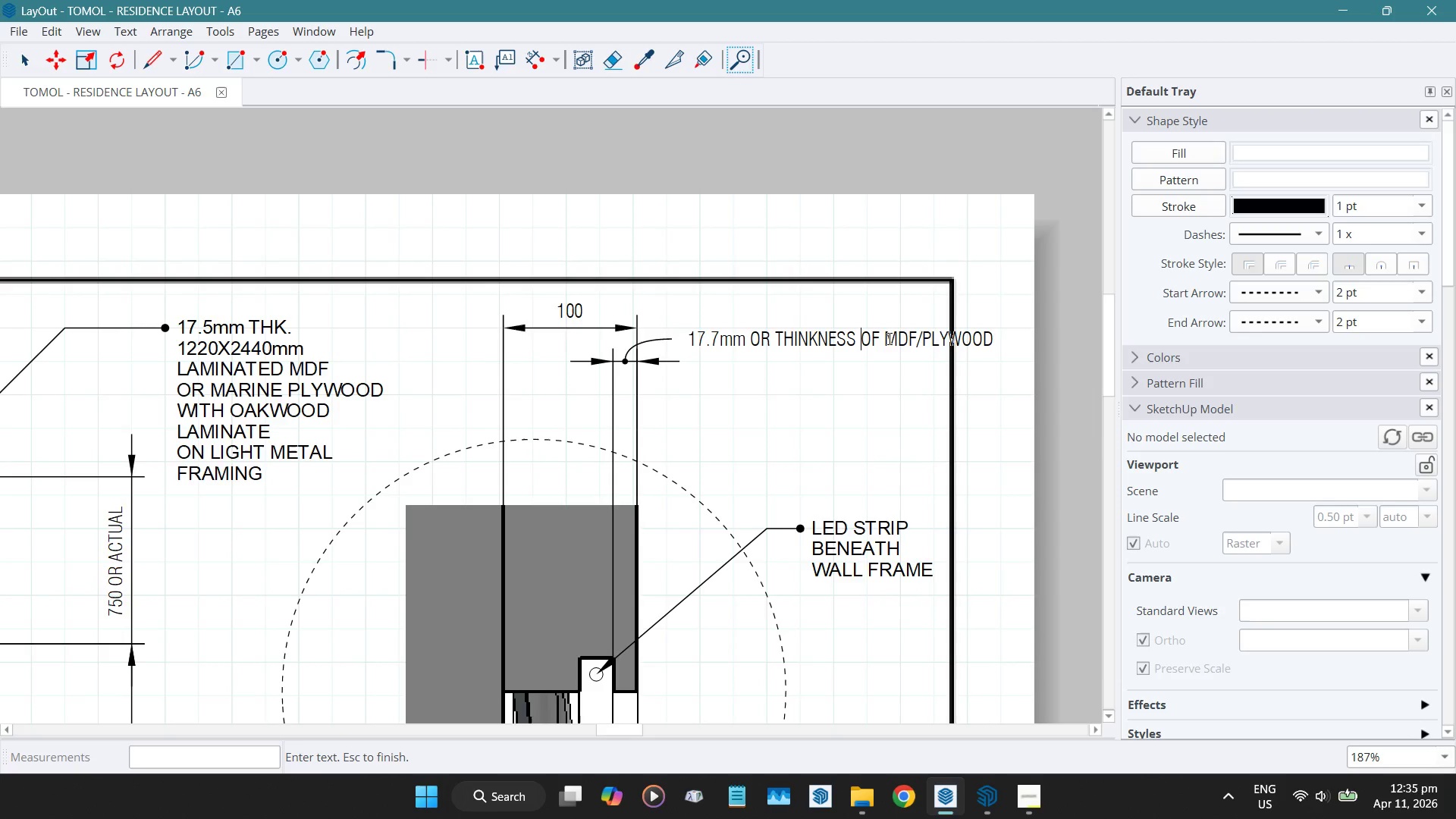 
key(Backspace)
 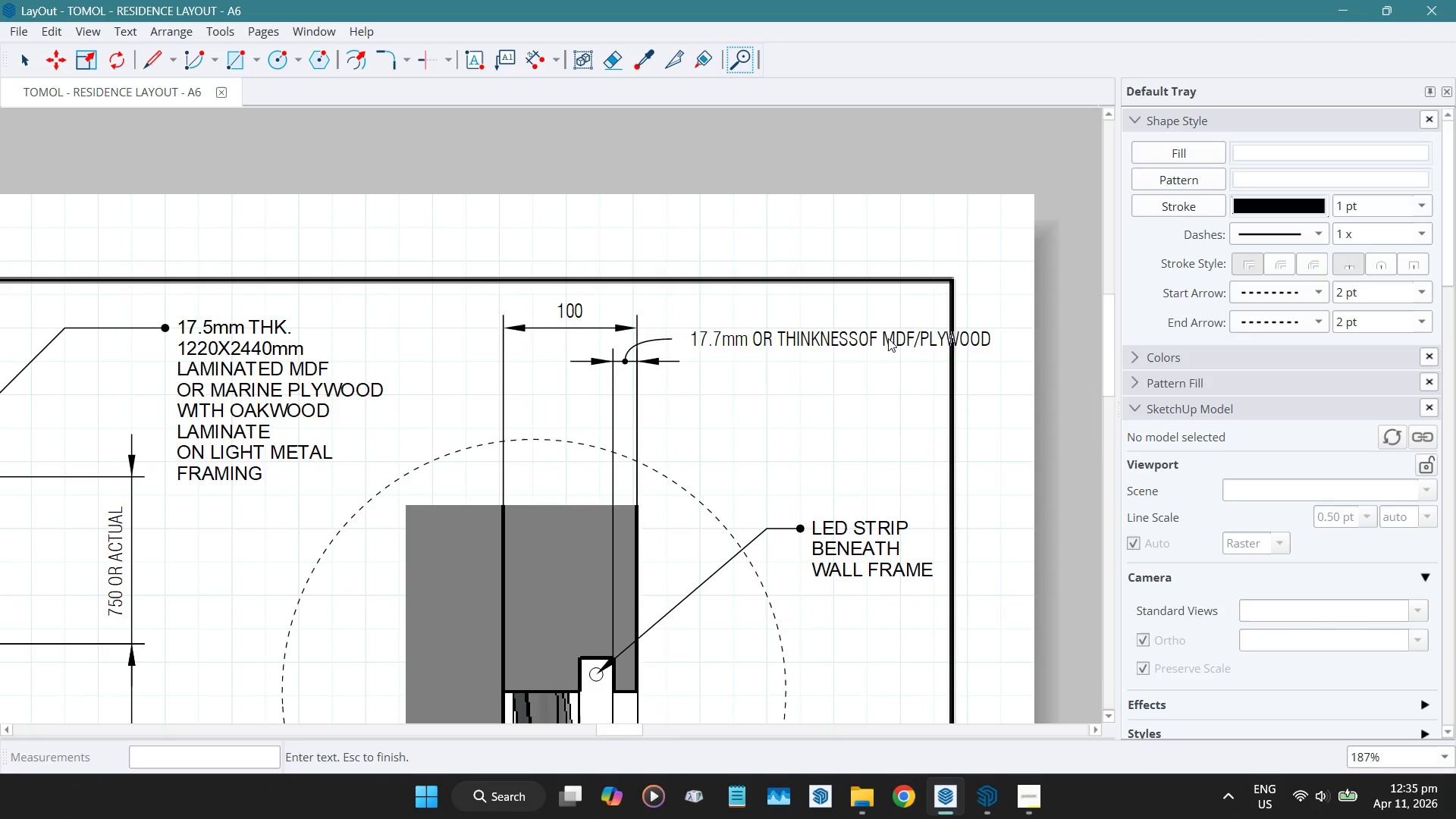 
key(Enter)
 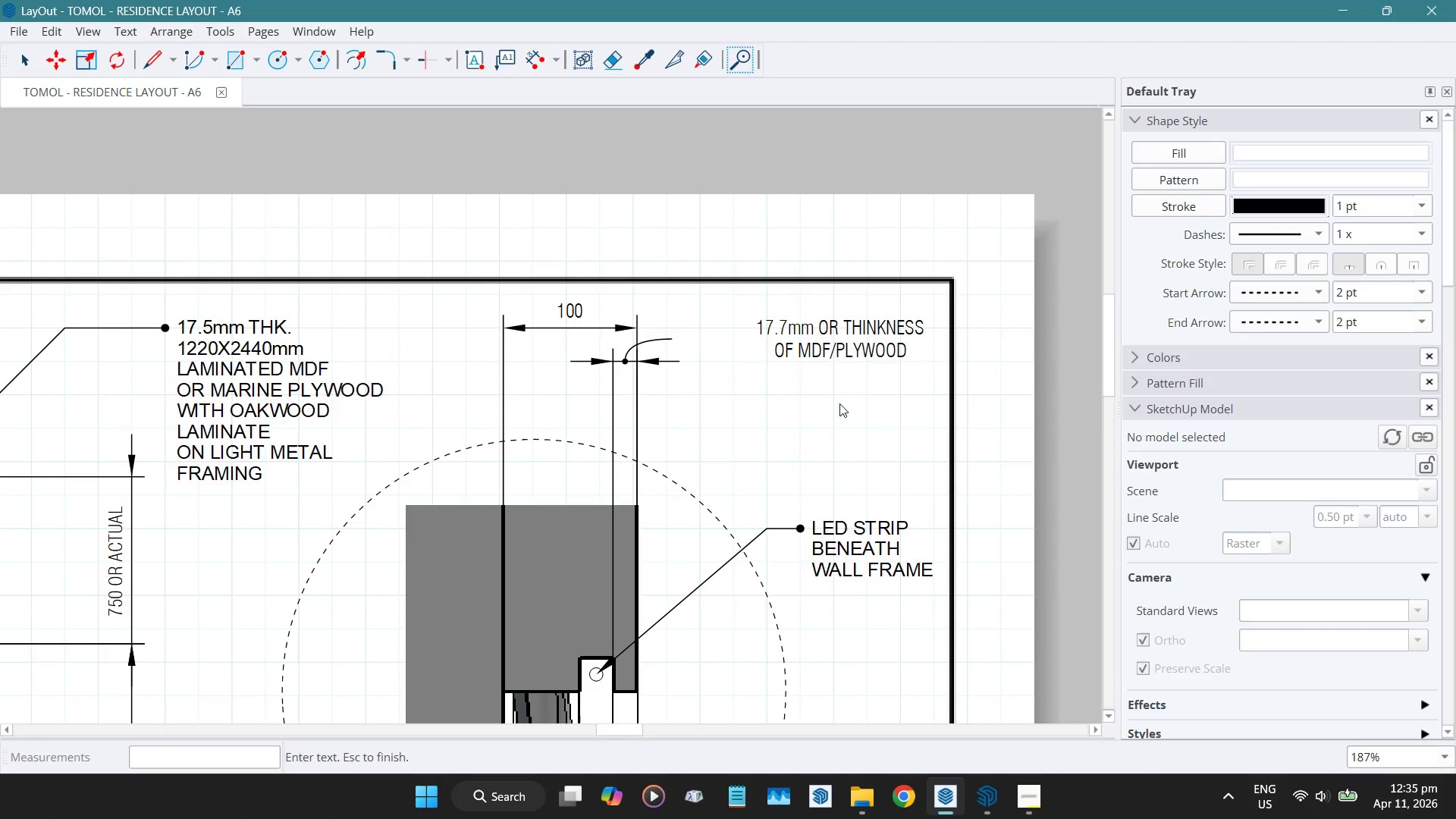 
left_click([824, 435])
 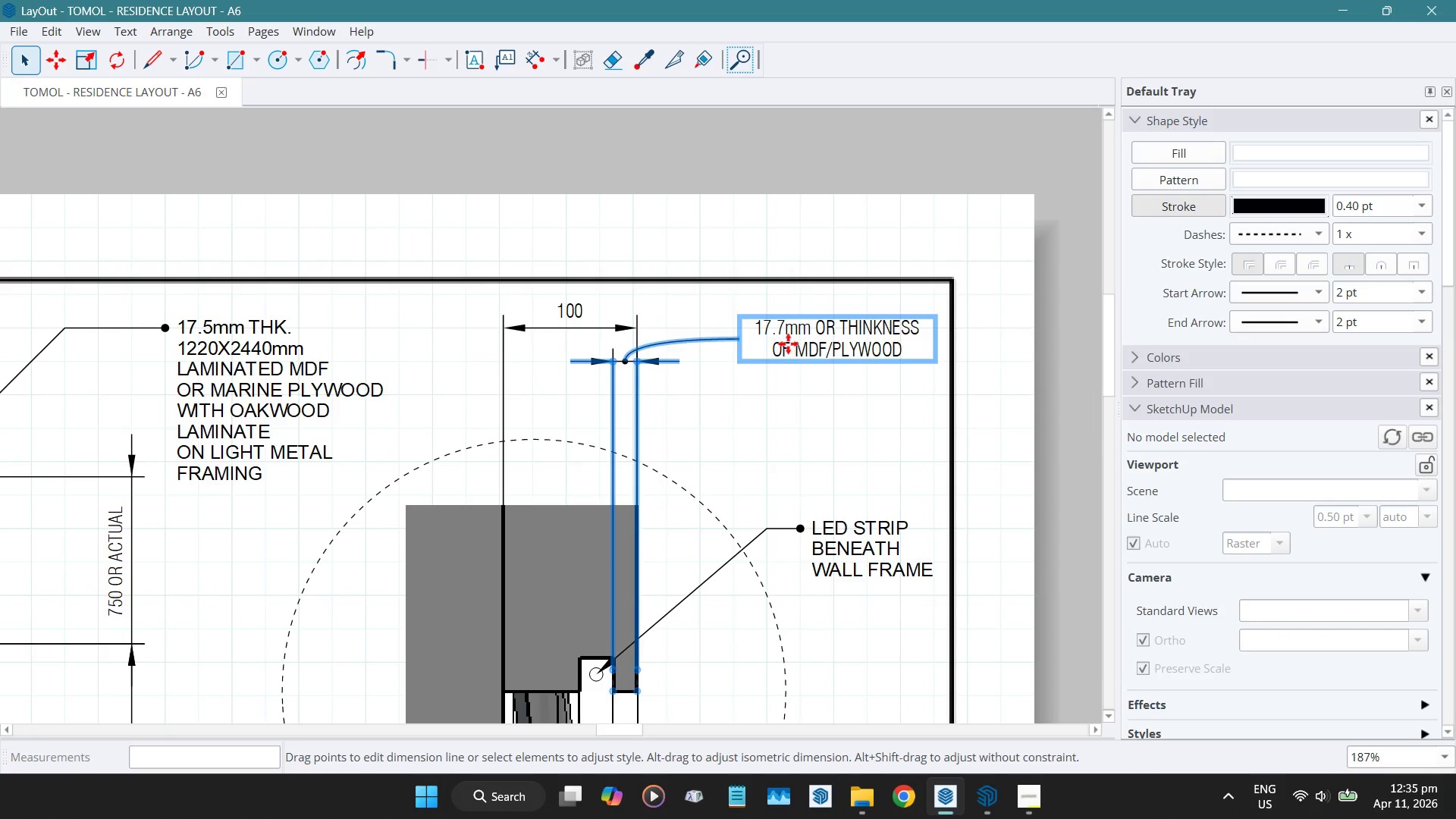 
left_click_drag(start_coordinate=[786, 332], to_coordinate=[733, 323])
 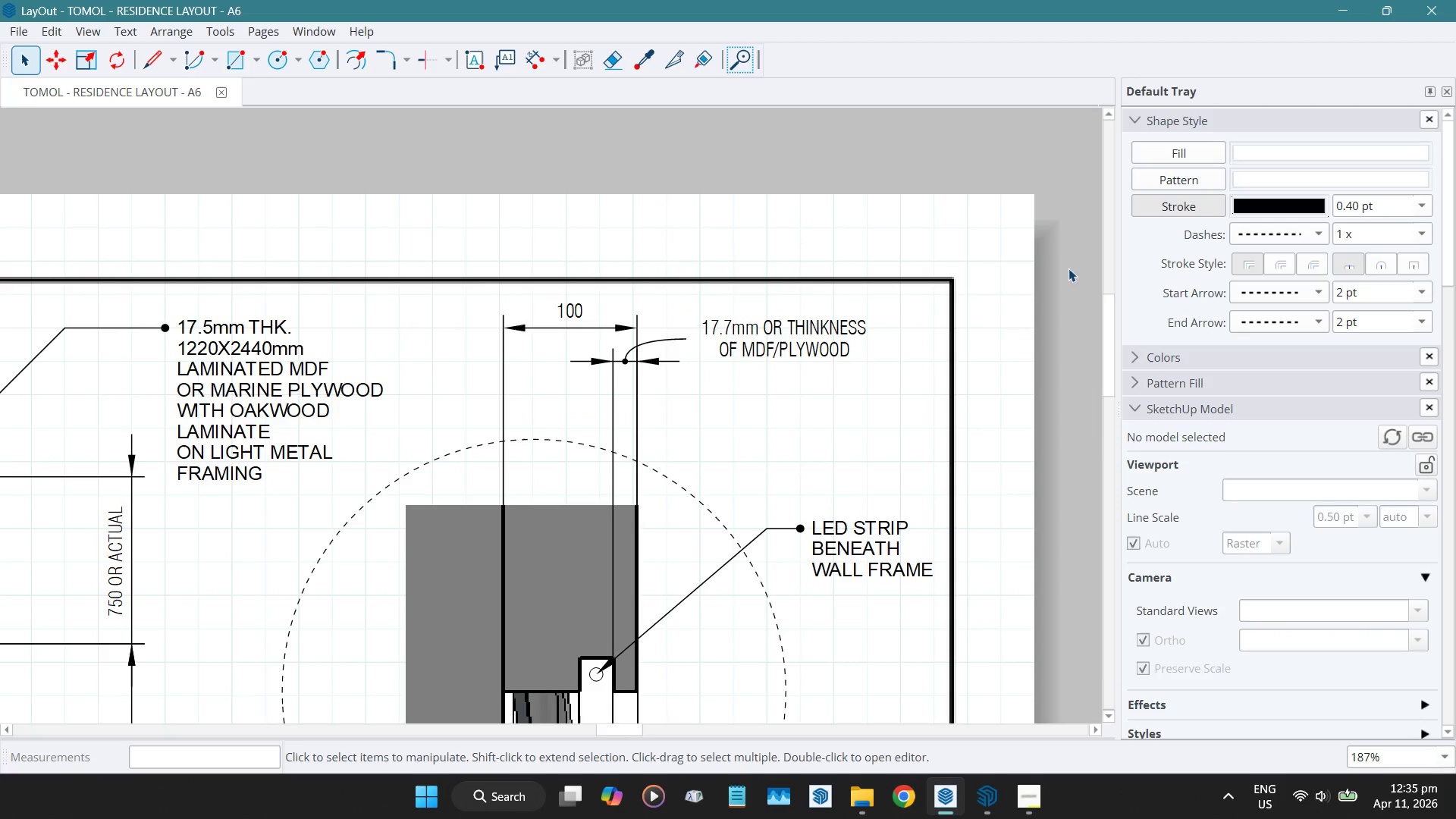 
scroll: coordinate [776, 227], scroll_direction: down, amount: 5.0
 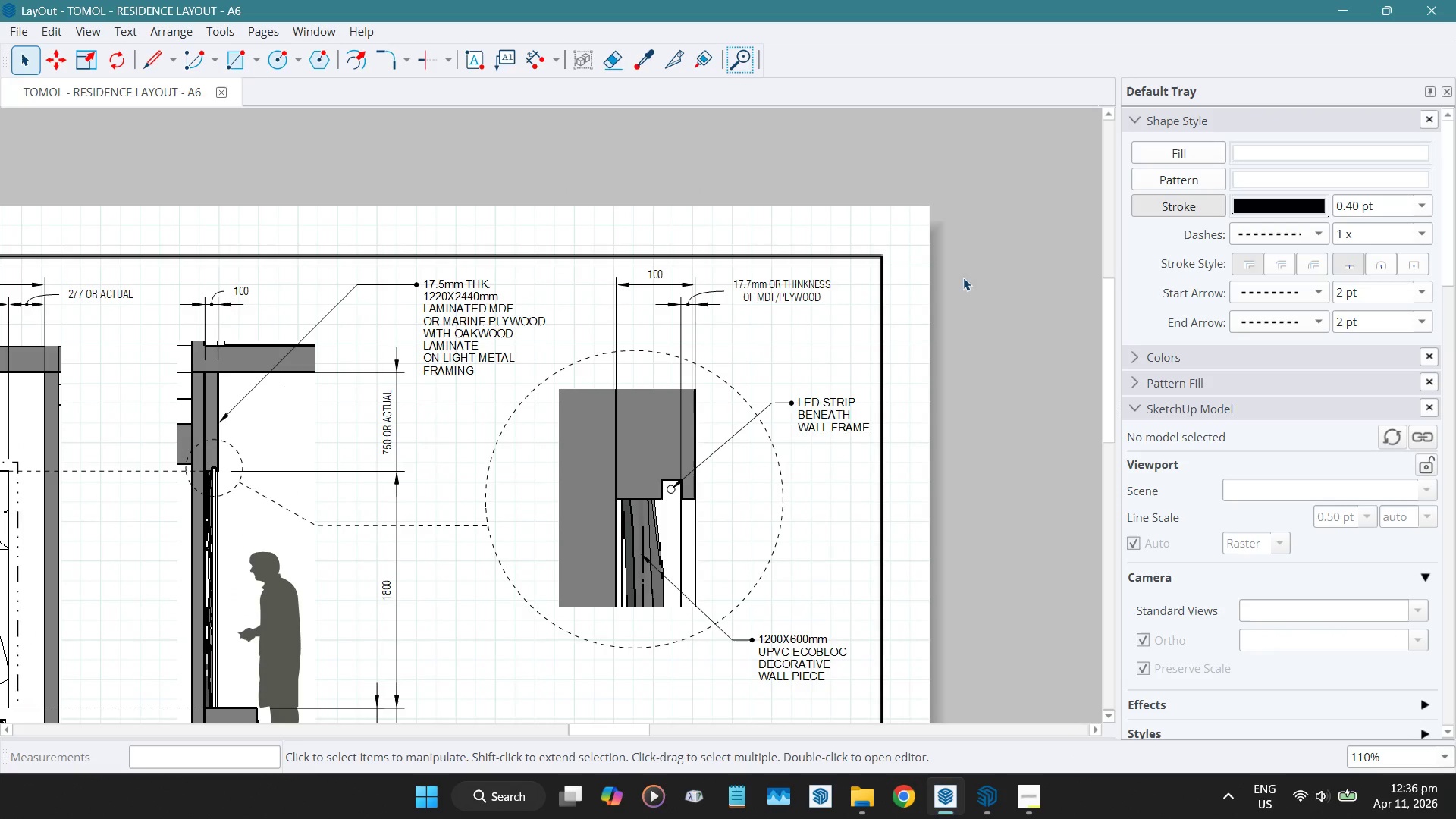 
double_click([756, 283])
 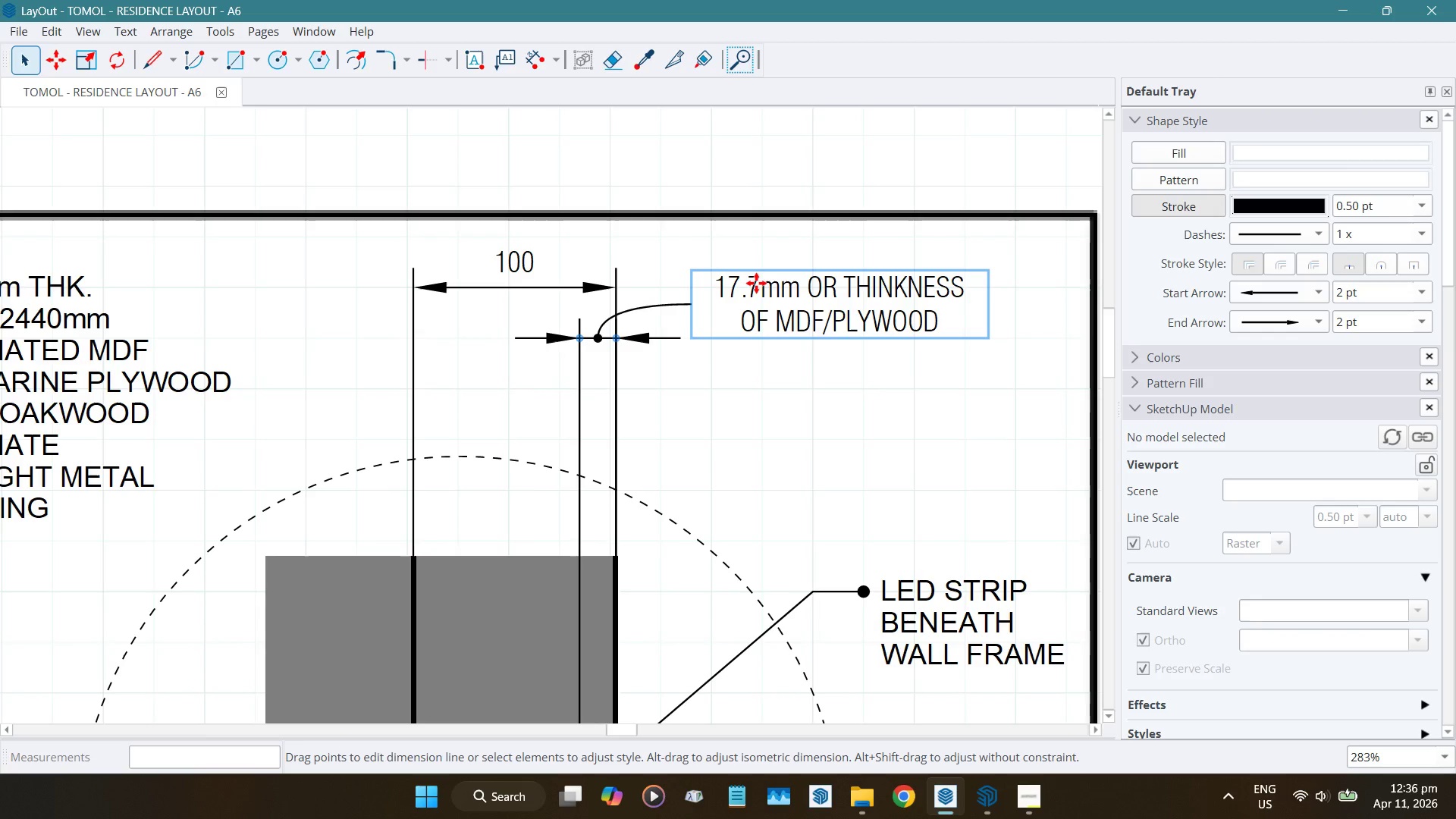 
scroll: coordinate [756, 283], scroll_direction: up, amount: 10.0
 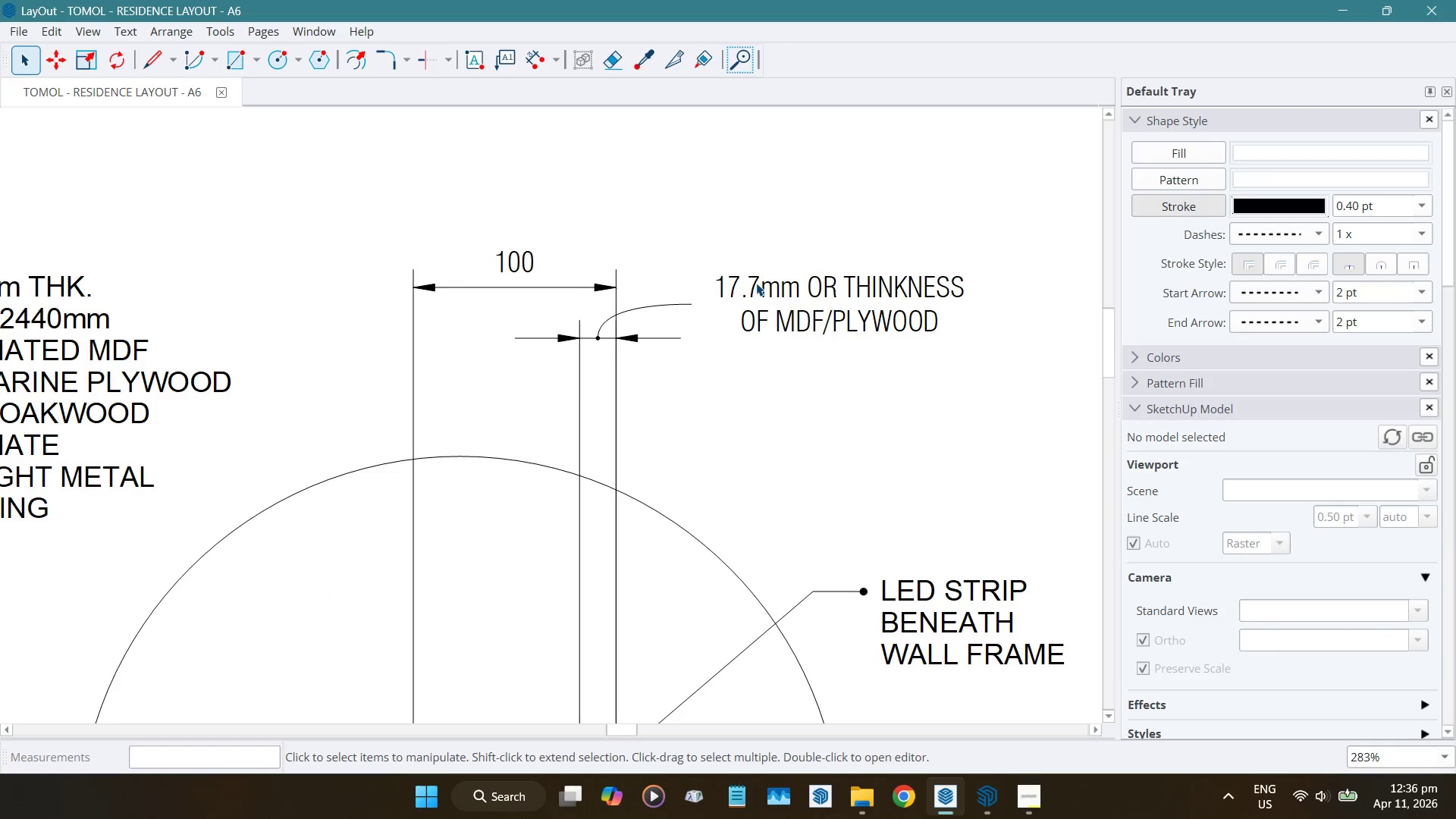 
double_click([755, 282])
 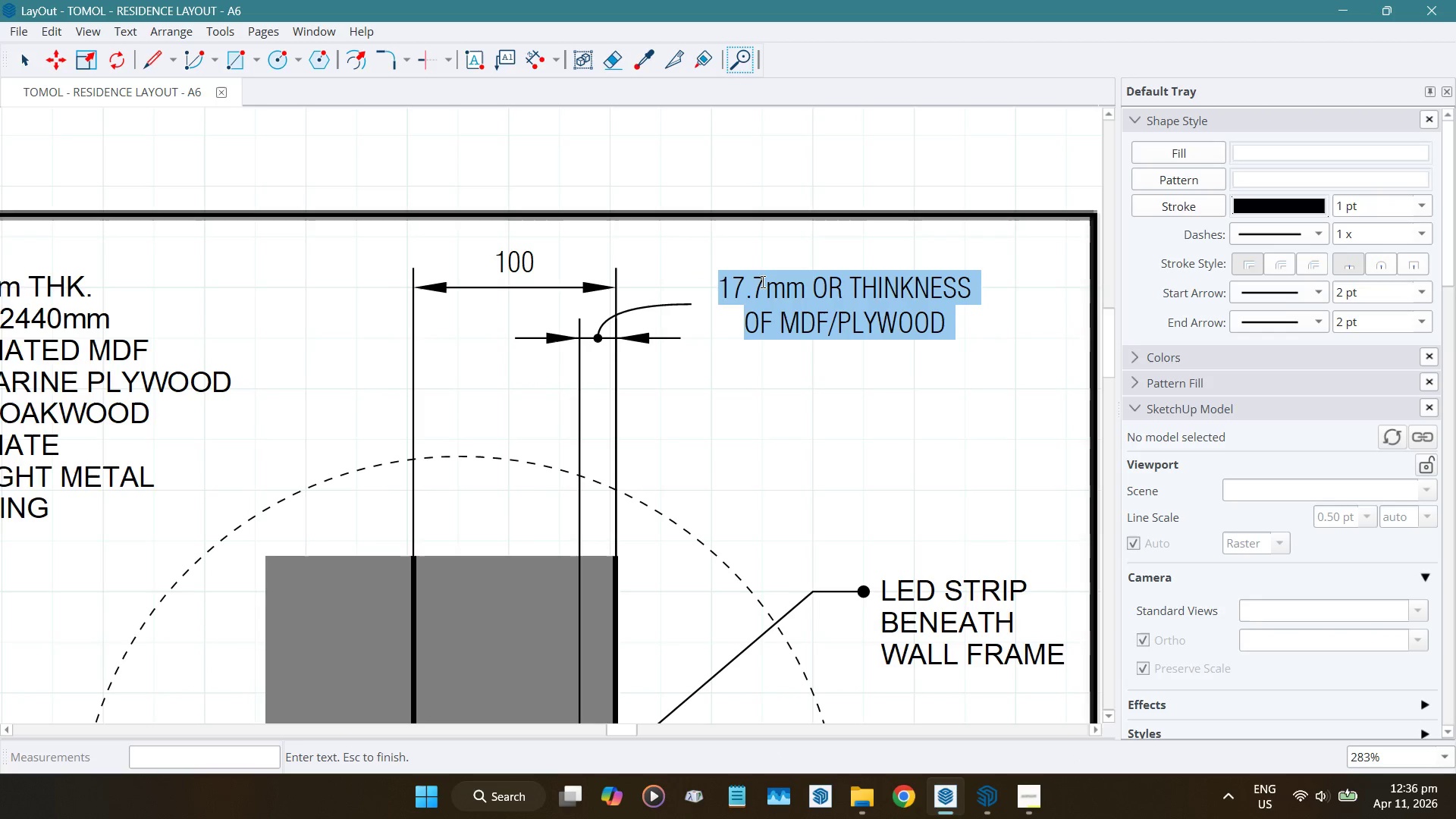 
left_click([763, 281])
 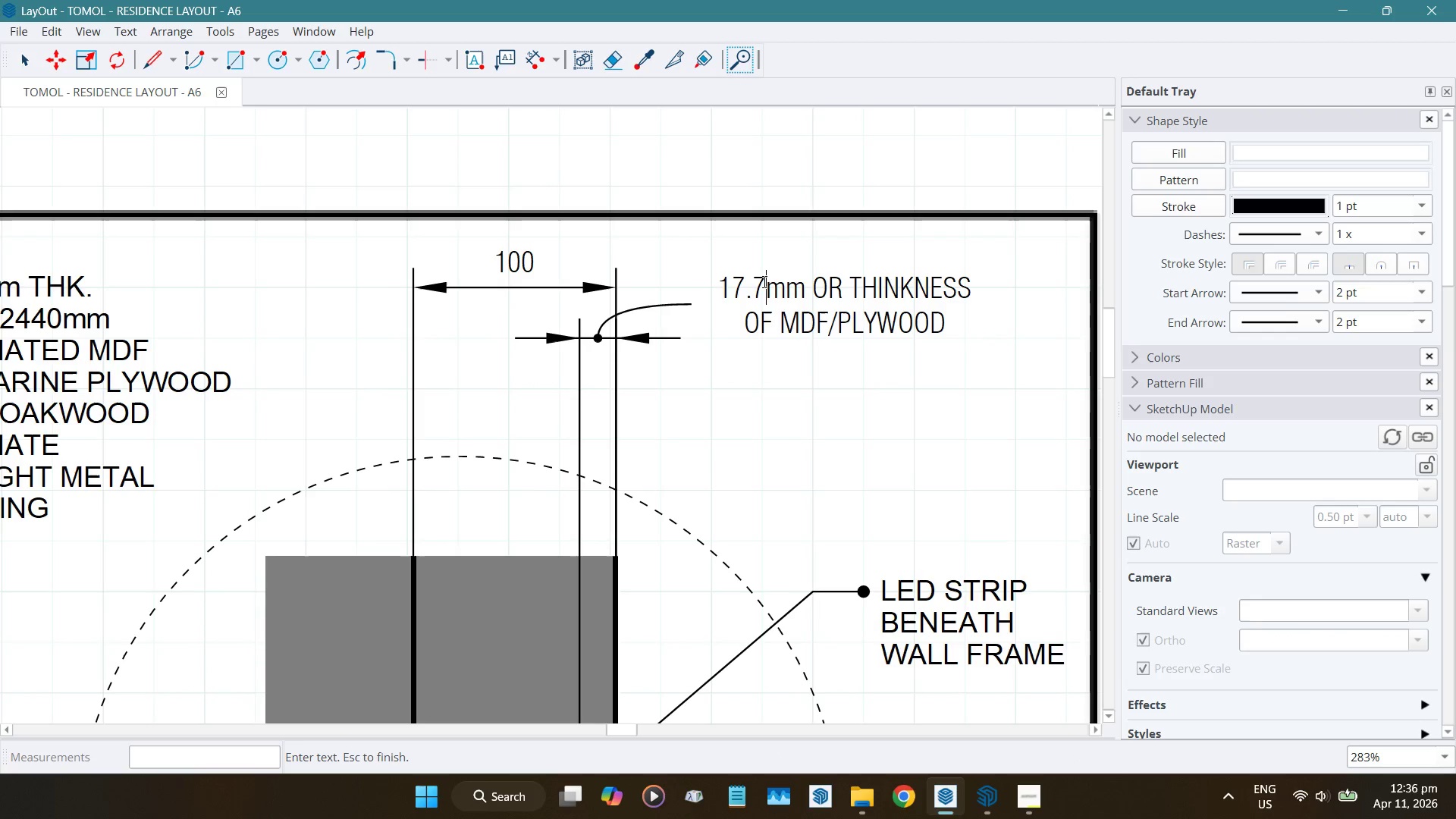 
key(Backspace)
 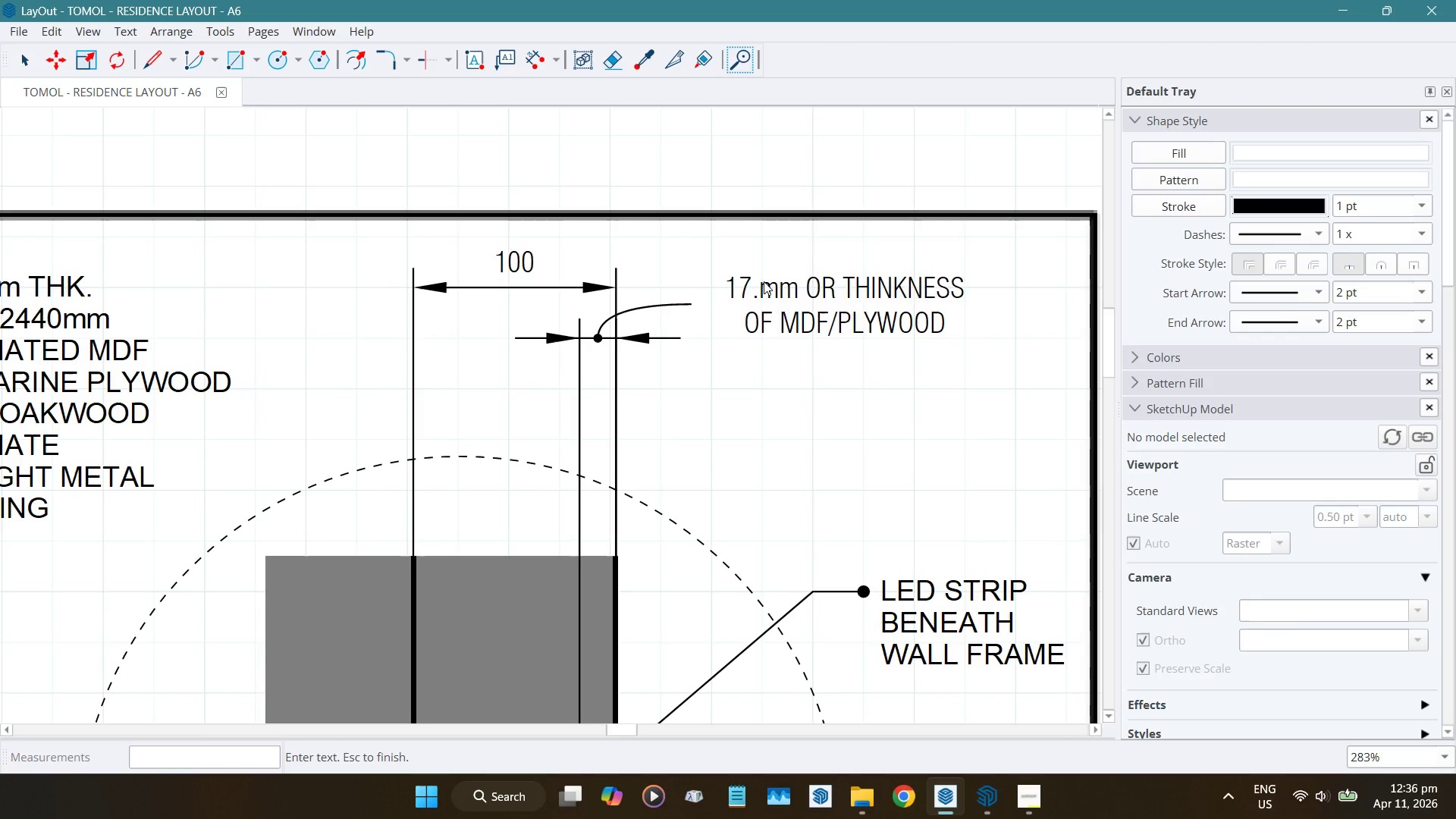 
key(5)
 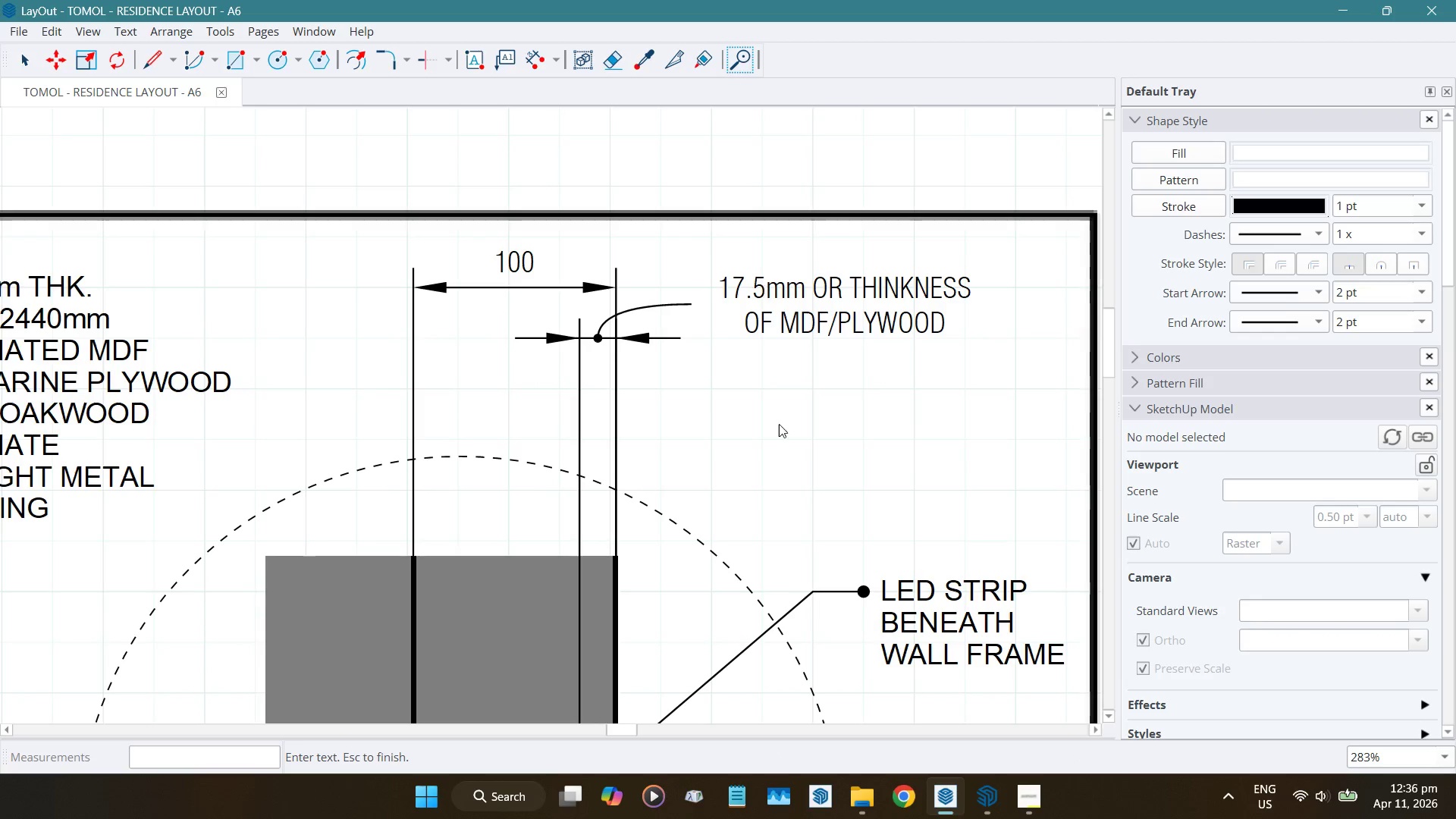 
left_click([777, 443])
 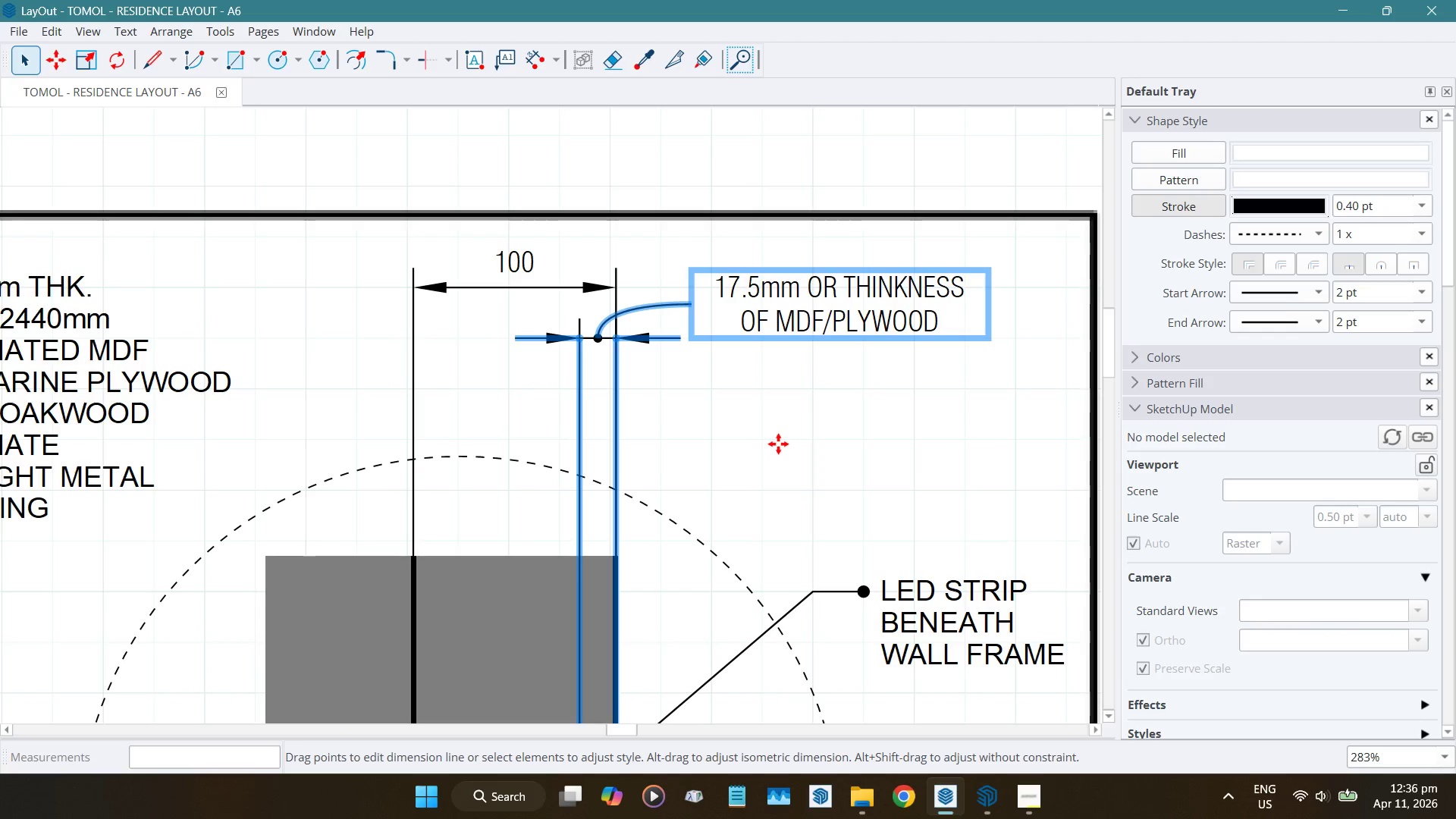 
scroll: coordinate [777, 442], scroll_direction: down, amount: 5.0
 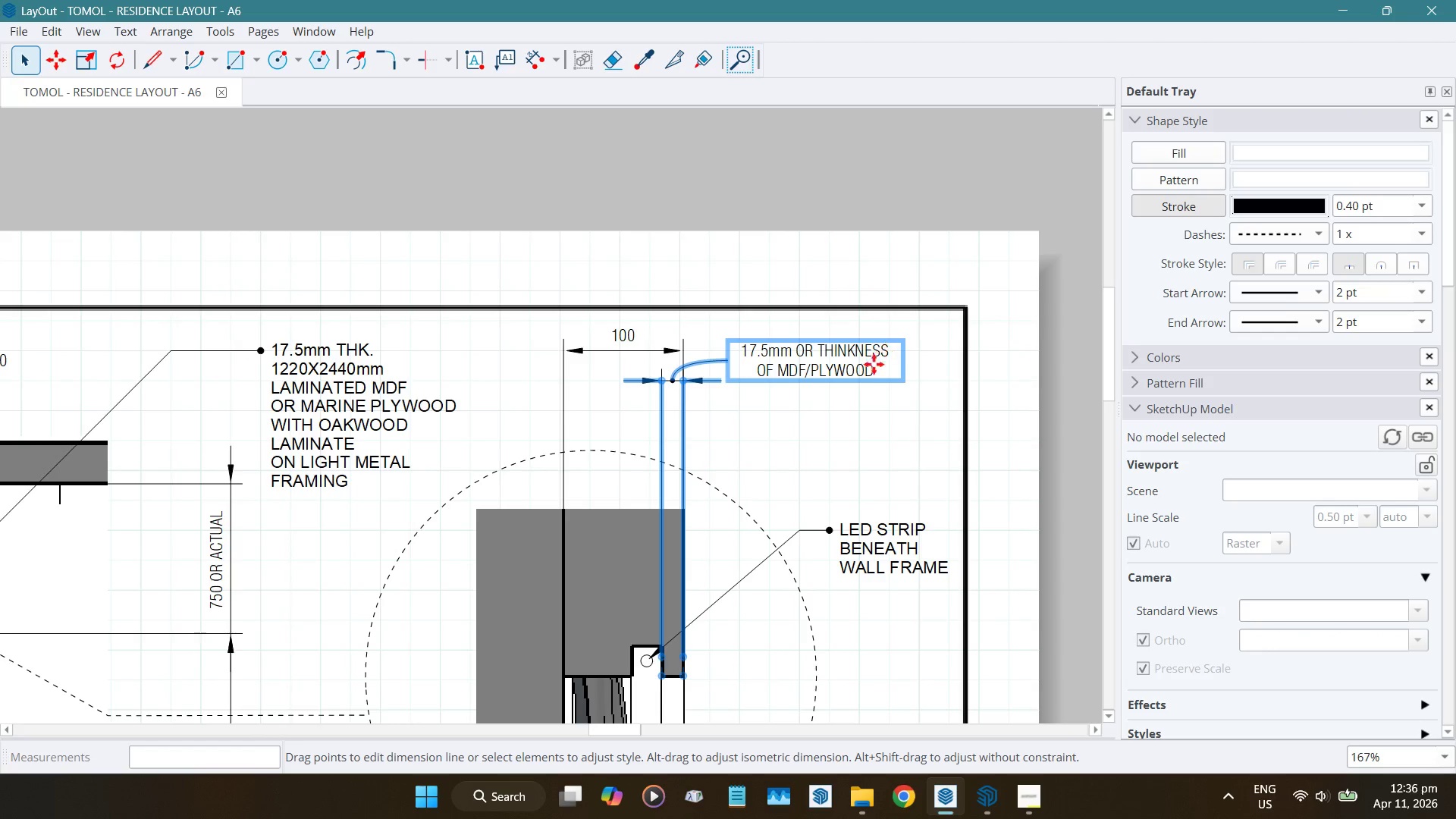 
double_click([865, 375])
 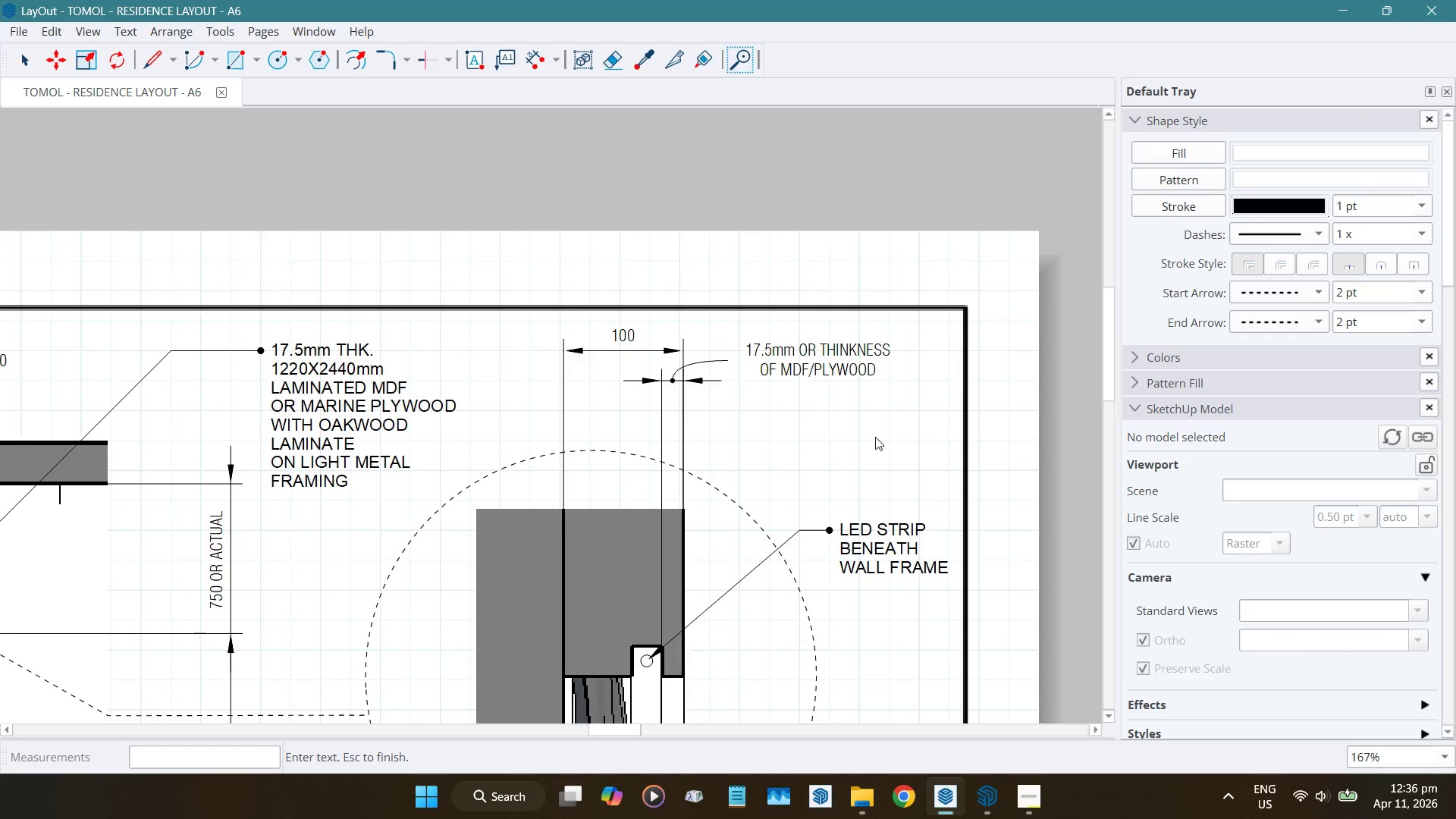 
type( with)
 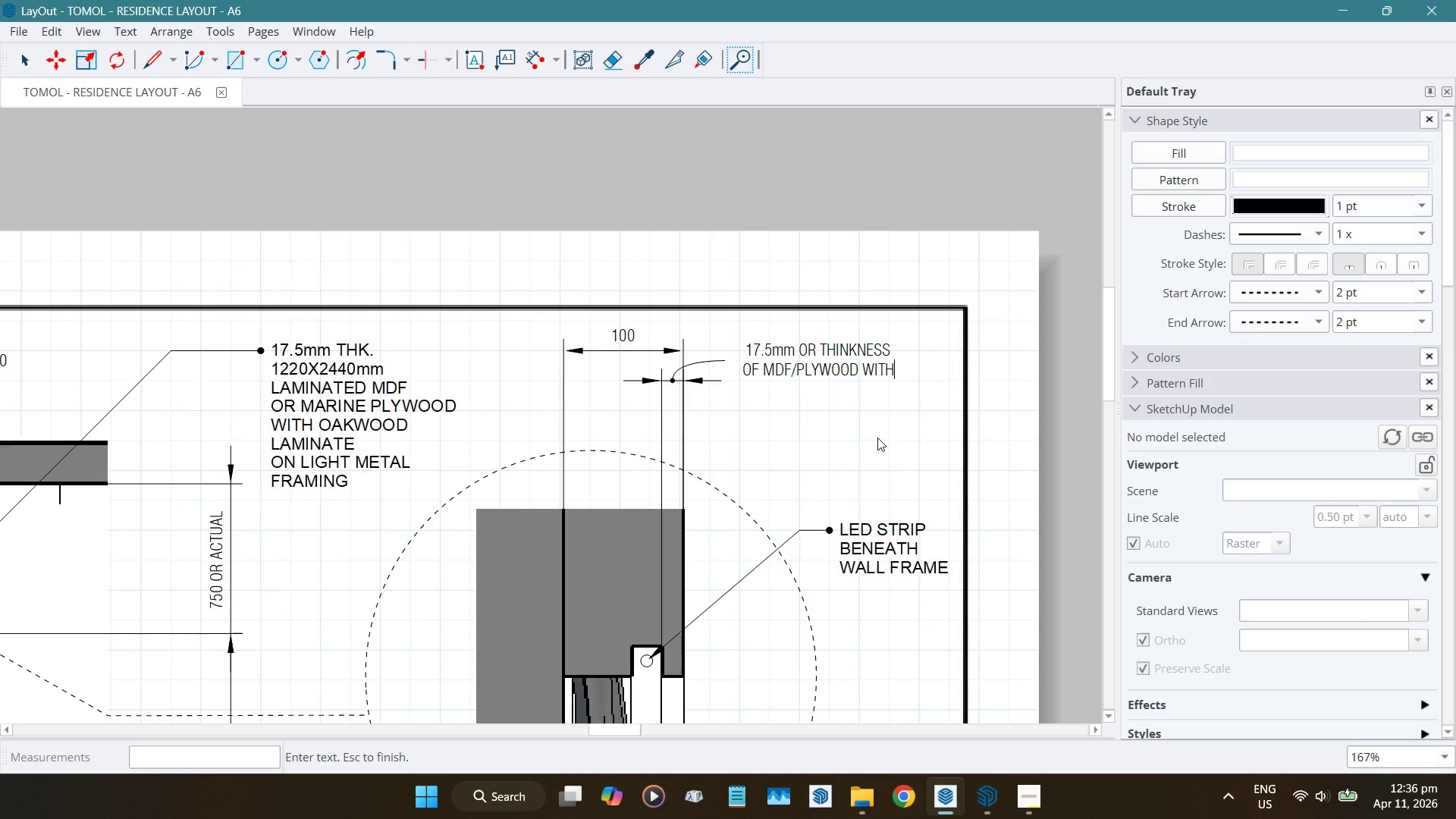 
key(Enter)
 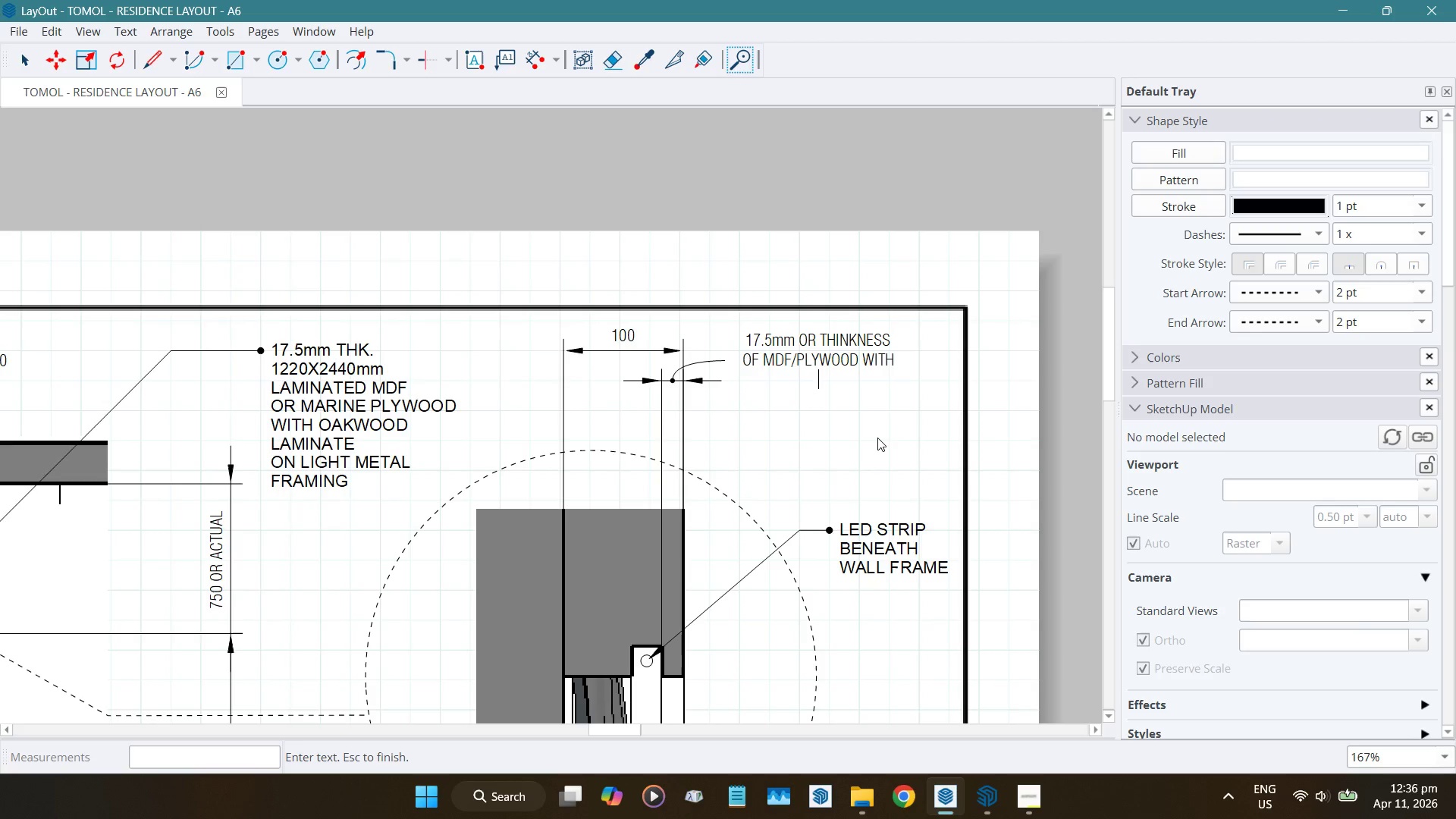 
type(laminate)
 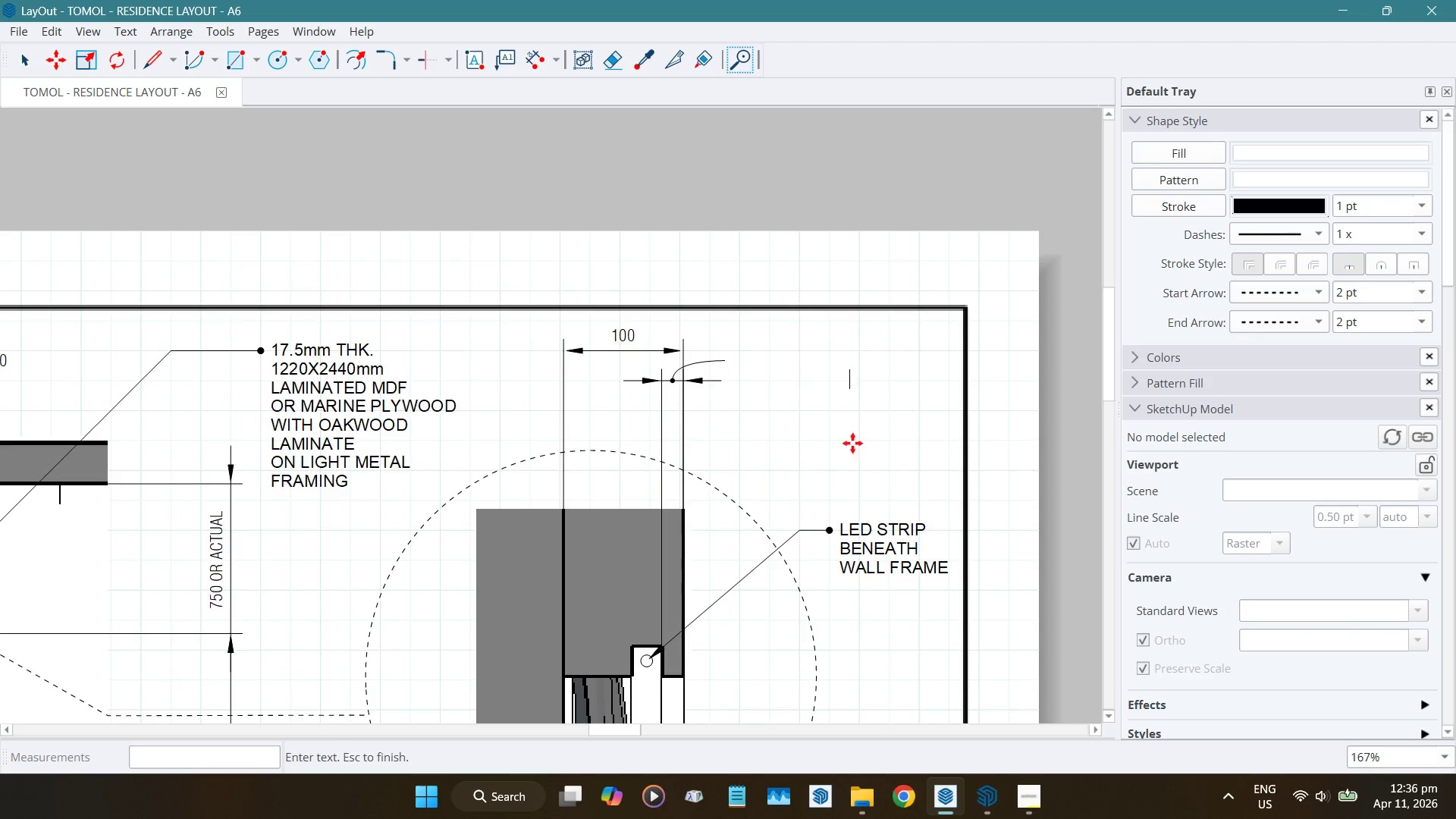 
key(Space)
 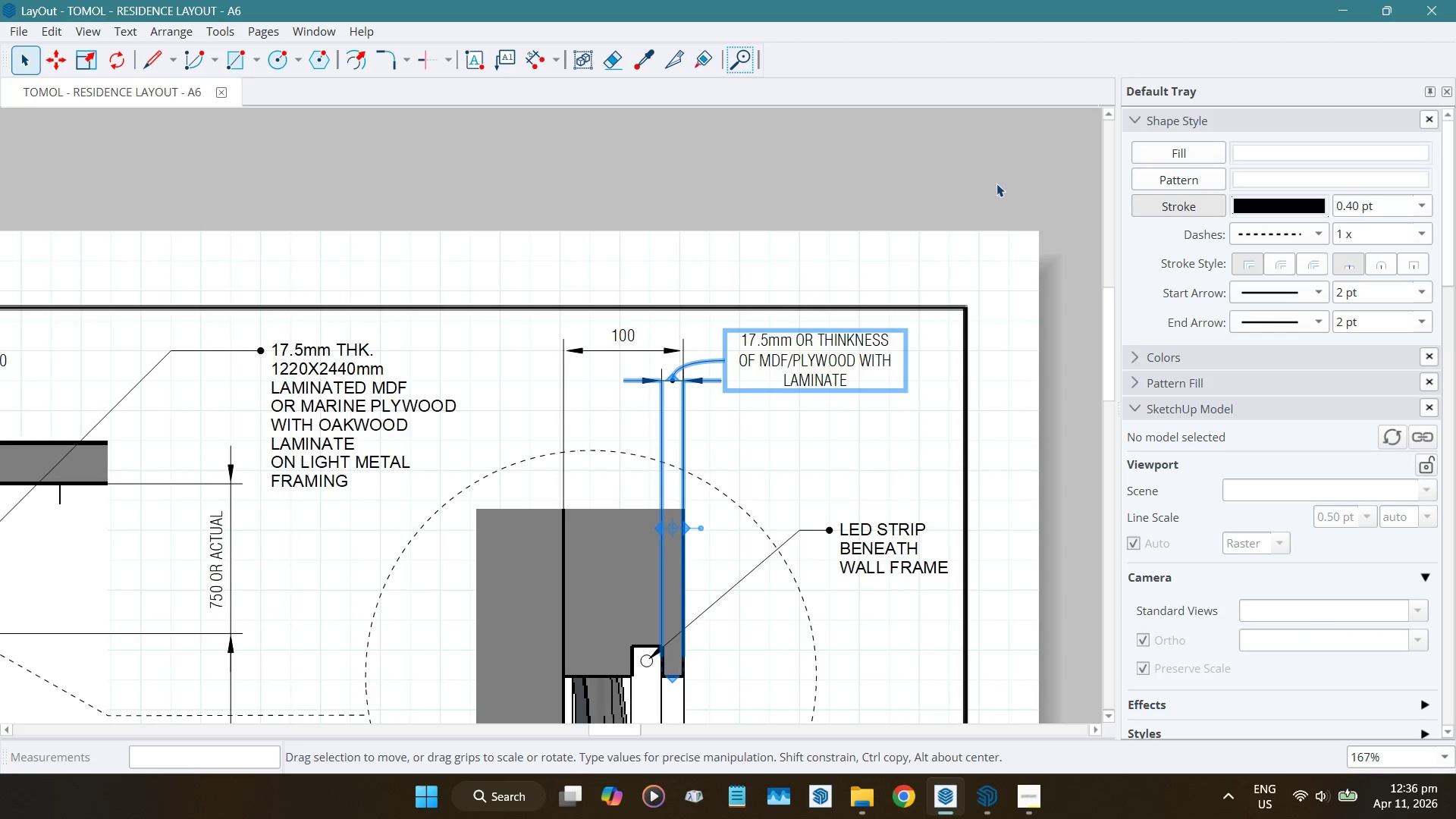 
scroll: coordinate [1003, 322], scroll_direction: down, amount: 12.0
 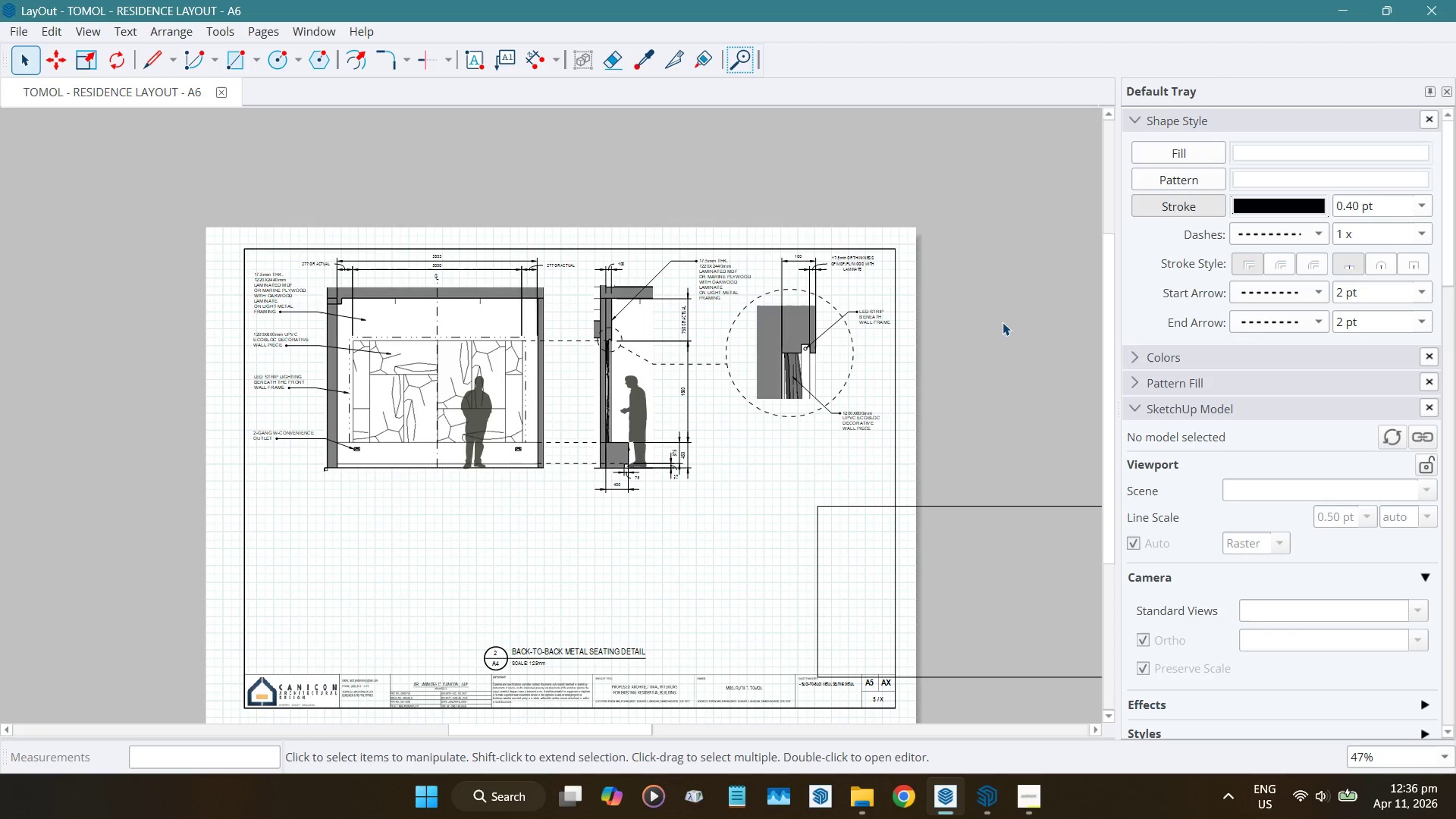 
wait(5.64)
 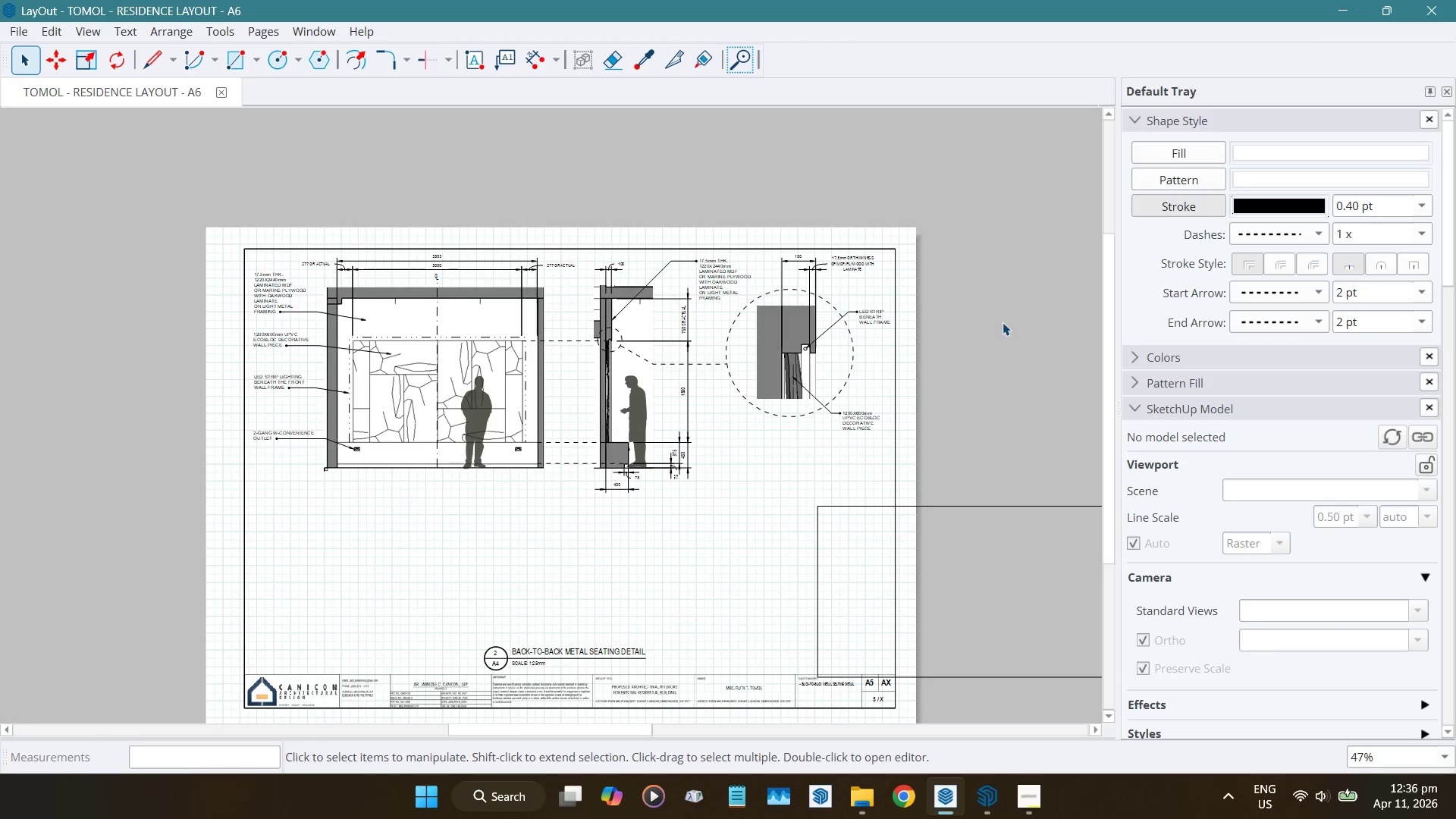 
scroll: coordinate [731, 346], scroll_direction: up, amount: 12.0
 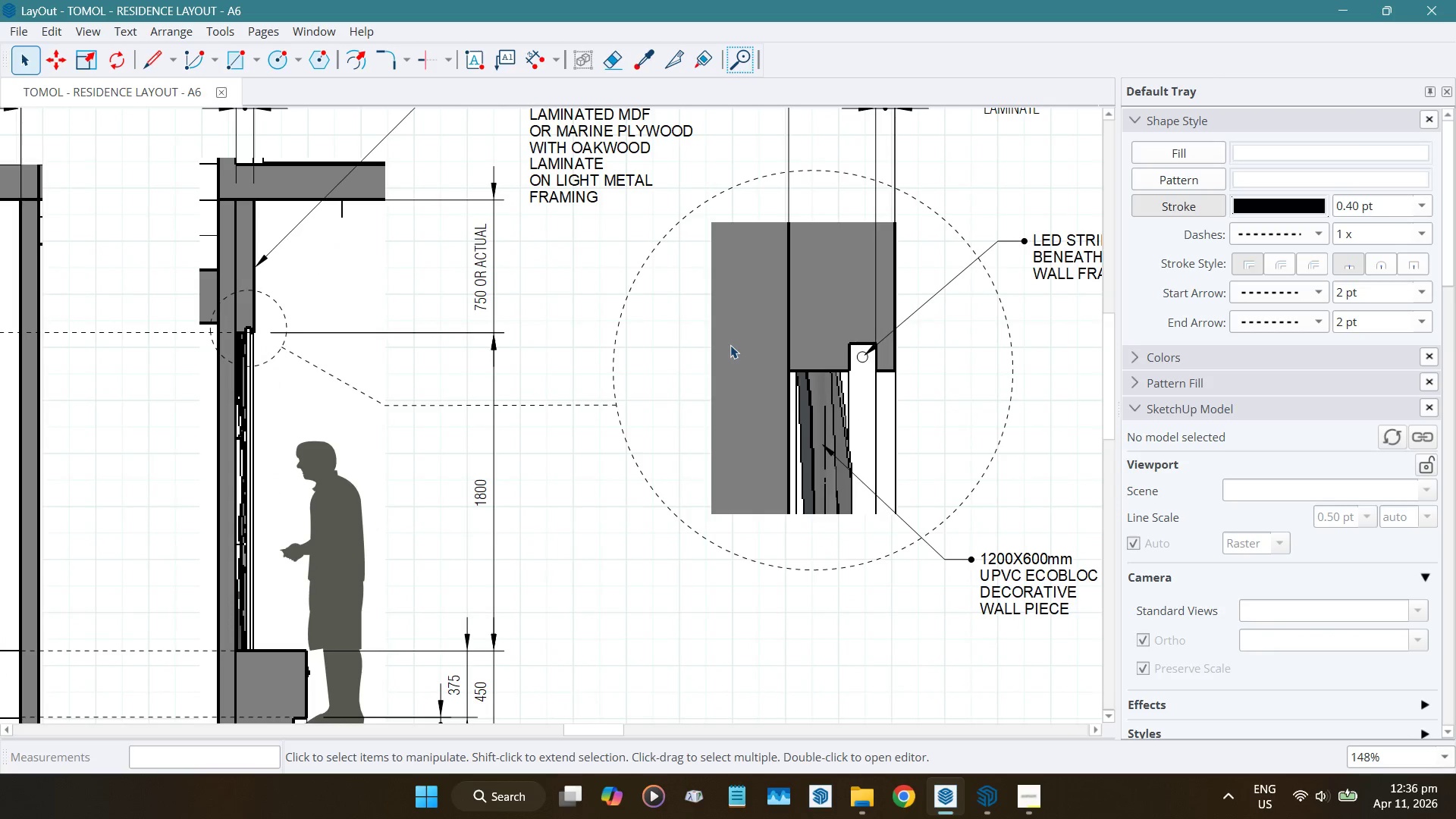 
scroll: coordinate [683, 340], scroll_direction: down, amount: 1.0
 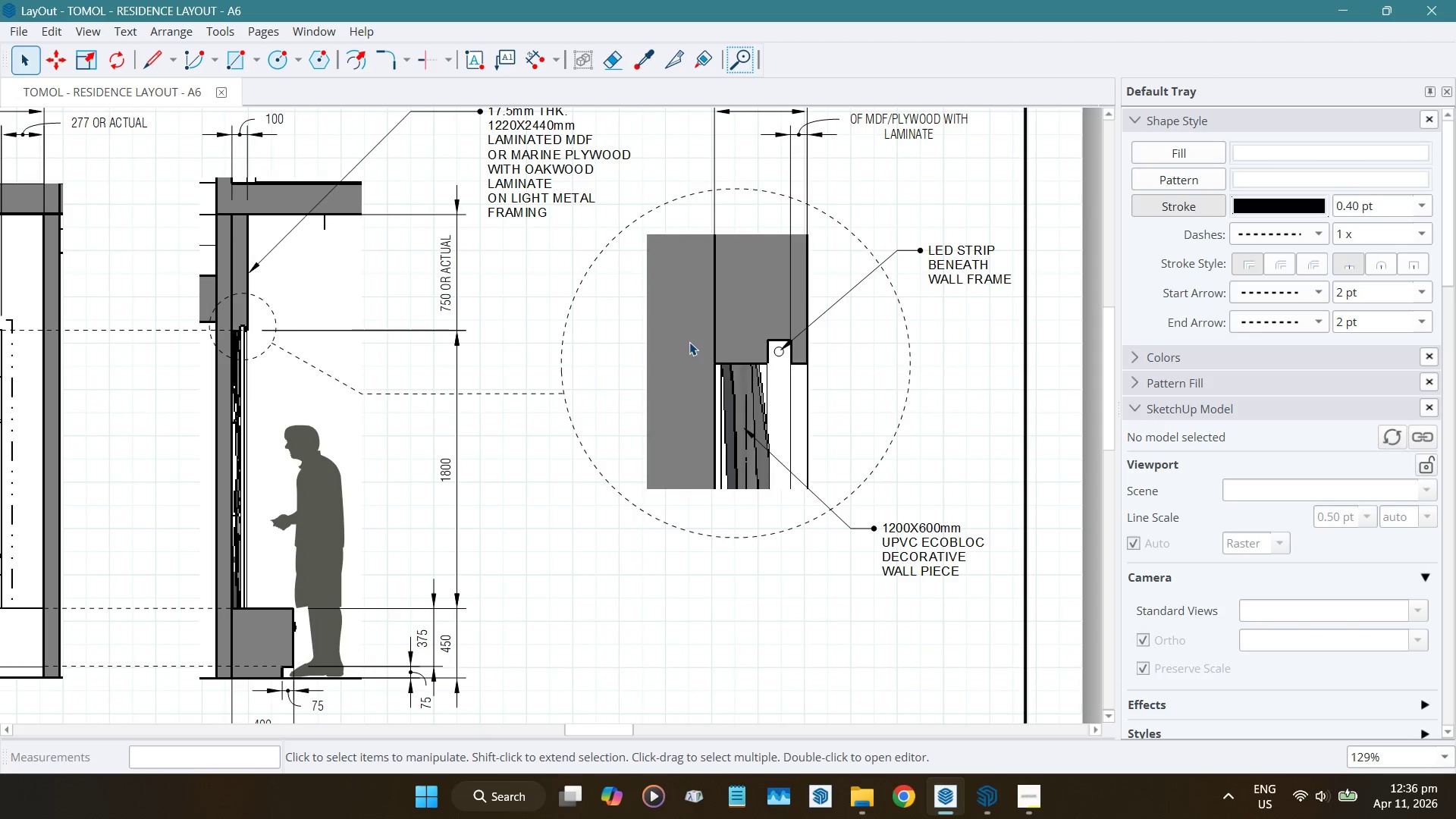 
wait(5.16)
 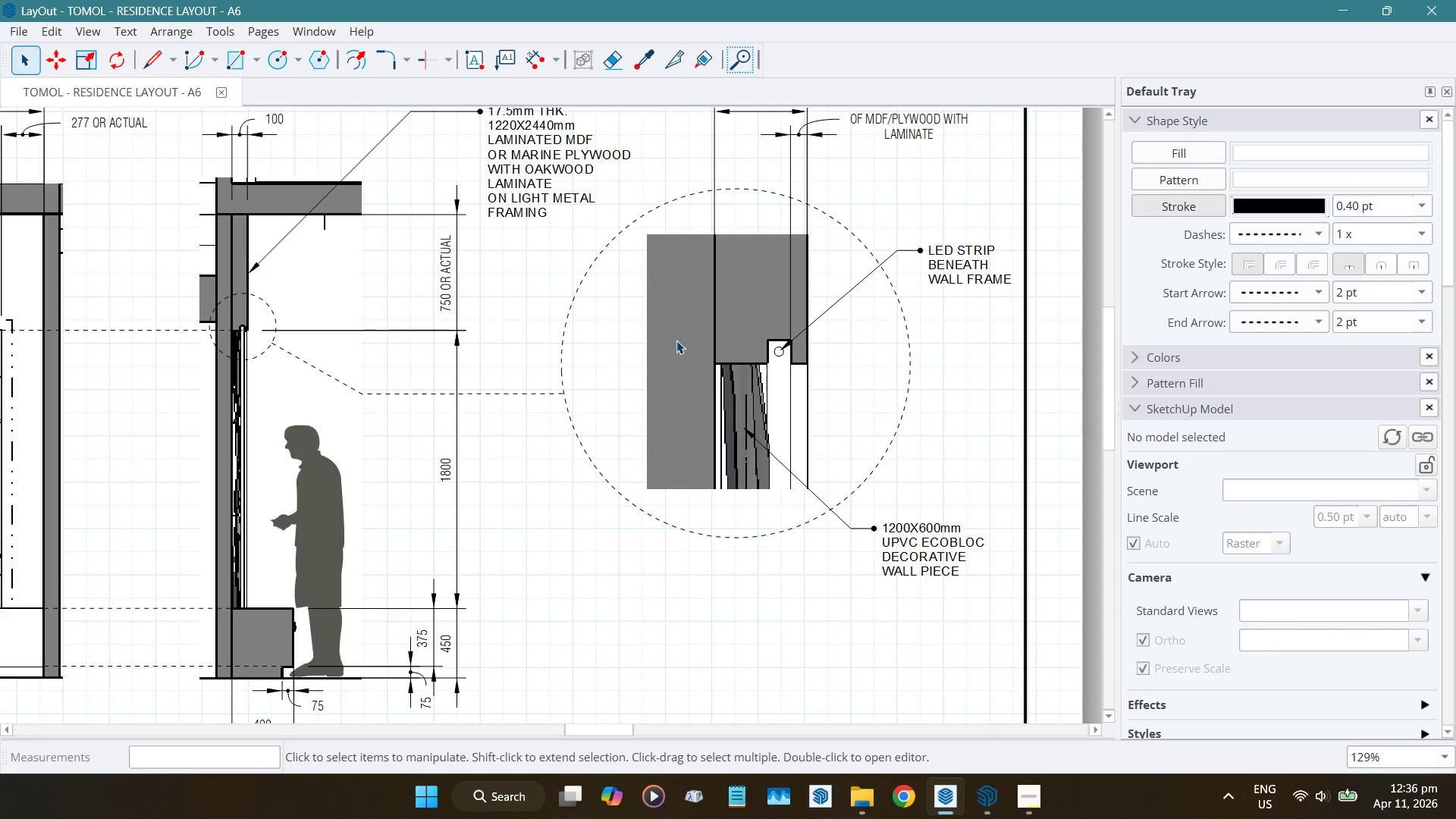 
key(T)
 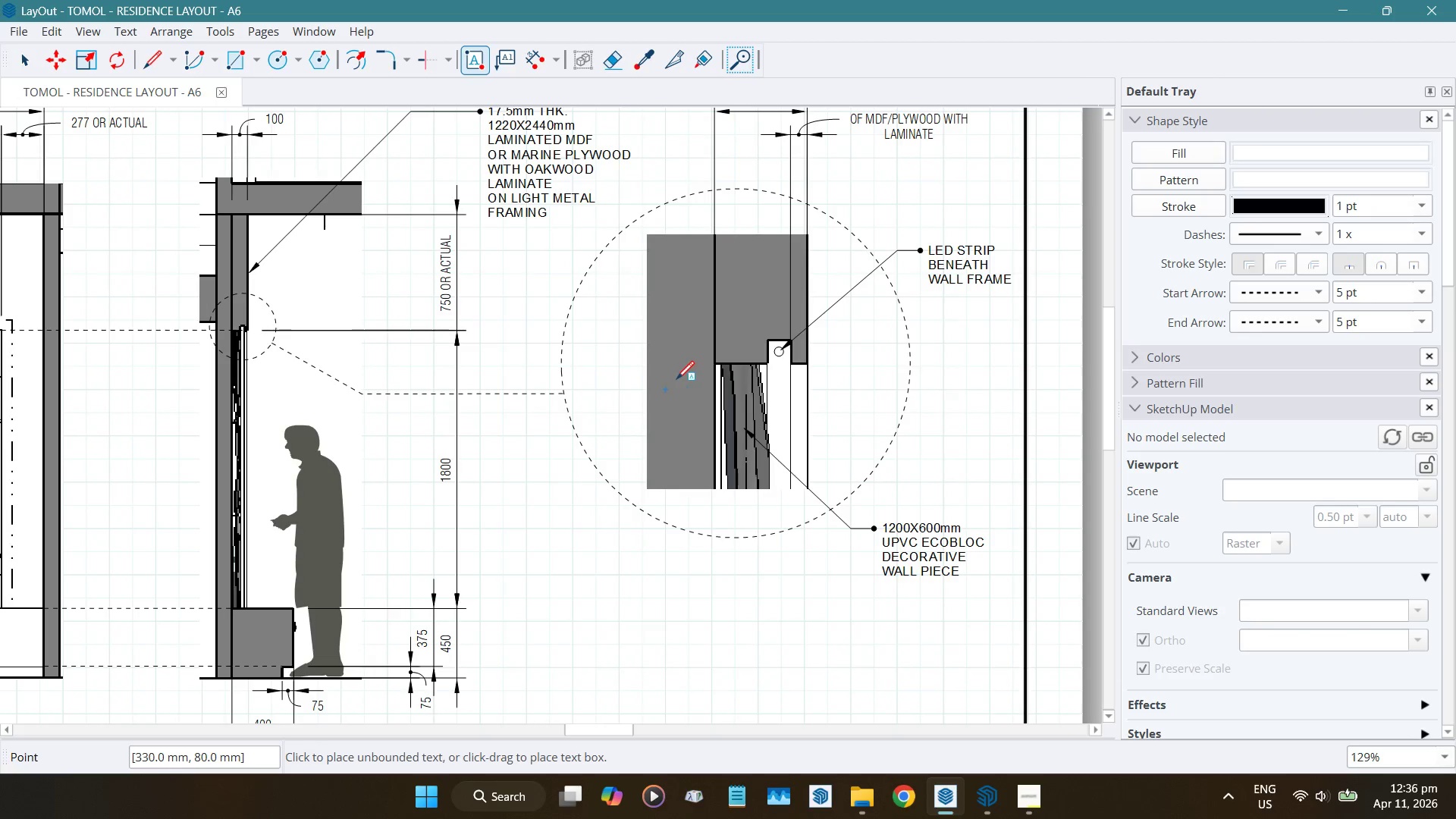 
left_click([676, 377])
 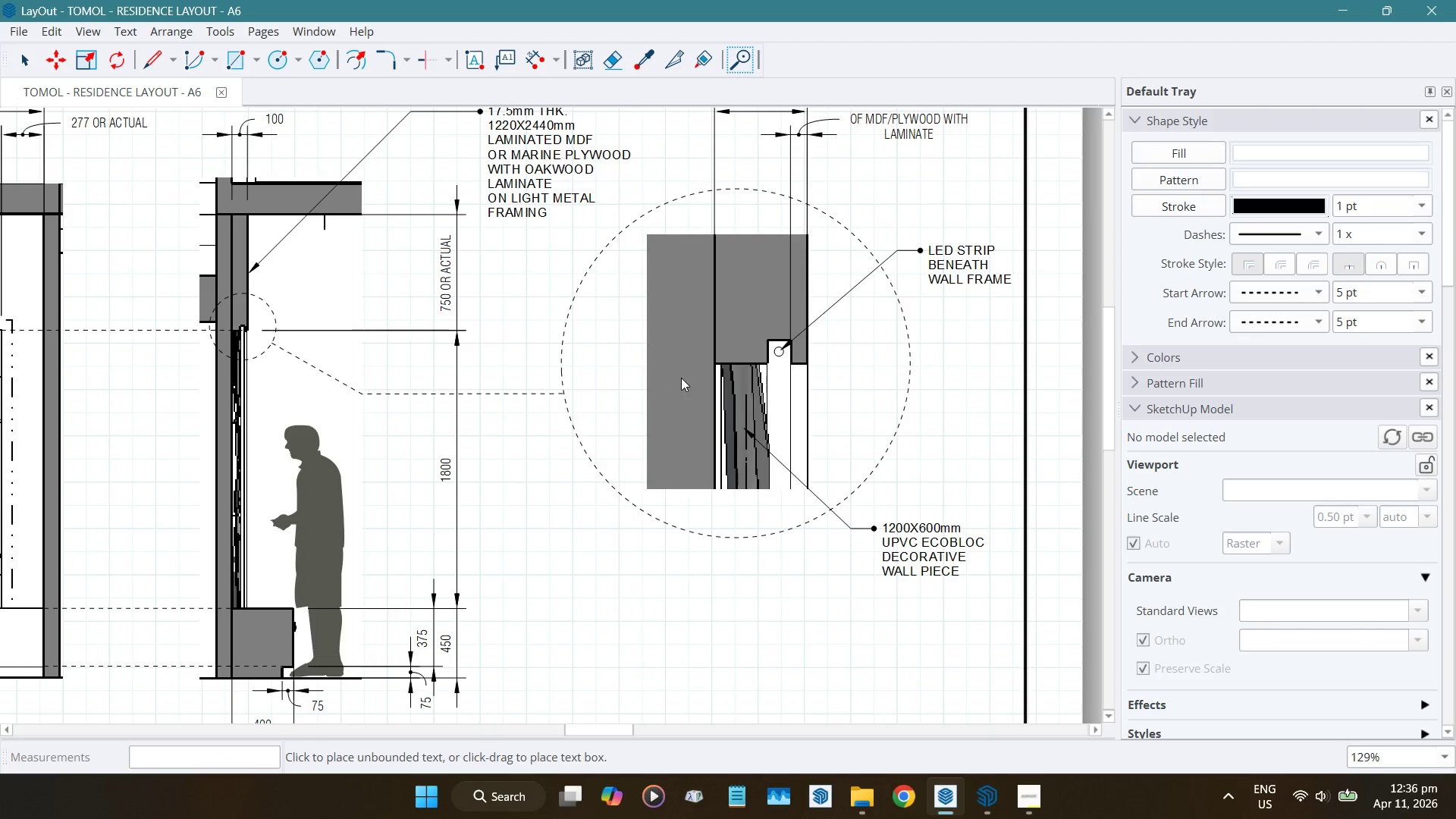 
type(existing wall)
key(Backspace)
key(Backspace)
key(Backspace)
key(Backspace)
type(wall)
 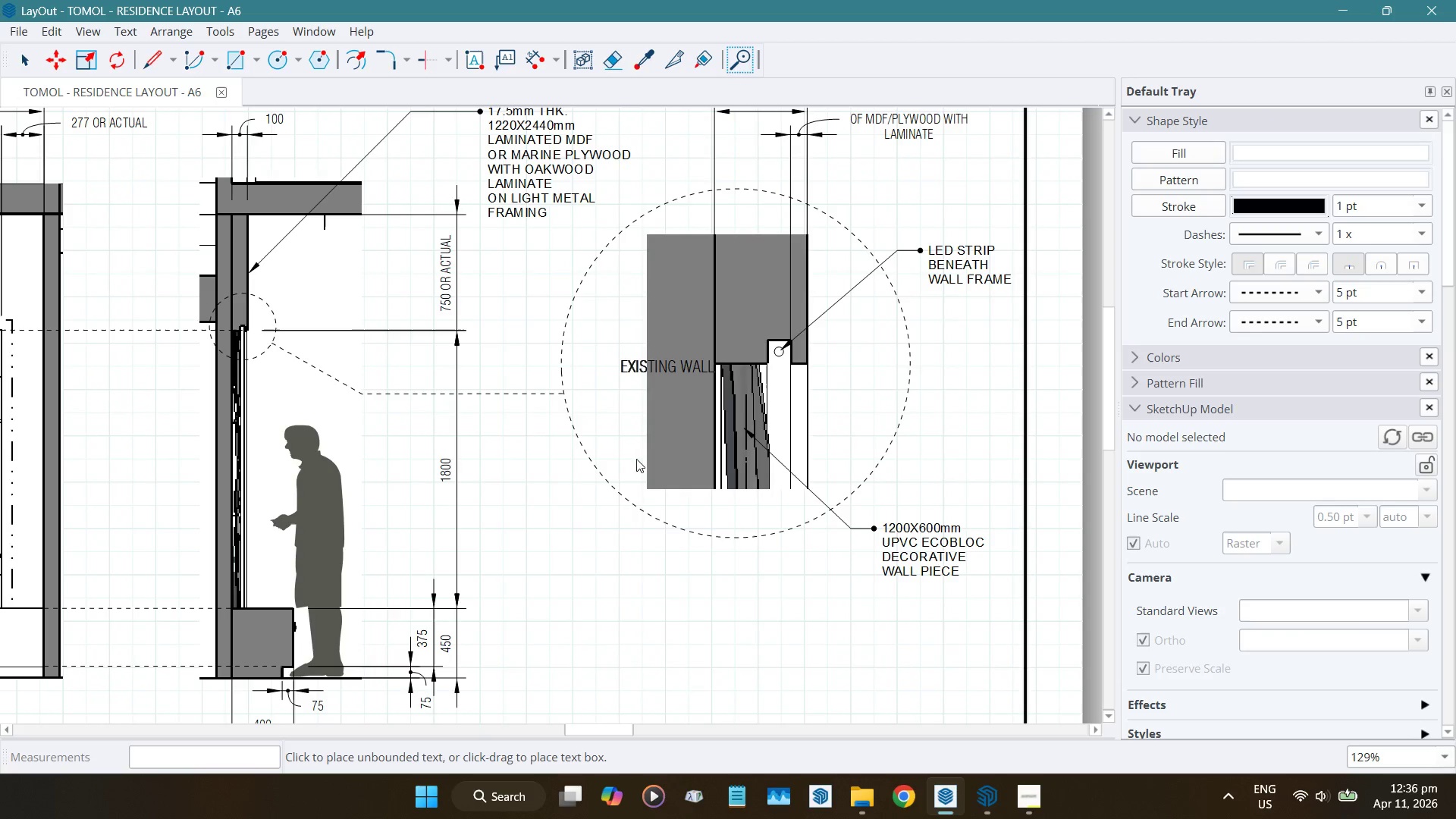 
left_click([649, 684])
 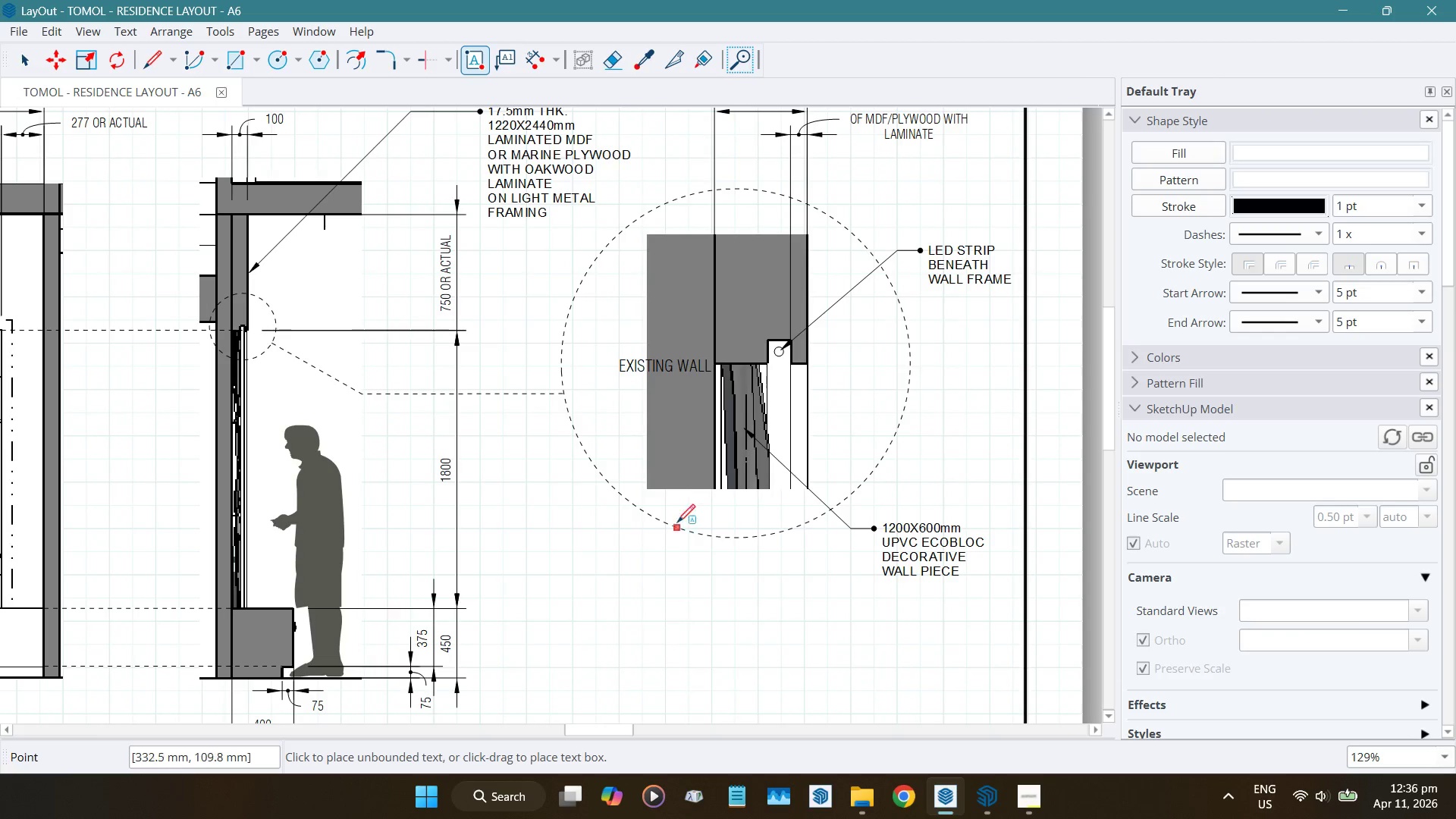 
key(Space)
 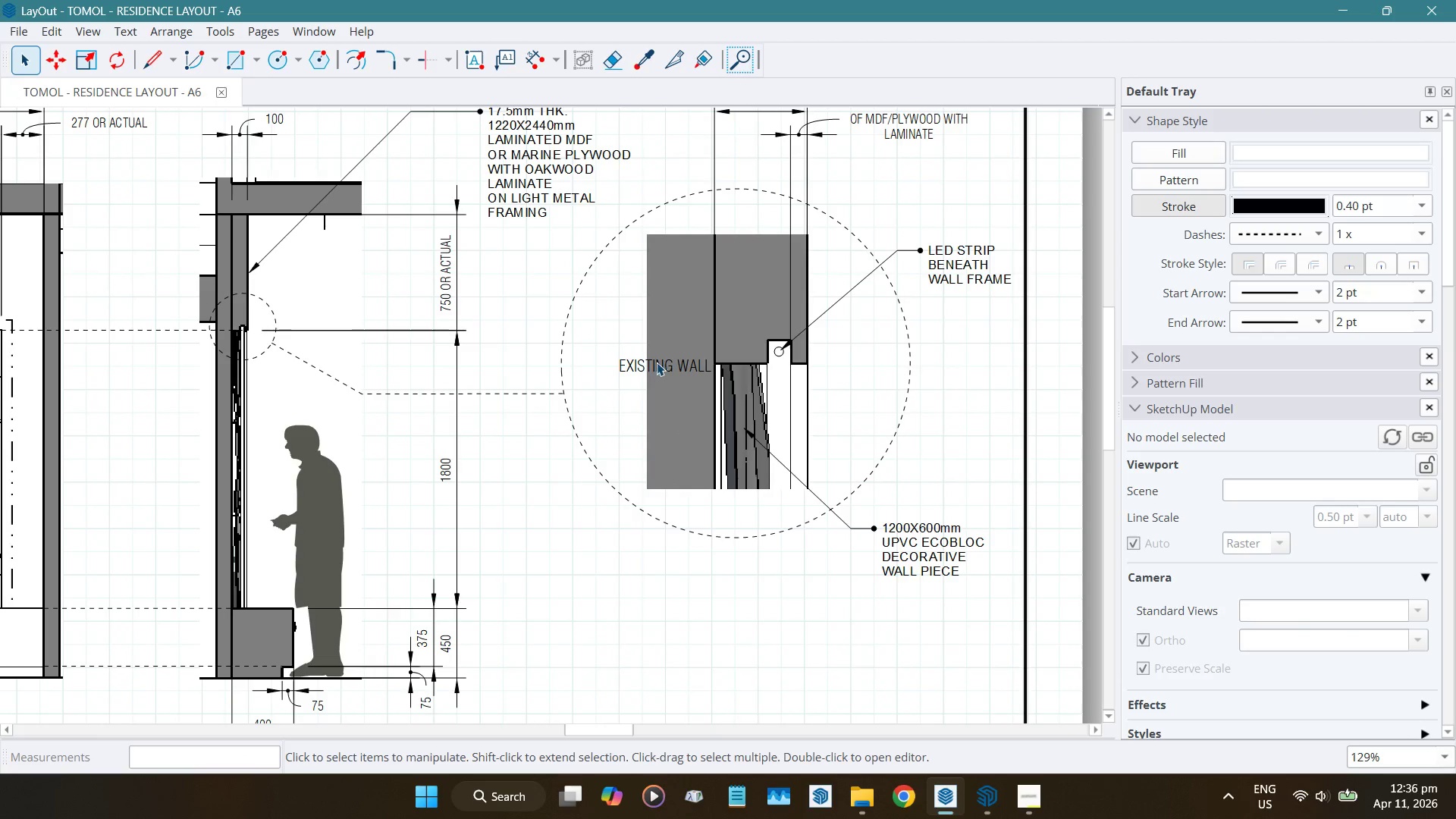 
left_click([657, 362])
 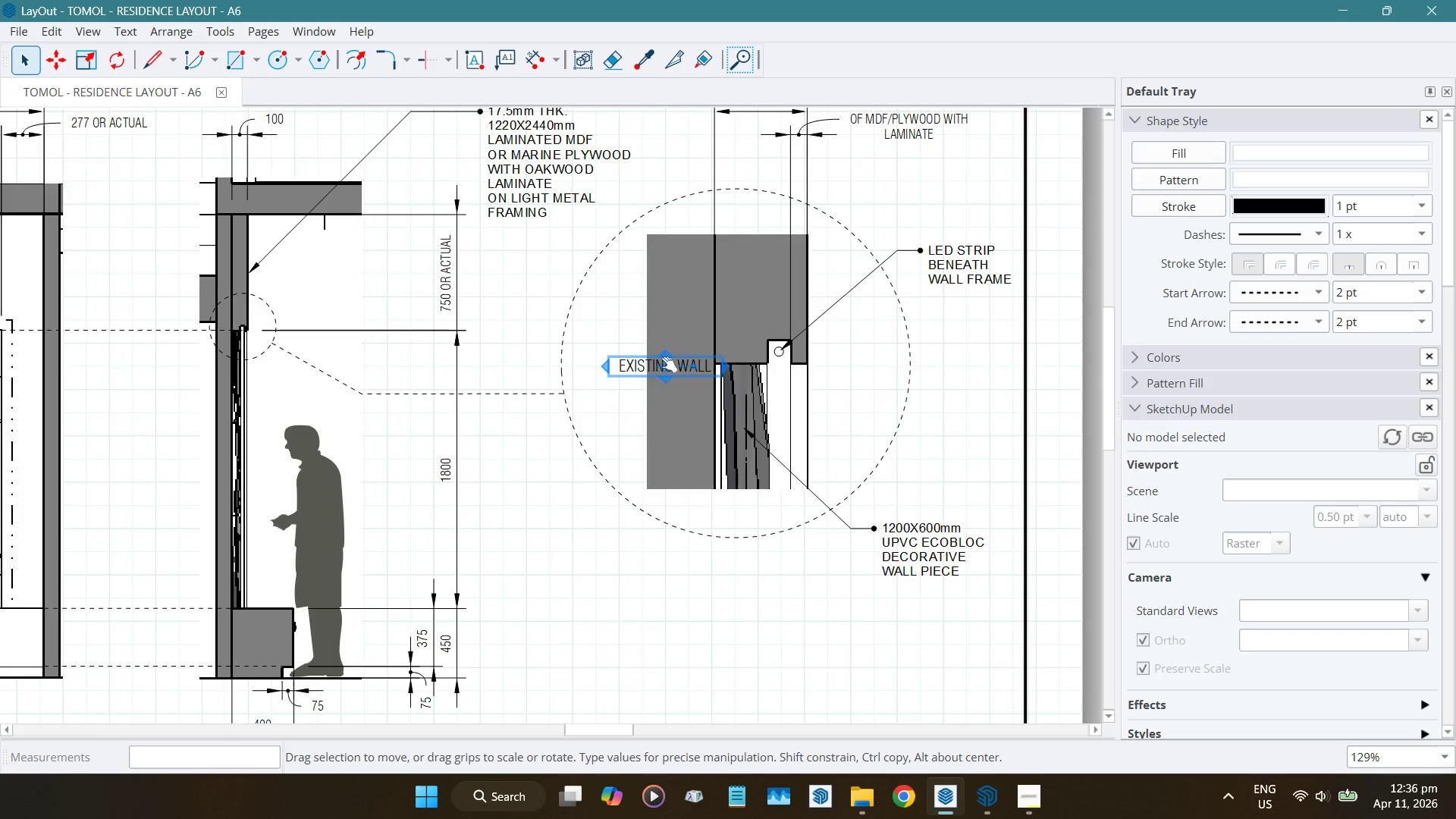 
scroll: coordinate [667, 363], scroll_direction: up, amount: 3.0
 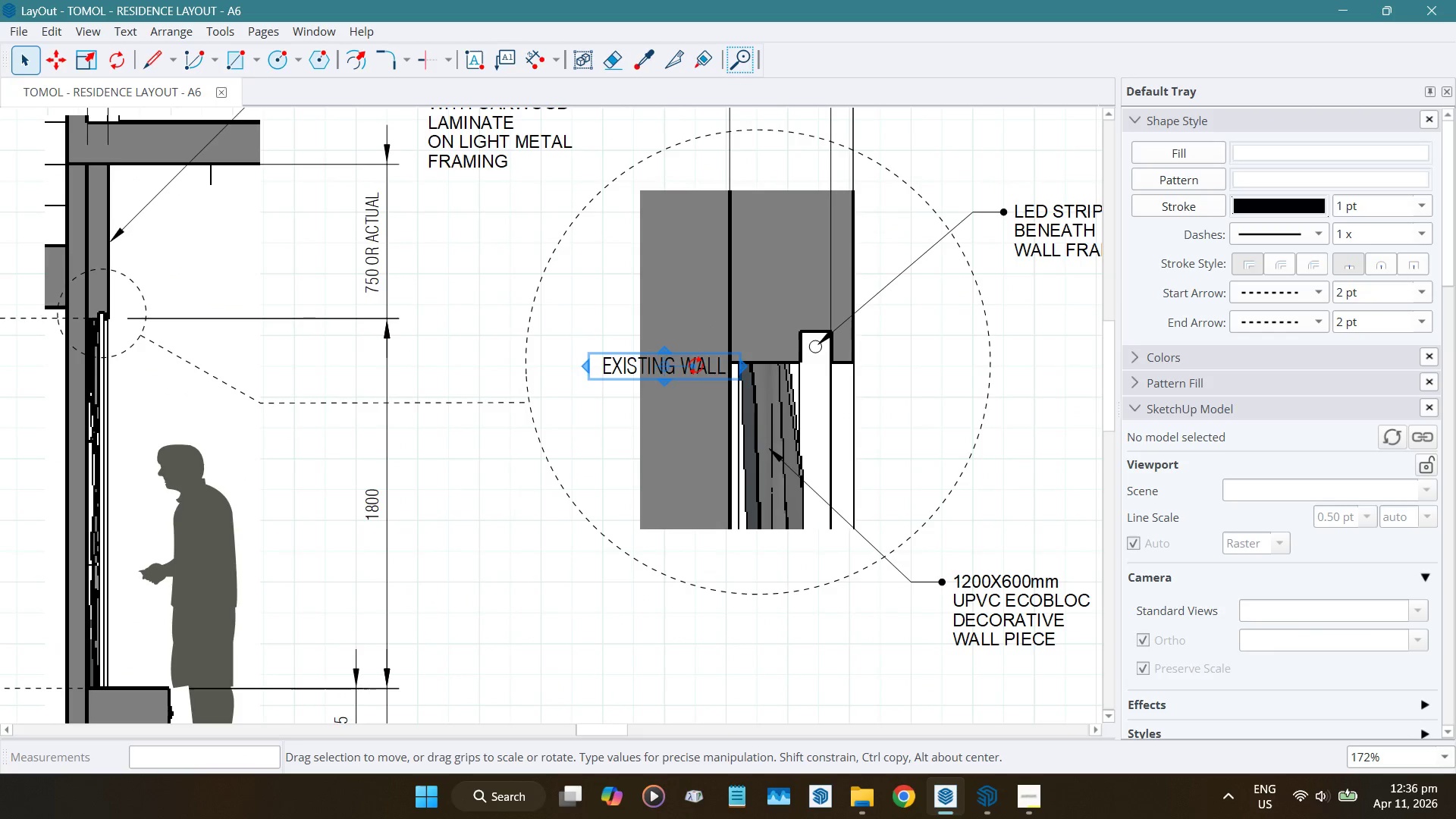 
left_click_drag(start_coordinate=[696, 366], to_coordinate=[669, 246])
 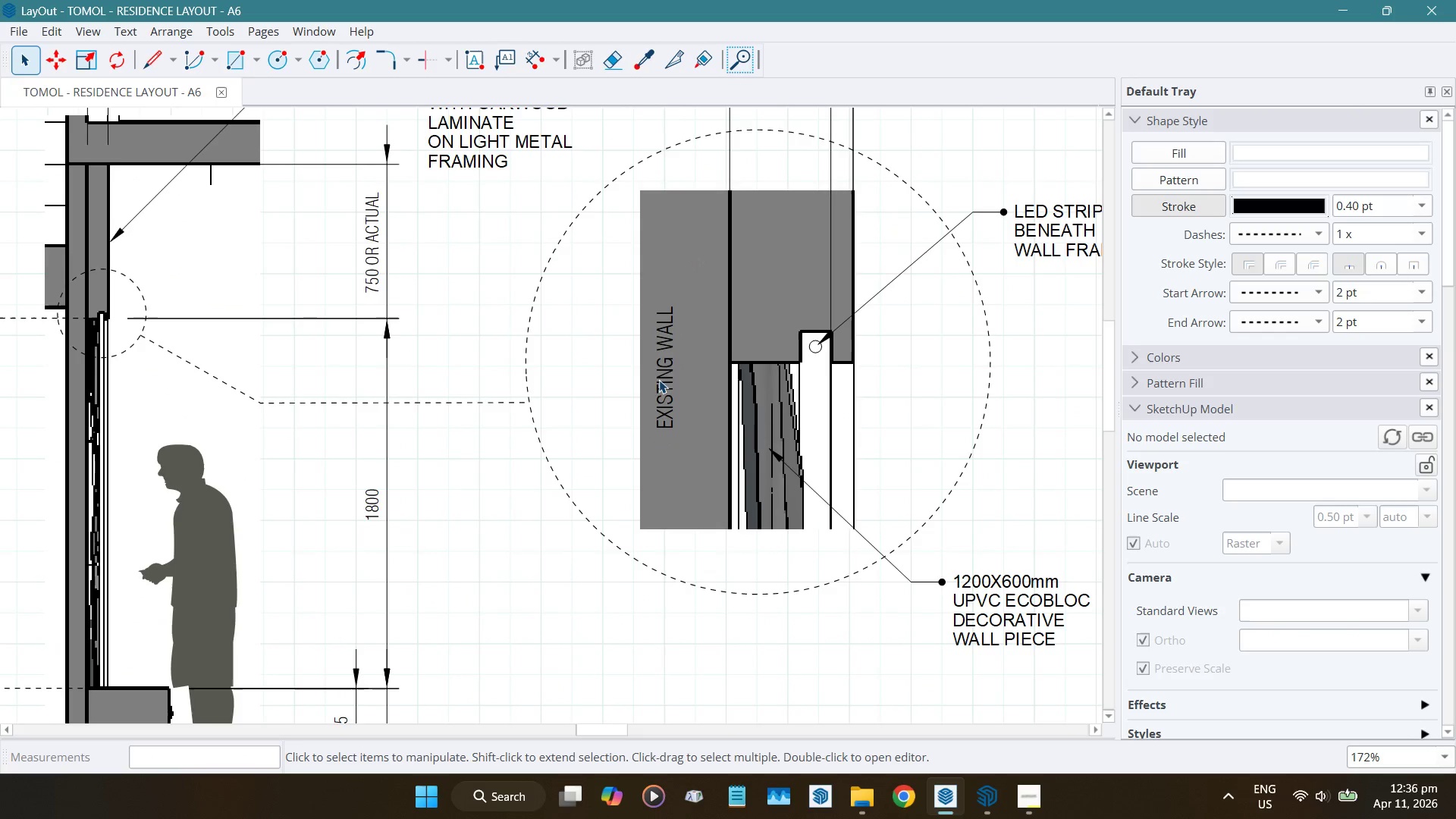 
left_click([669, 354])
 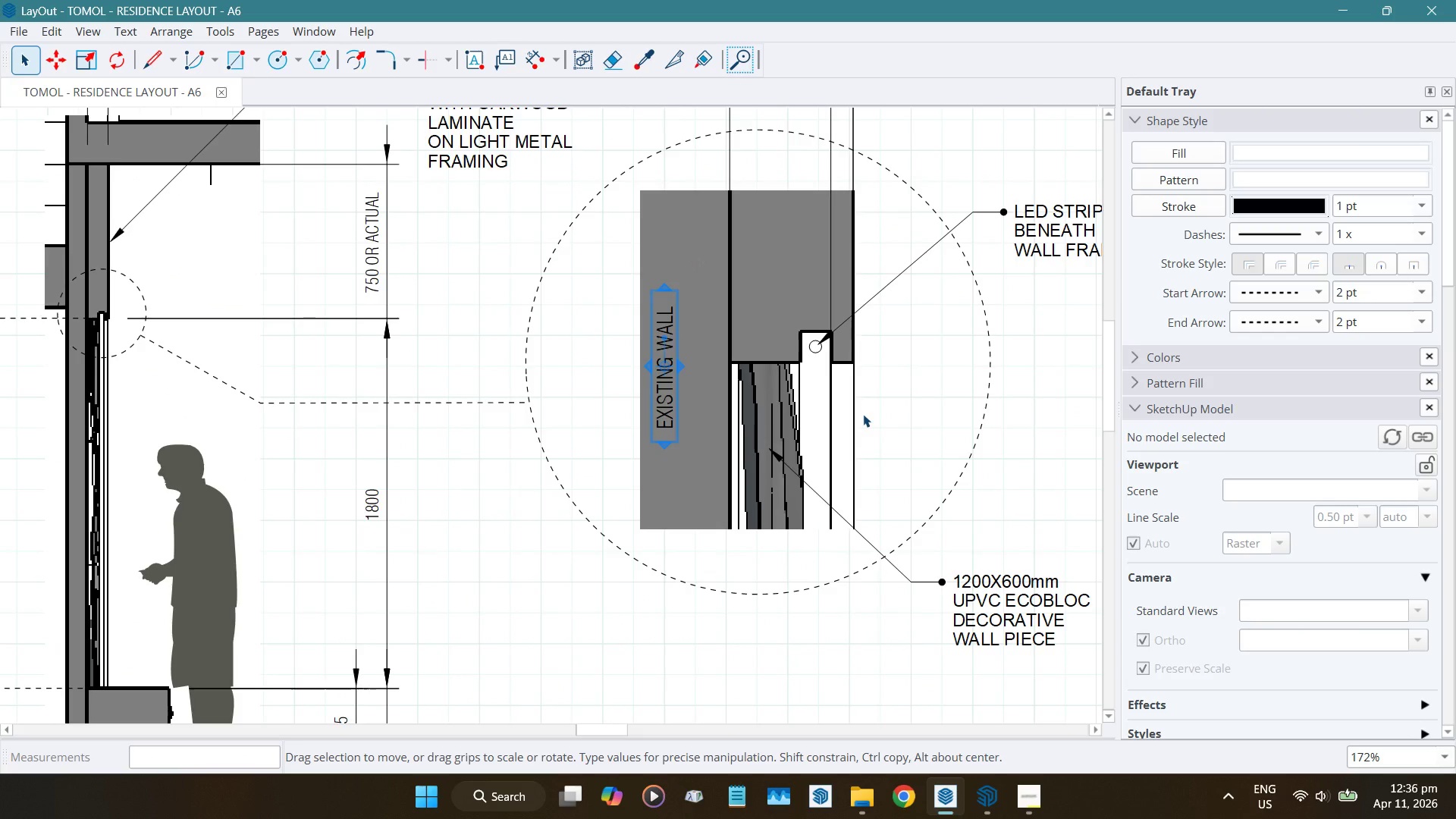 
hold_key(key=ArrowRight, duration=0.77)
 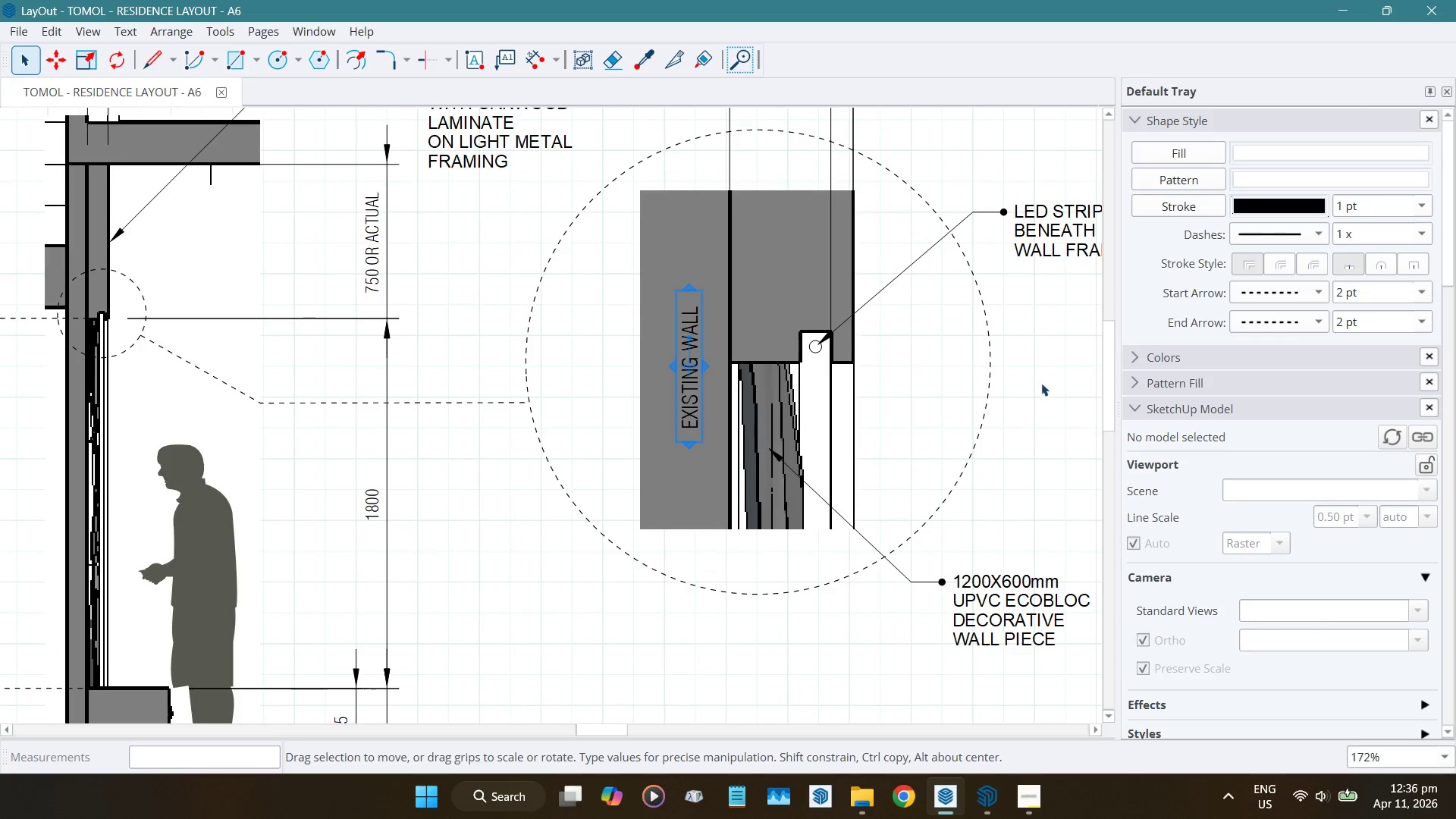 
scroll: coordinate [709, 384], scroll_direction: down, amount: 10.0
 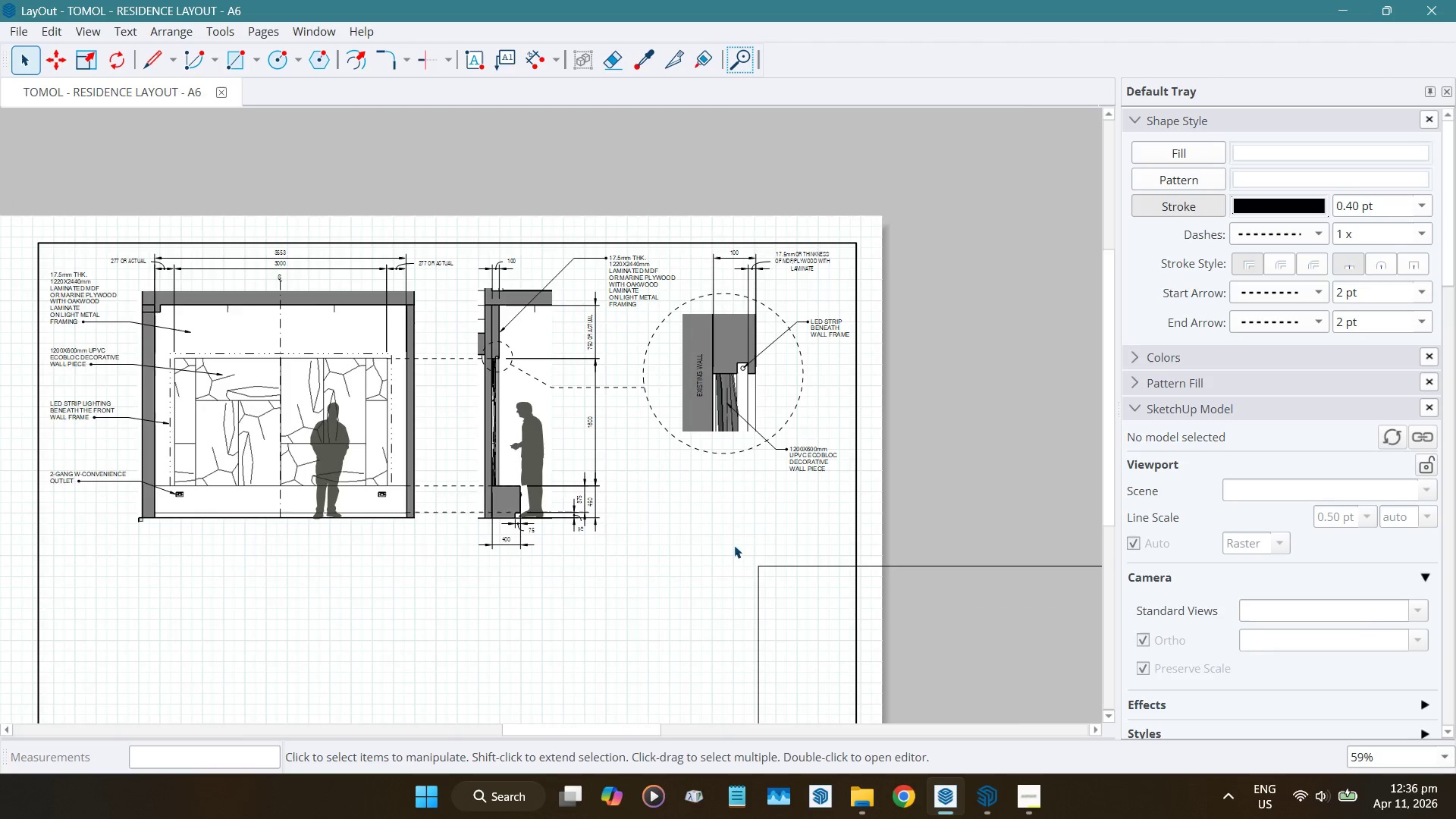 
scroll: coordinate [555, 512], scroll_direction: none, amount: 0.0
 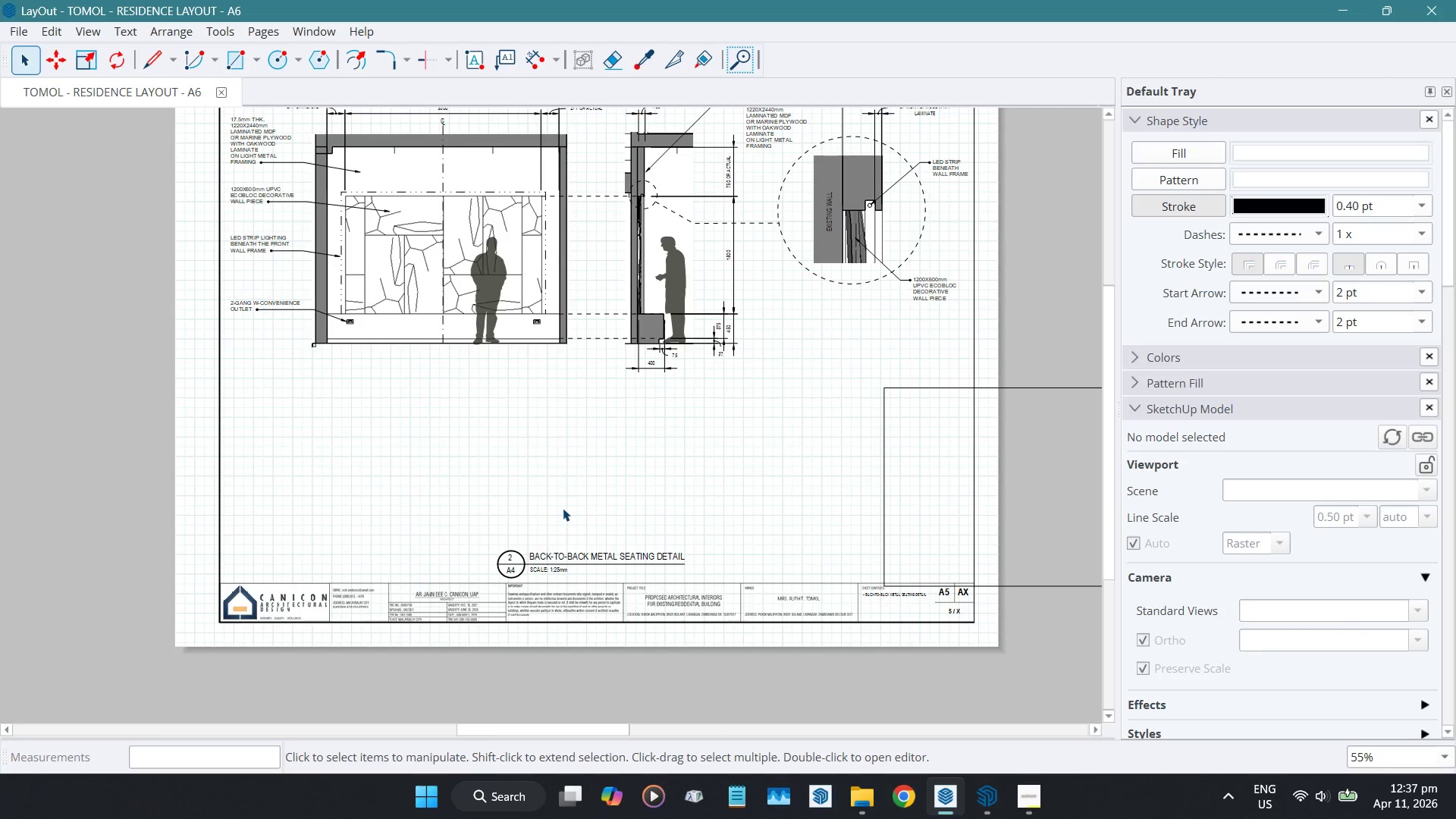 
wait(6.94)
 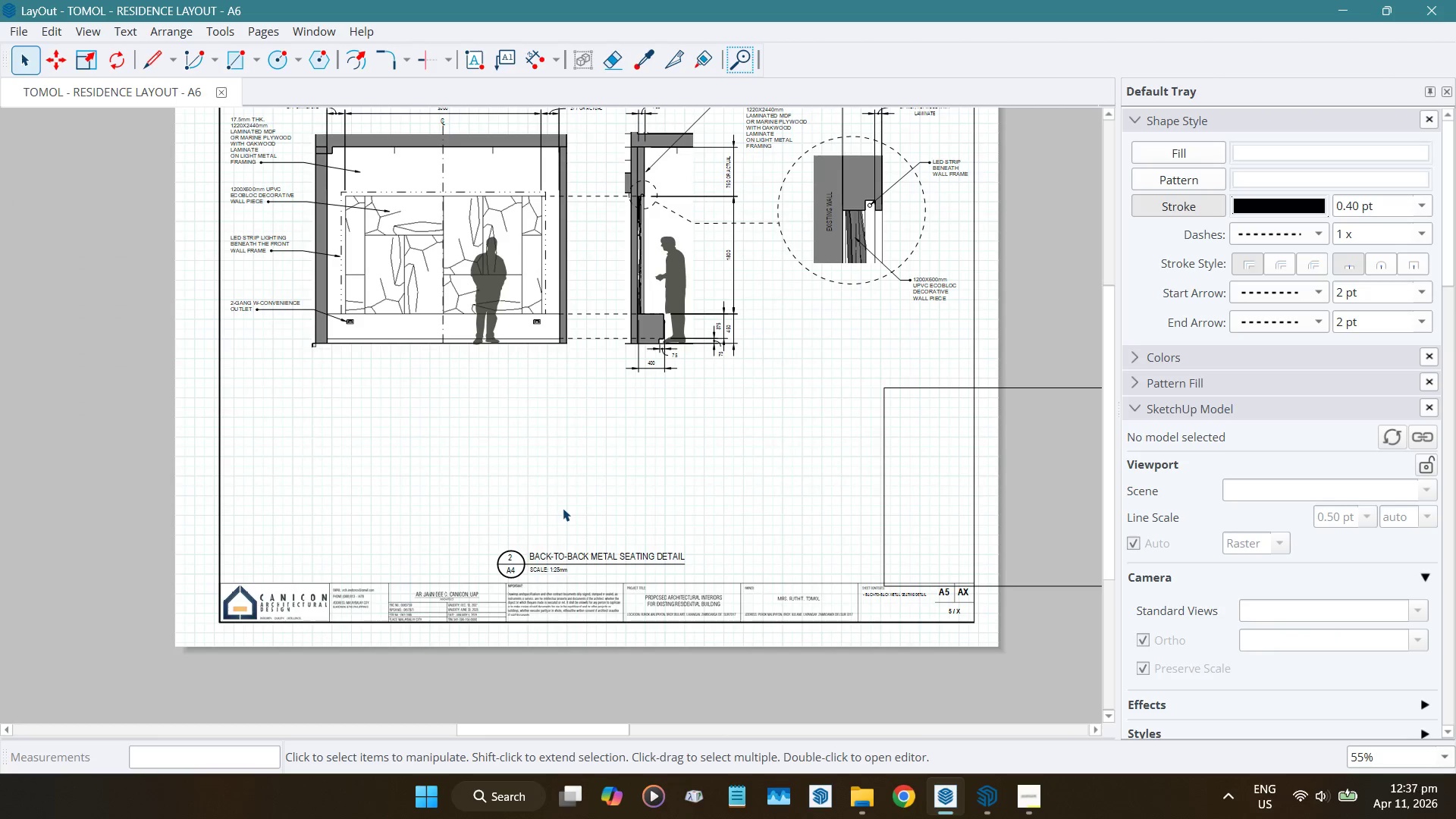 
scroll: coordinate [816, 306], scroll_direction: up, amount: 9.0
 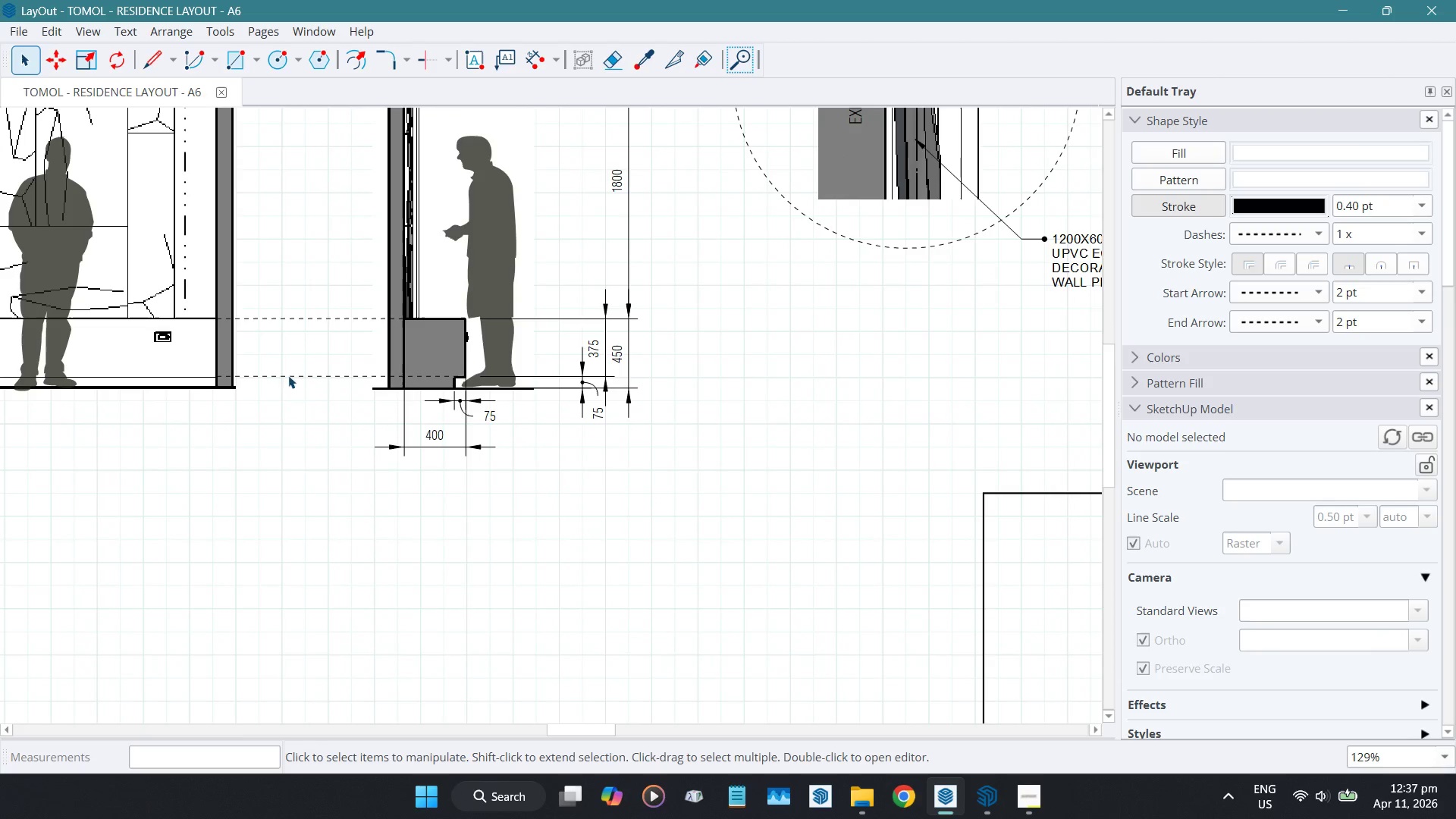 
left_click([303, 377])
 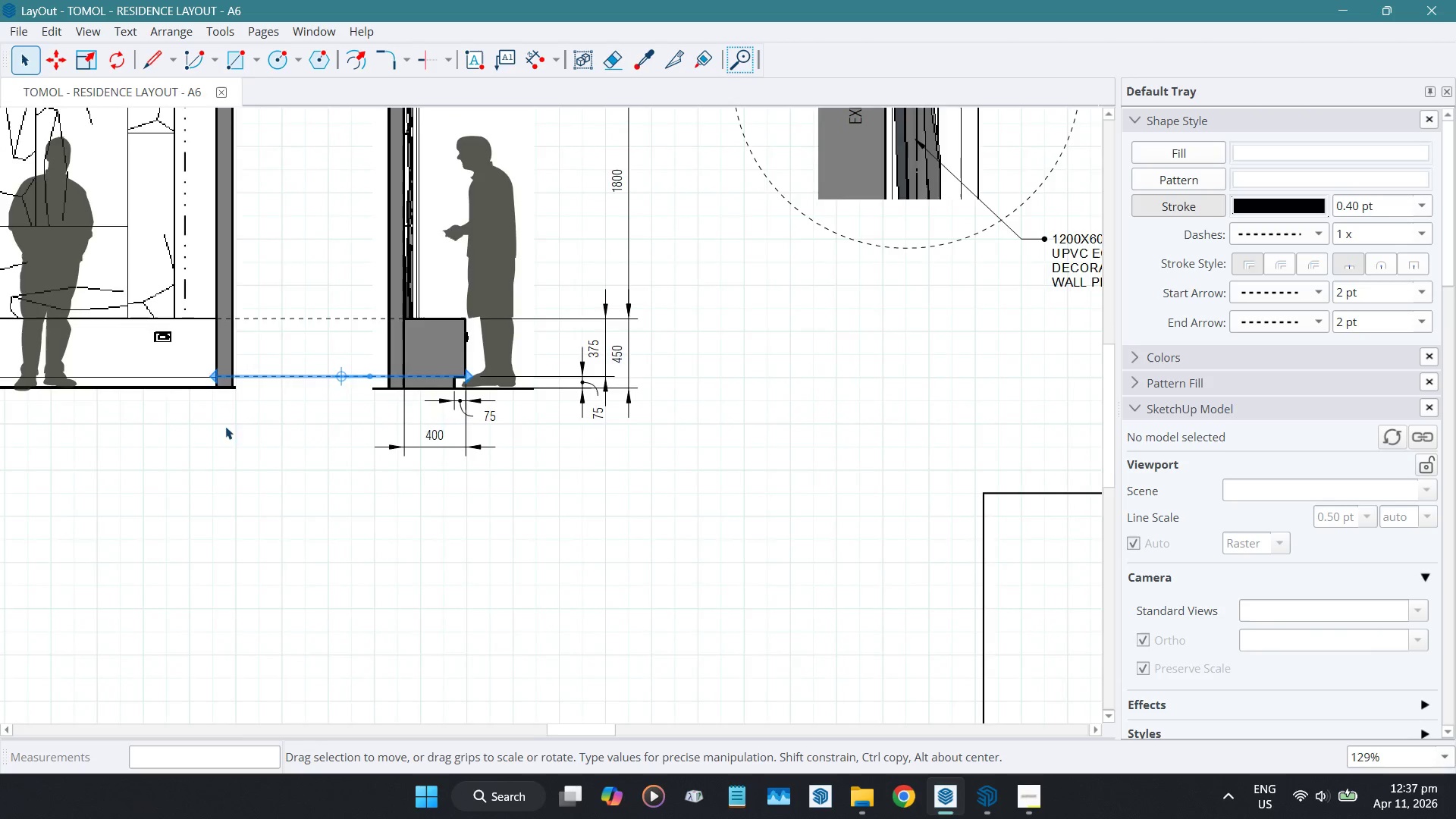 
scroll: coordinate [234, 384], scroll_direction: up, amount: 11.0
 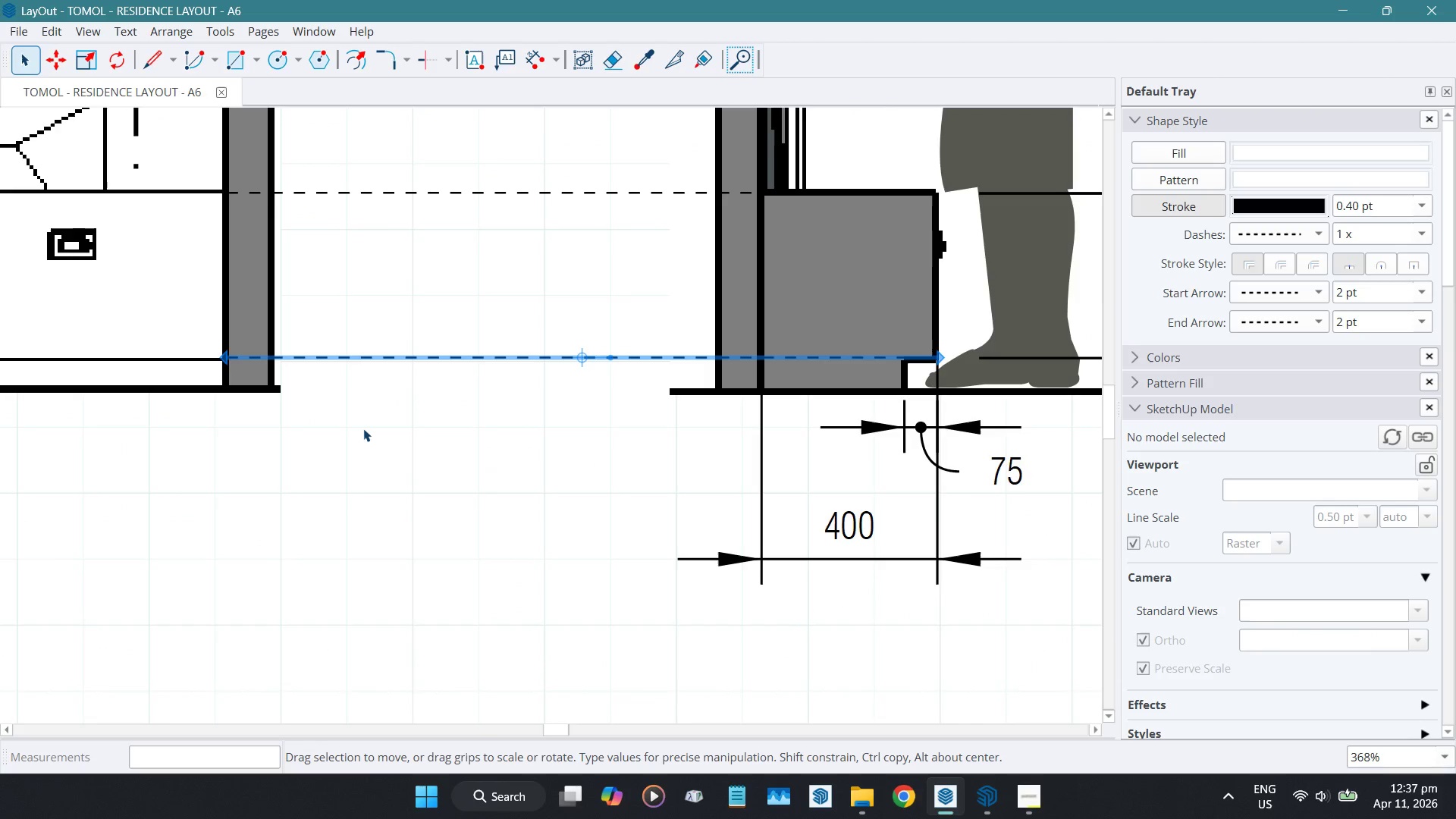 
key(Control+ControlLeft)
 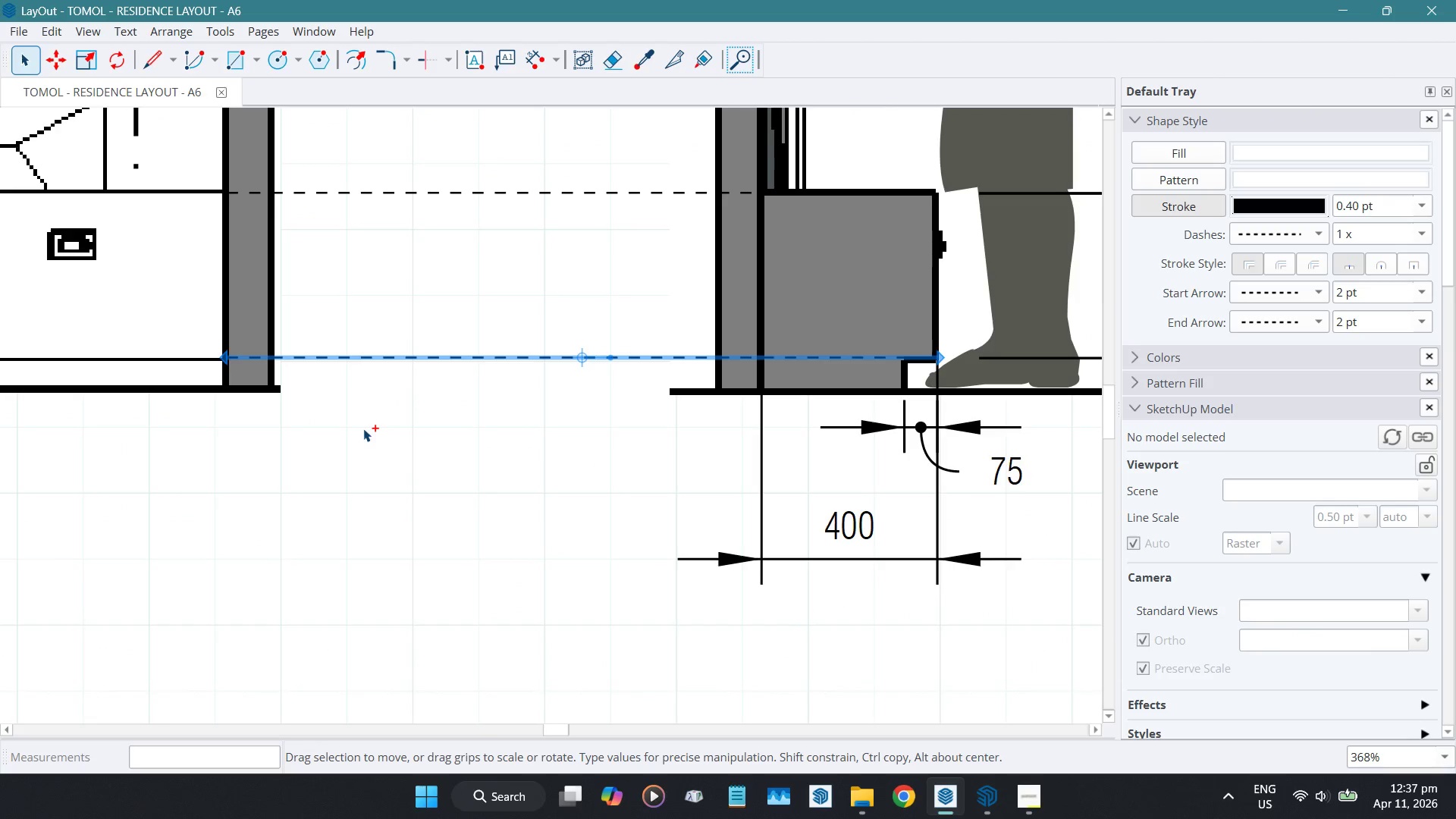 
key(Control+C)
 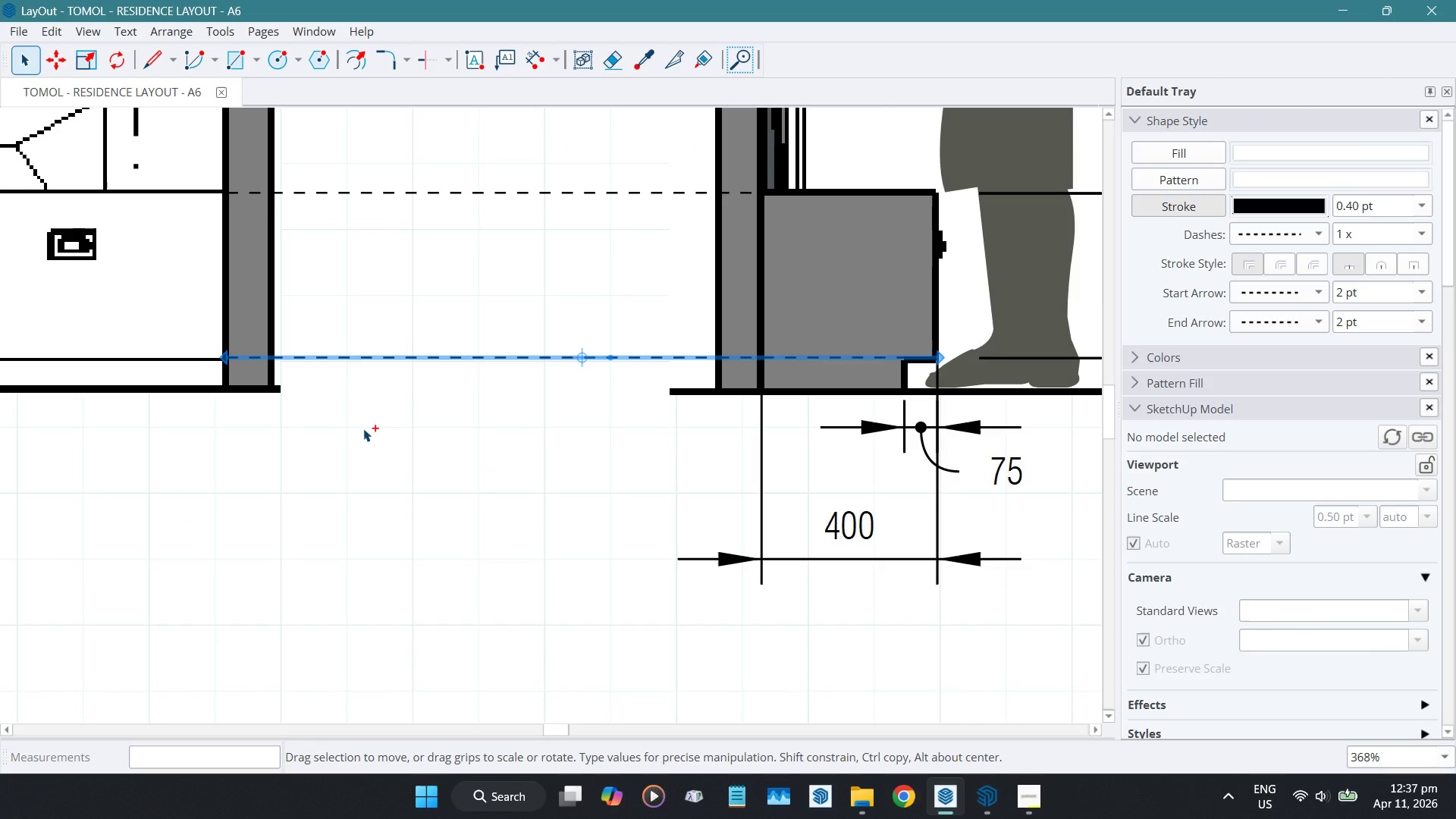 
key(Control+ControlLeft)
 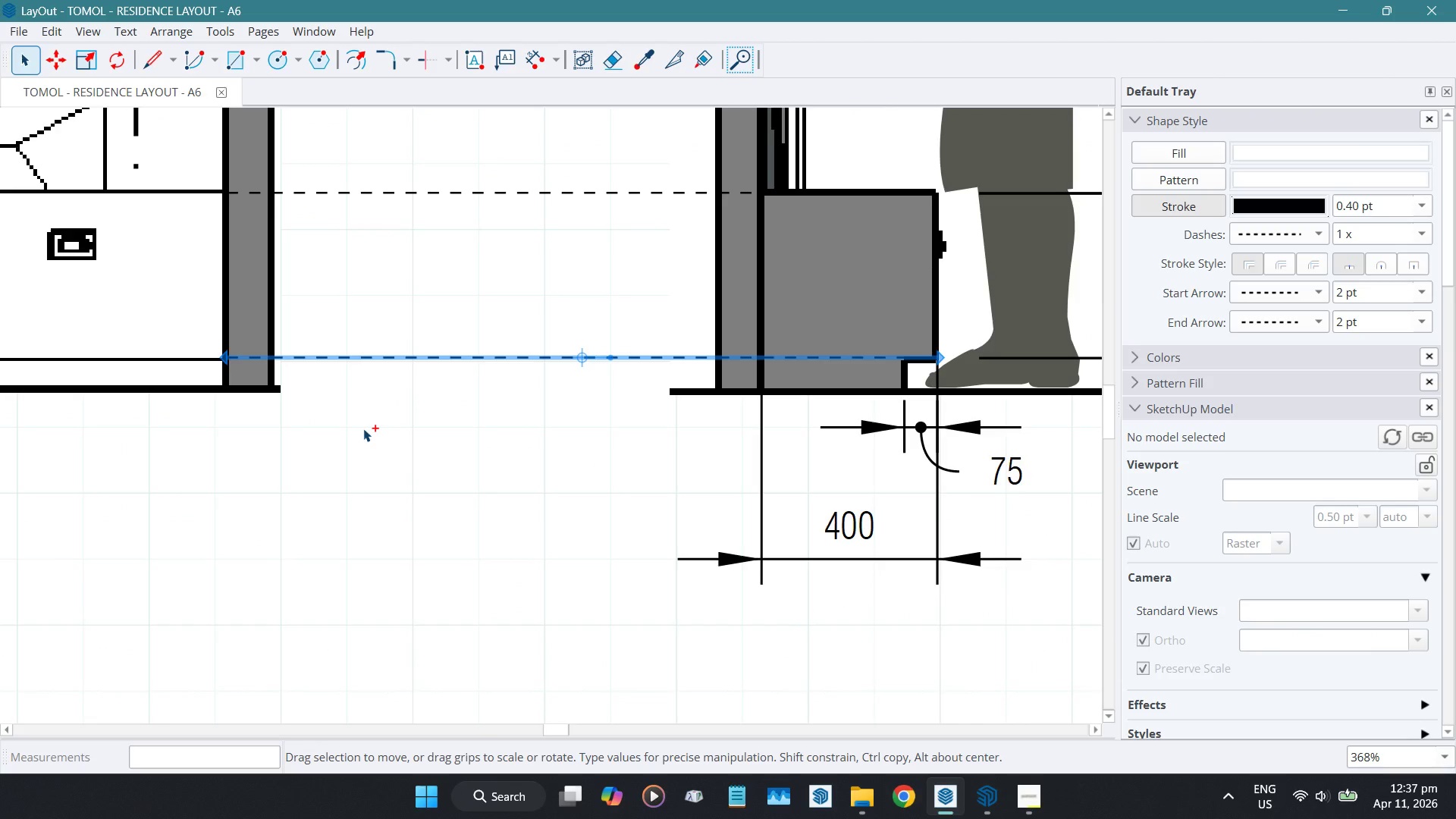 
key(Control+V)
 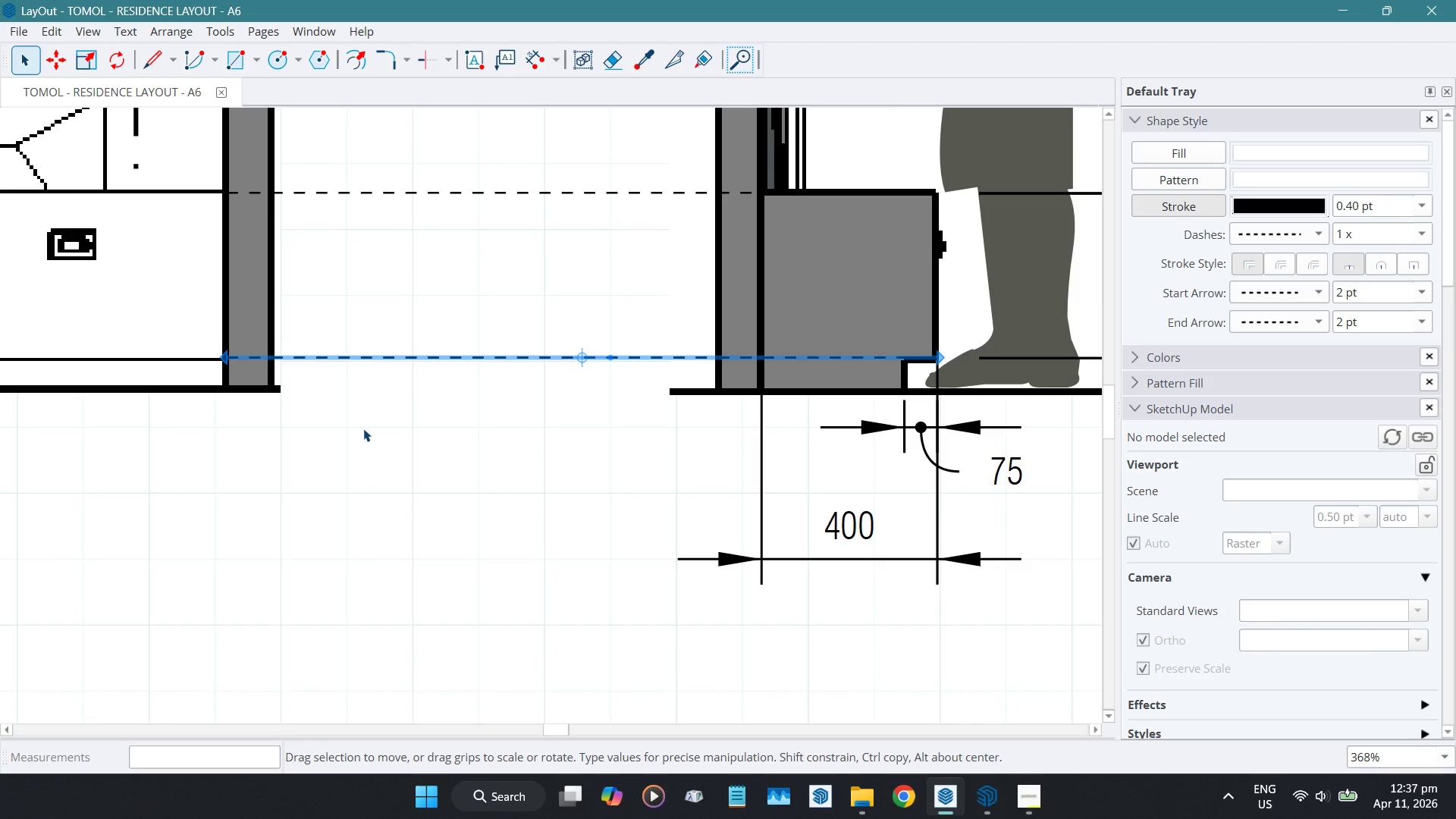 
key(ArrowDown)
 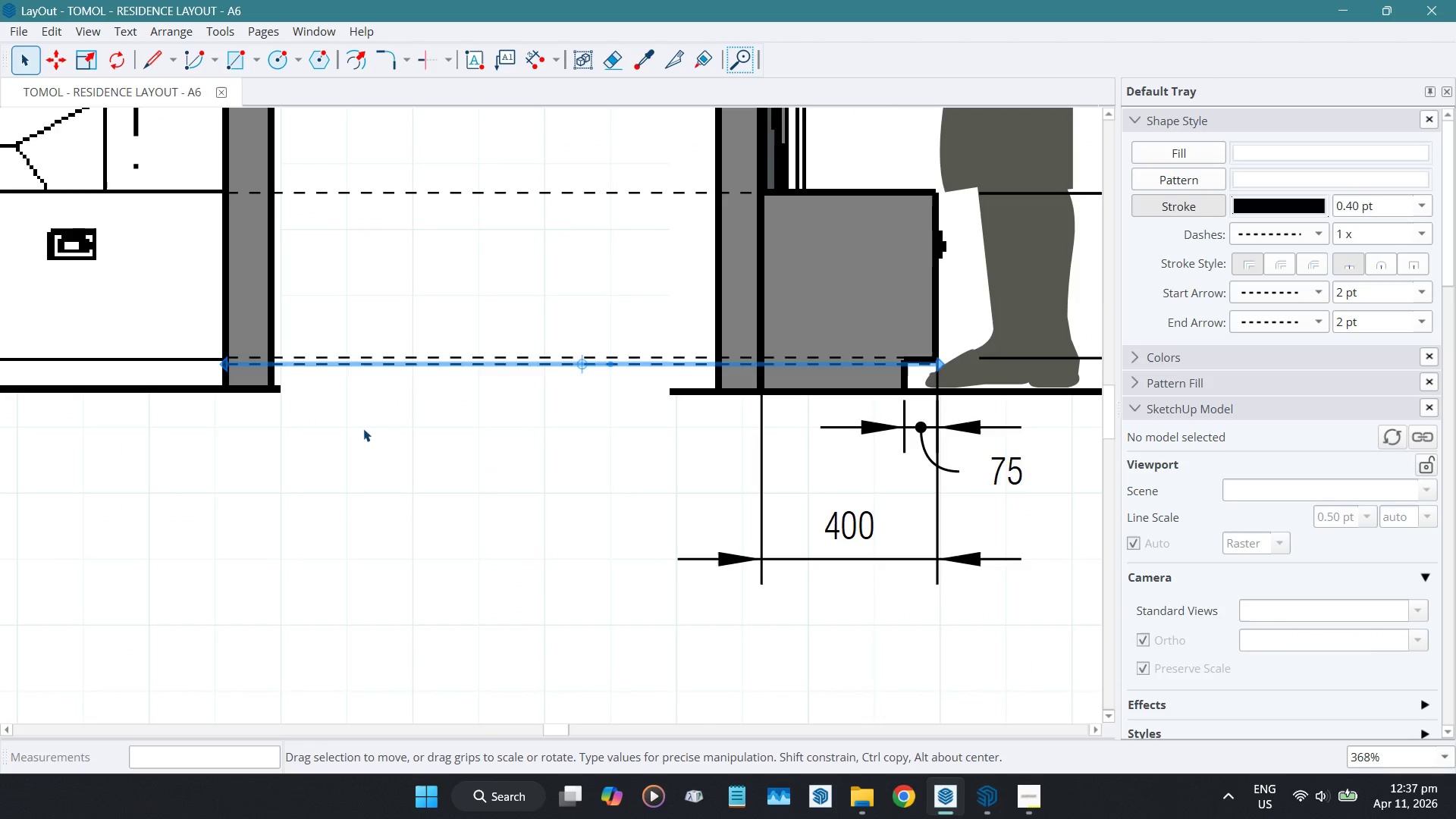 
key(ArrowDown)
 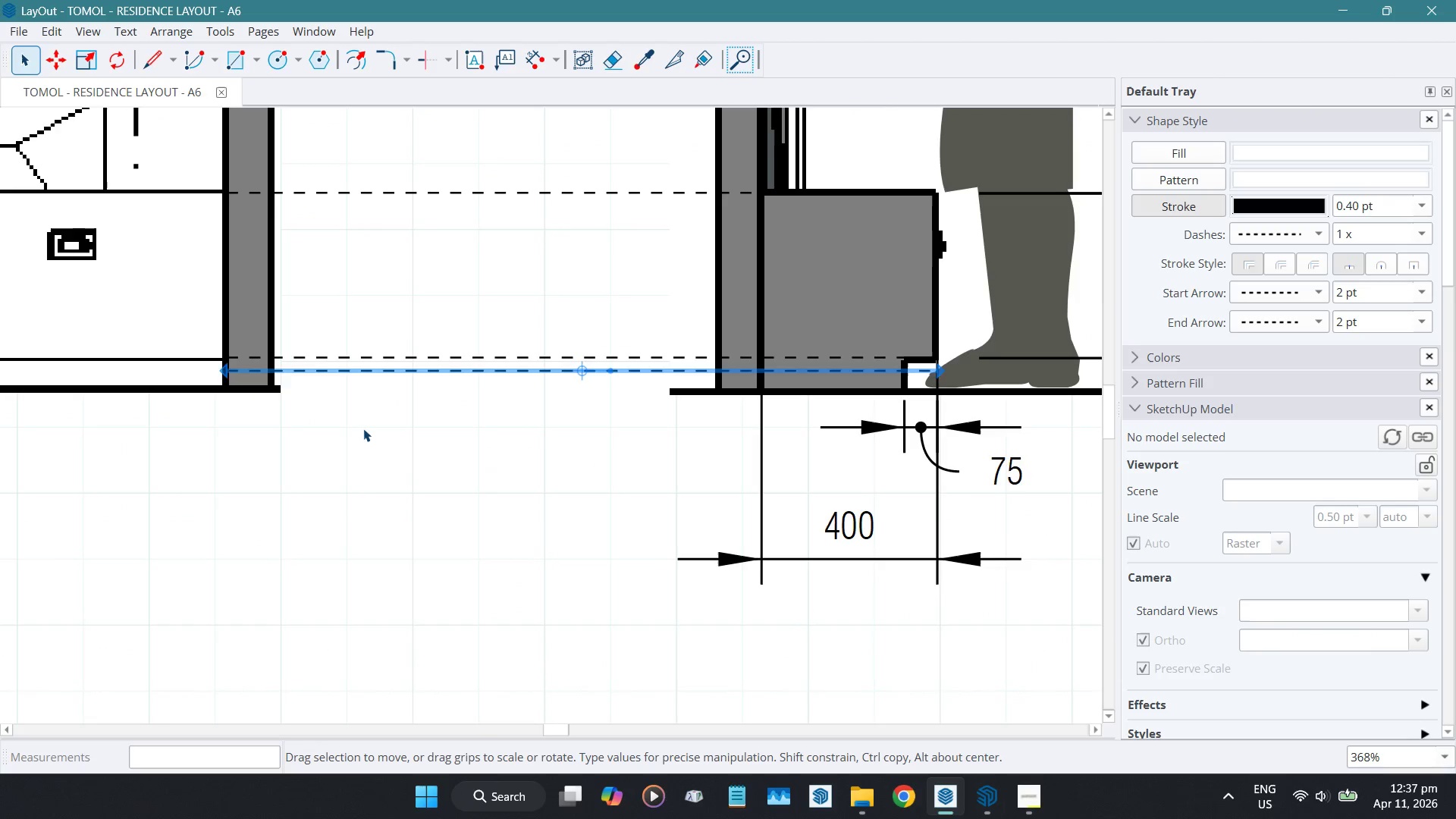 
key(ArrowDown)
 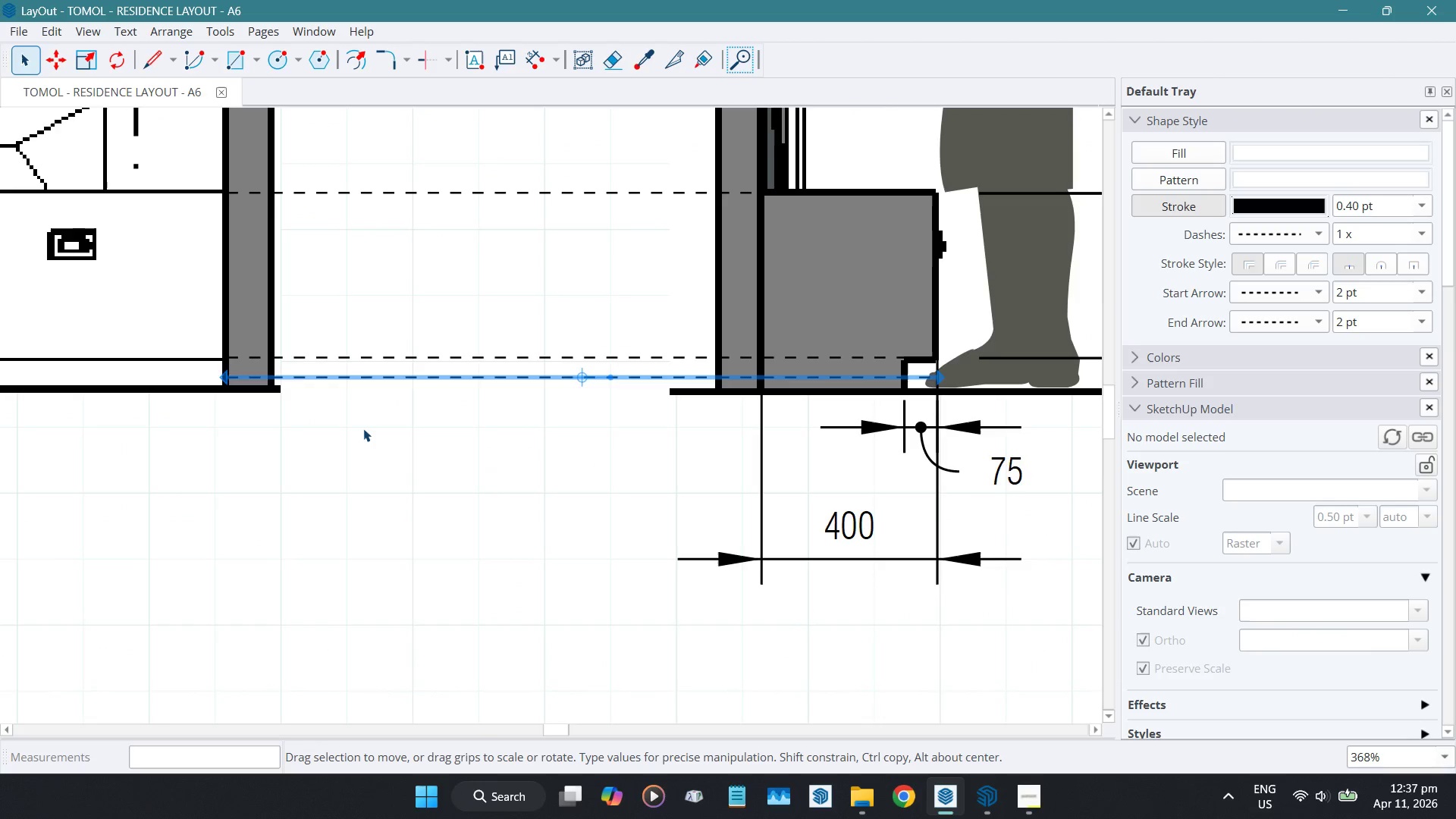 
key(ArrowDown)
 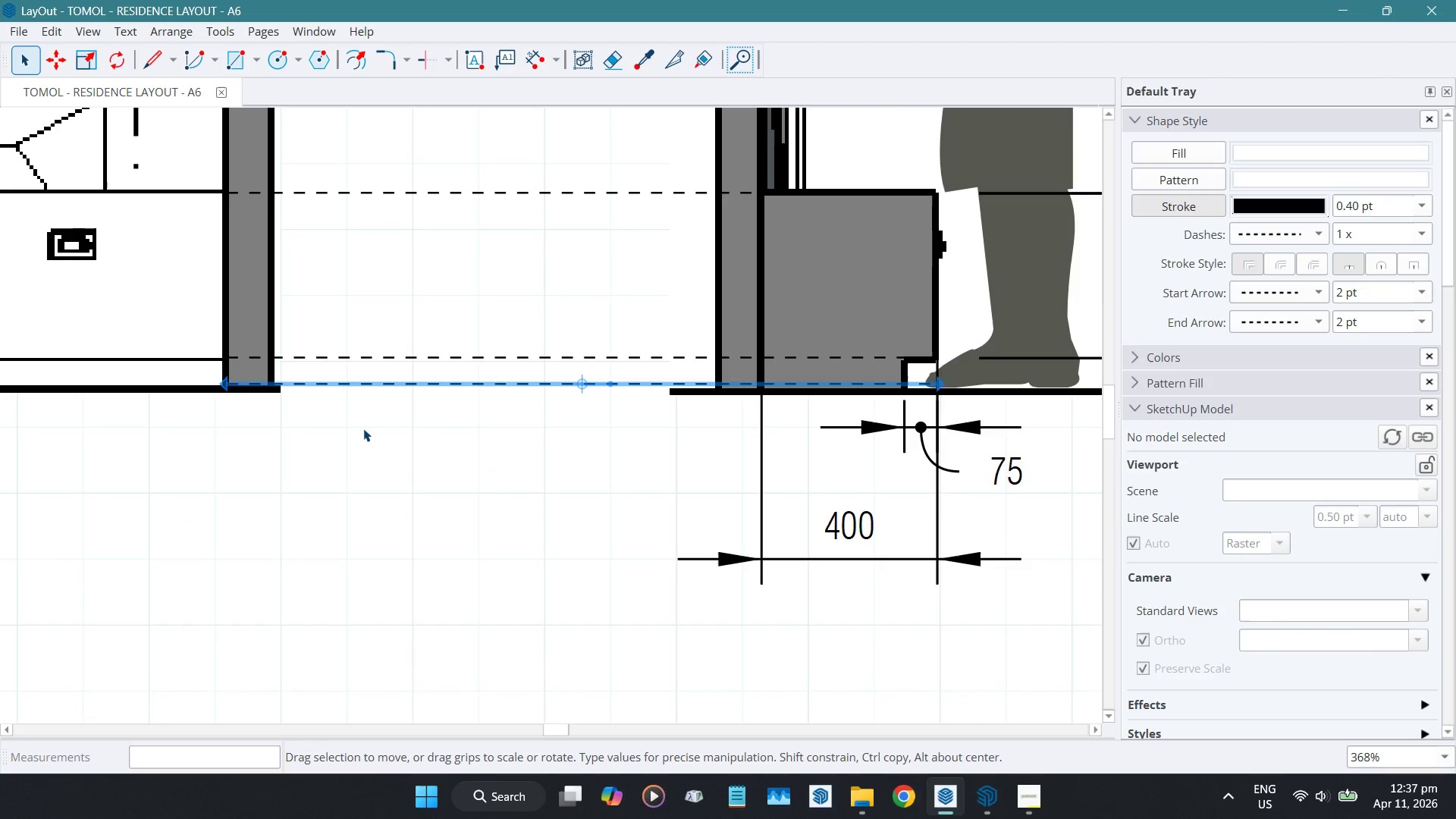 
hold_key(key=ArrowDown, duration=0.36)
 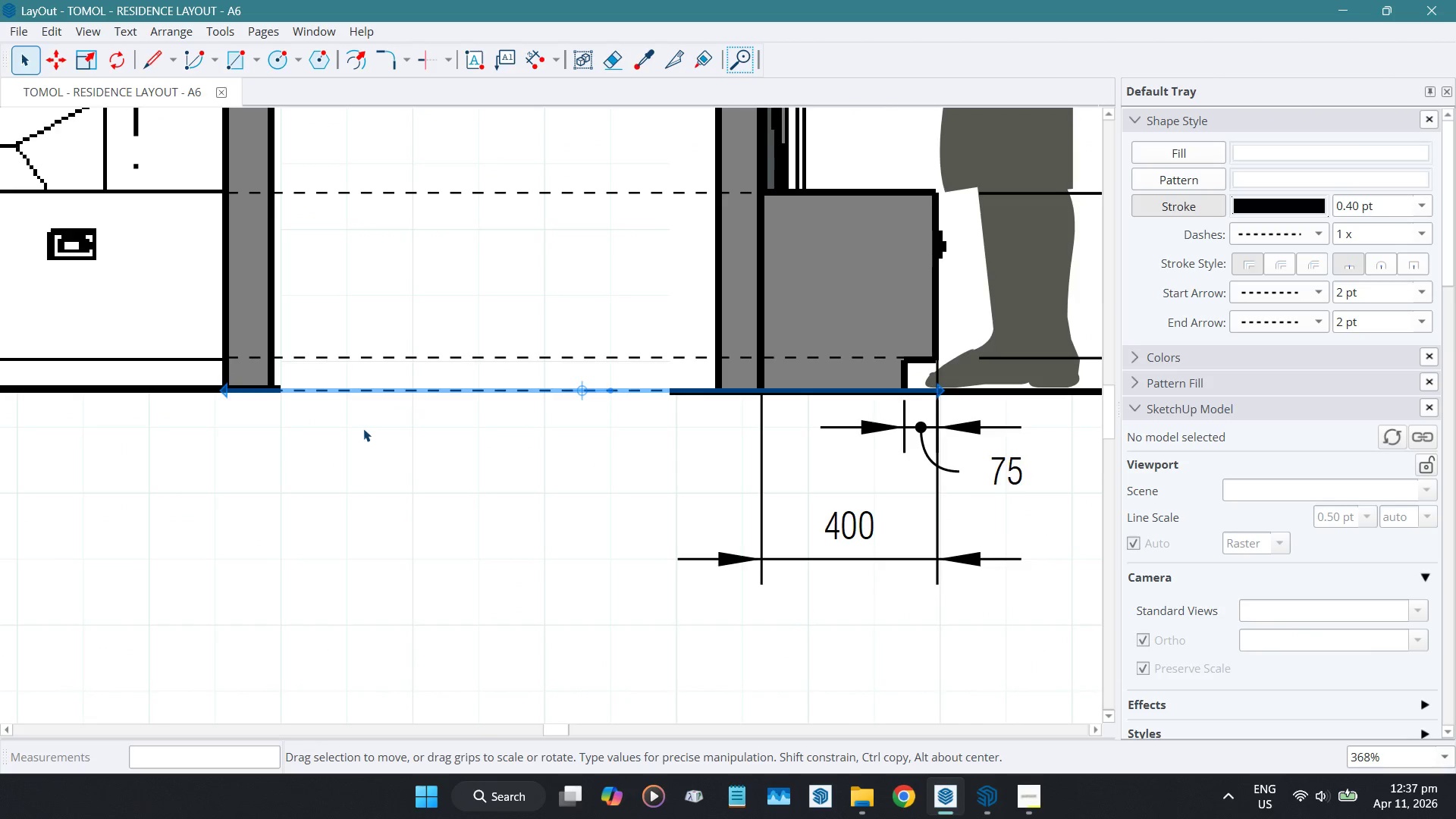 
key(ArrowDown)
 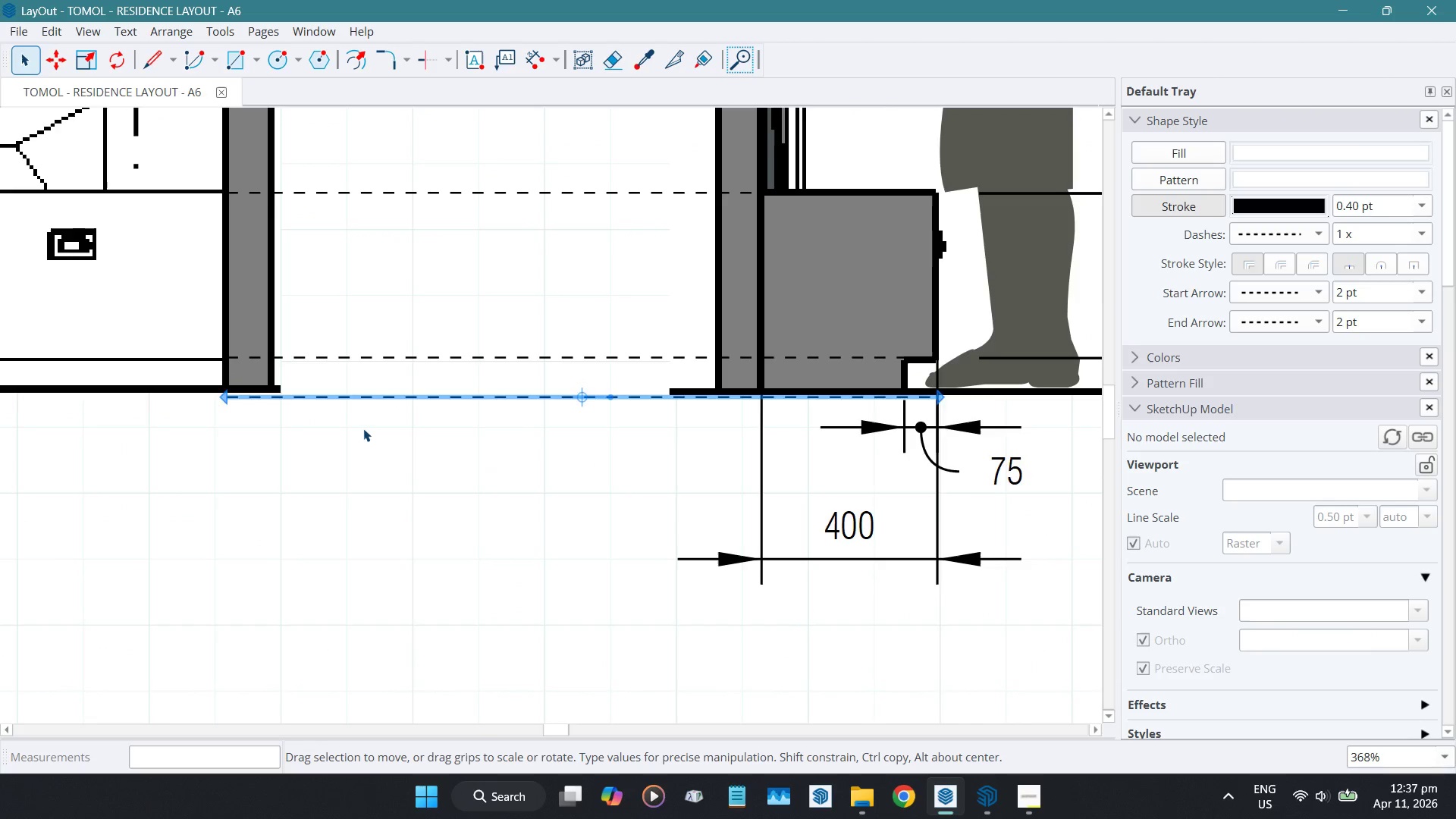 
key(ArrowUp)
 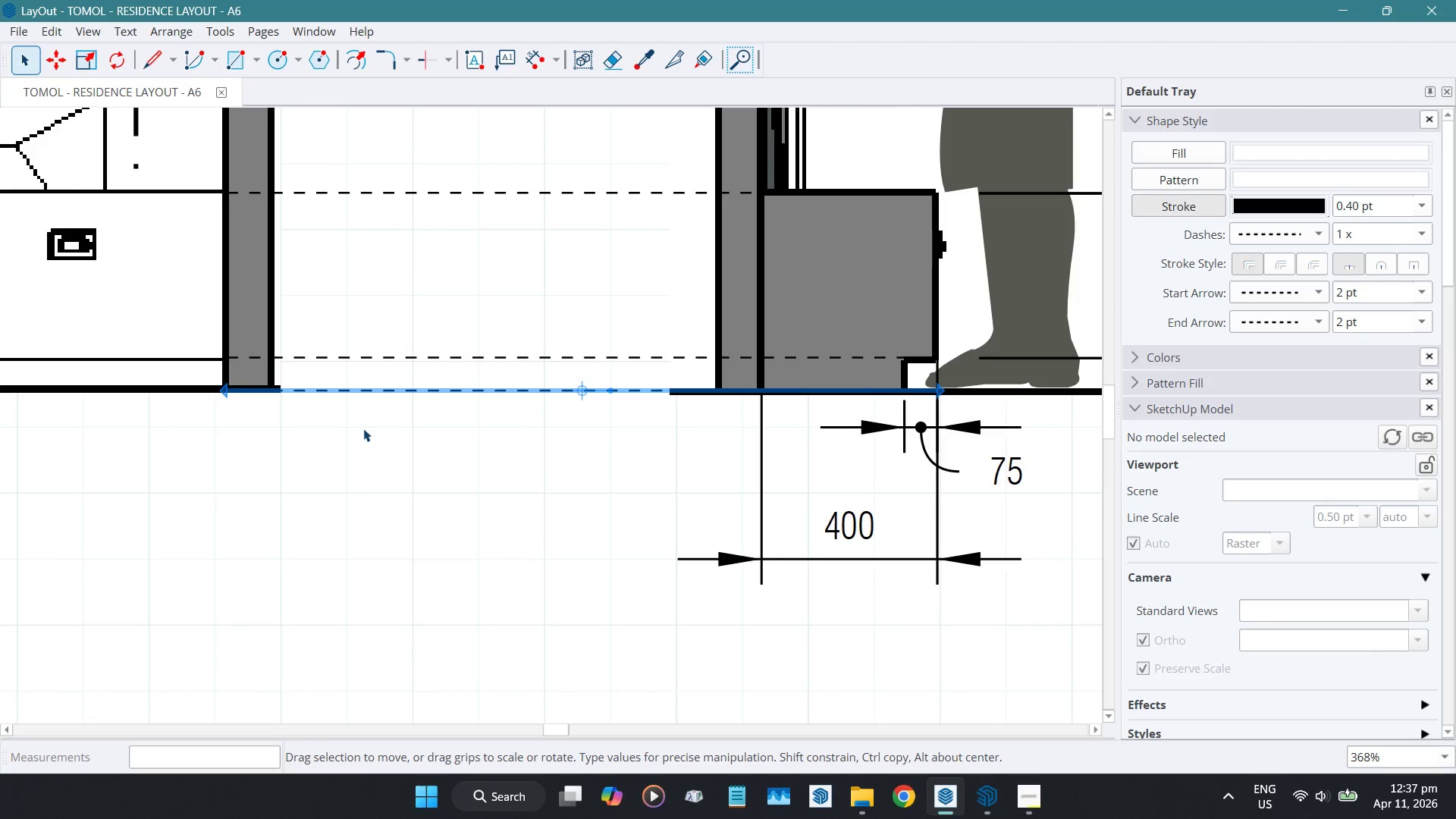 
scroll: coordinate [353, 457], scroll_direction: down, amount: 13.0
 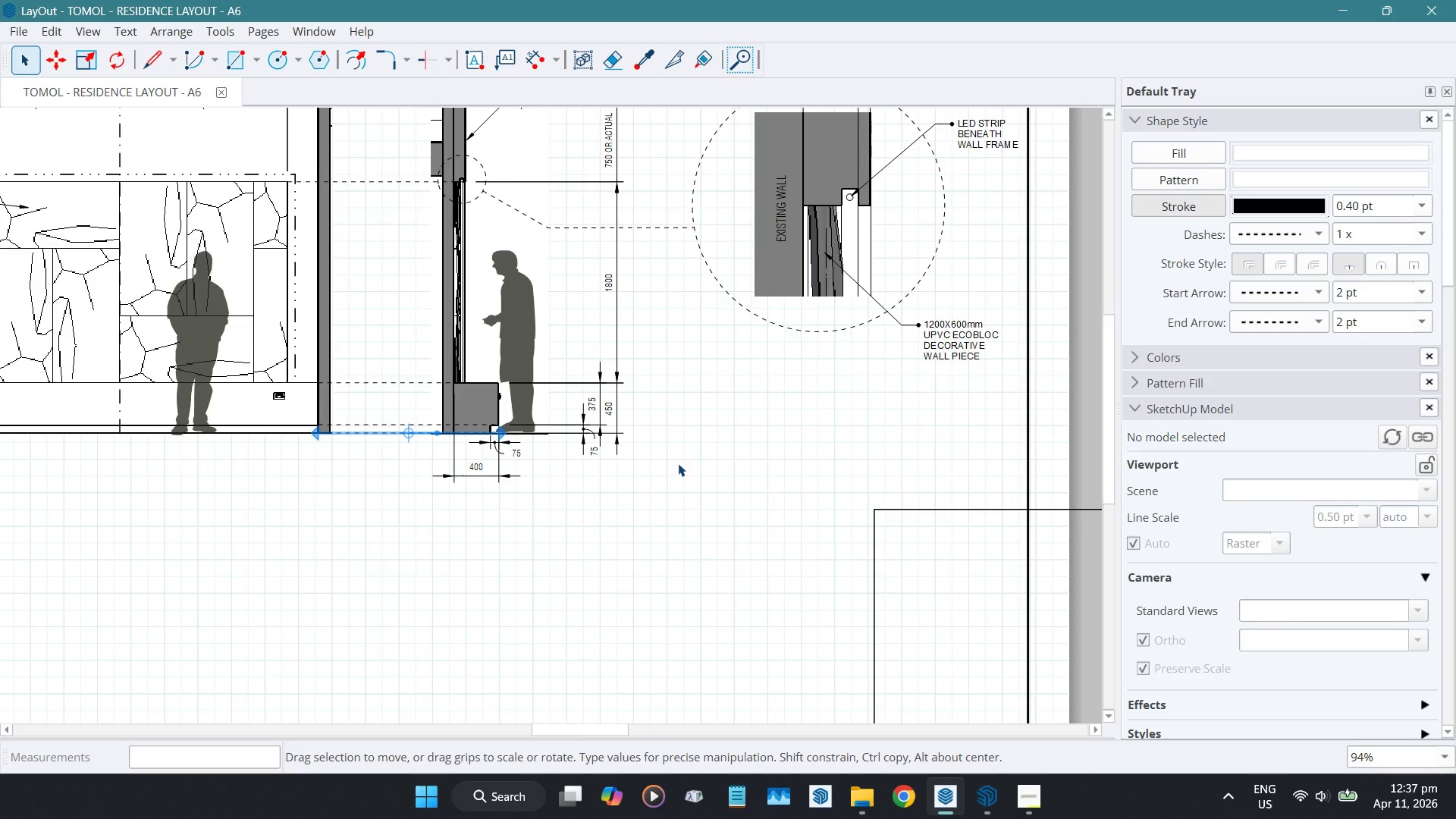 
scroll: coordinate [730, 459], scroll_direction: up, amount: 1.0
 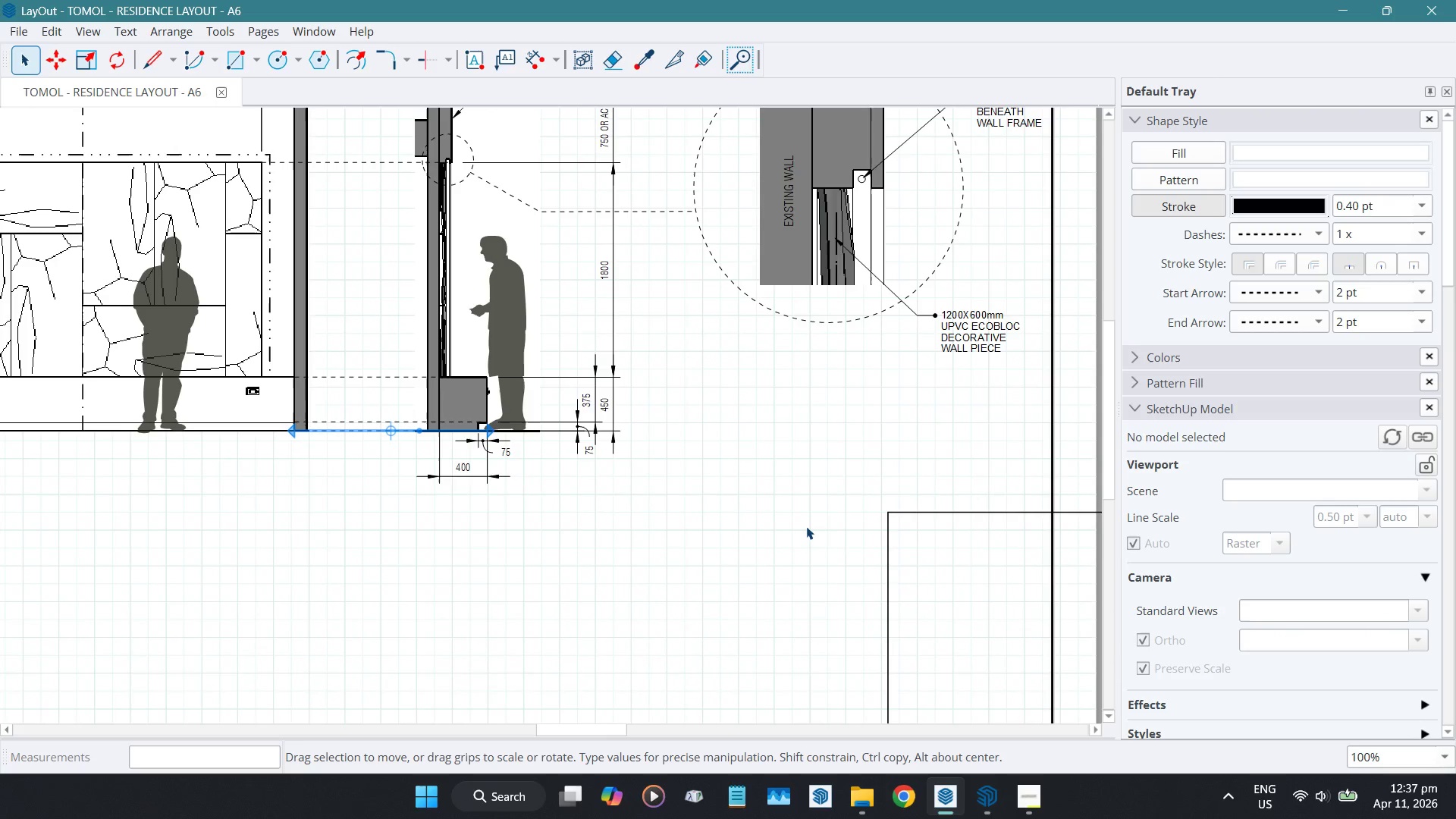 
scroll: coordinate [758, 544], scroll_direction: down, amount: 5.0
 